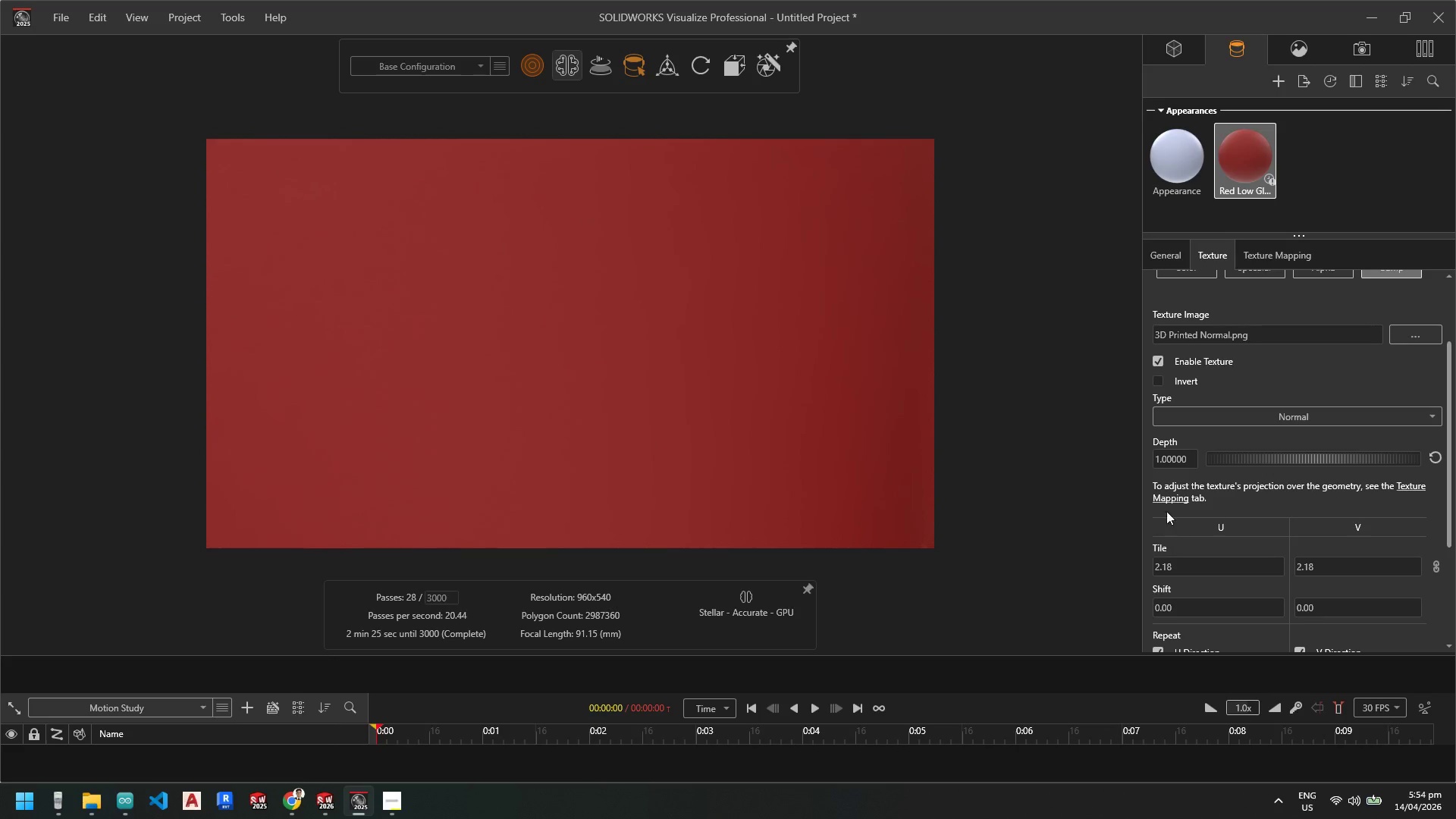 
left_click([1181, 557])
 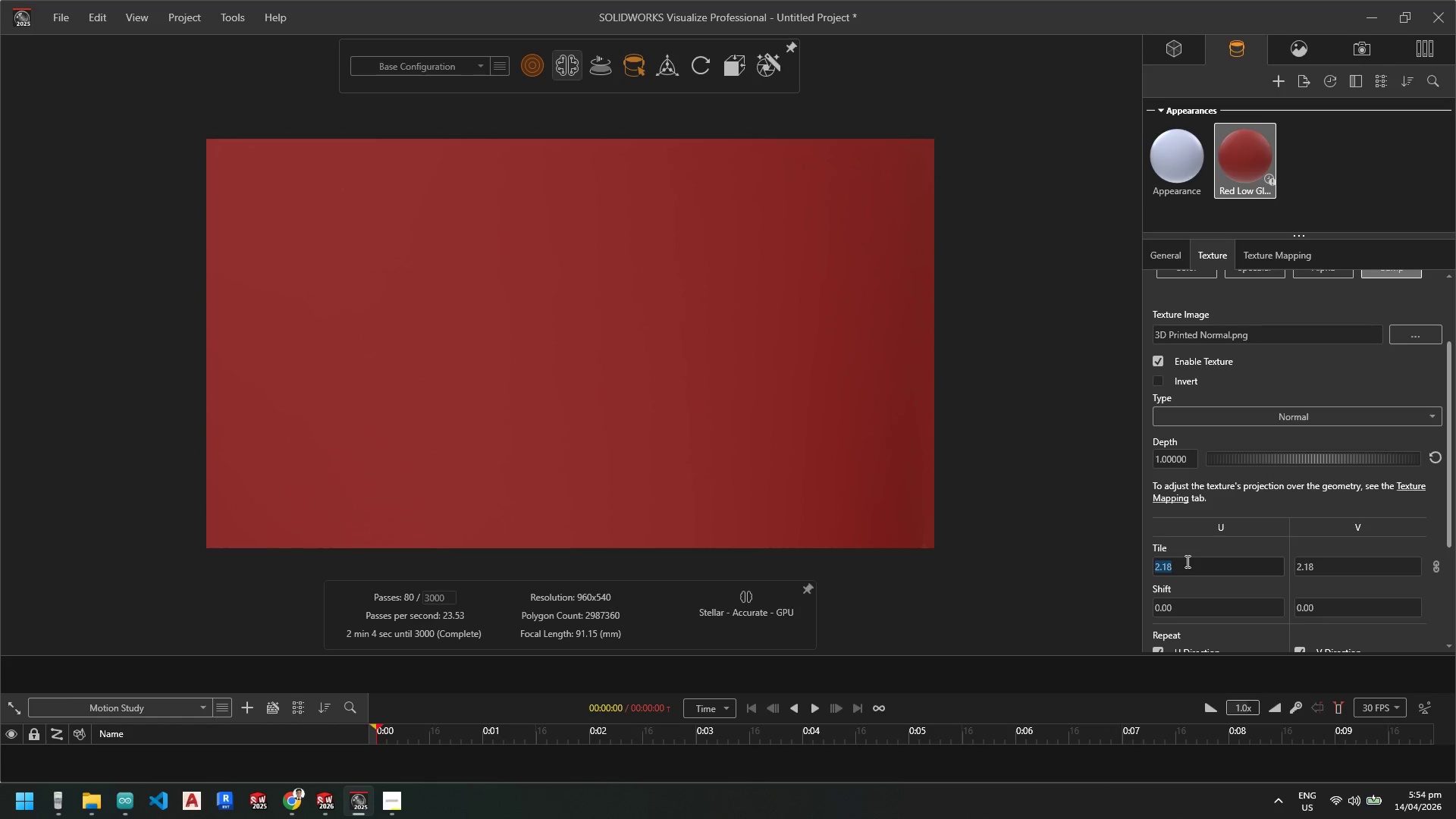 
key(Numpad2)
 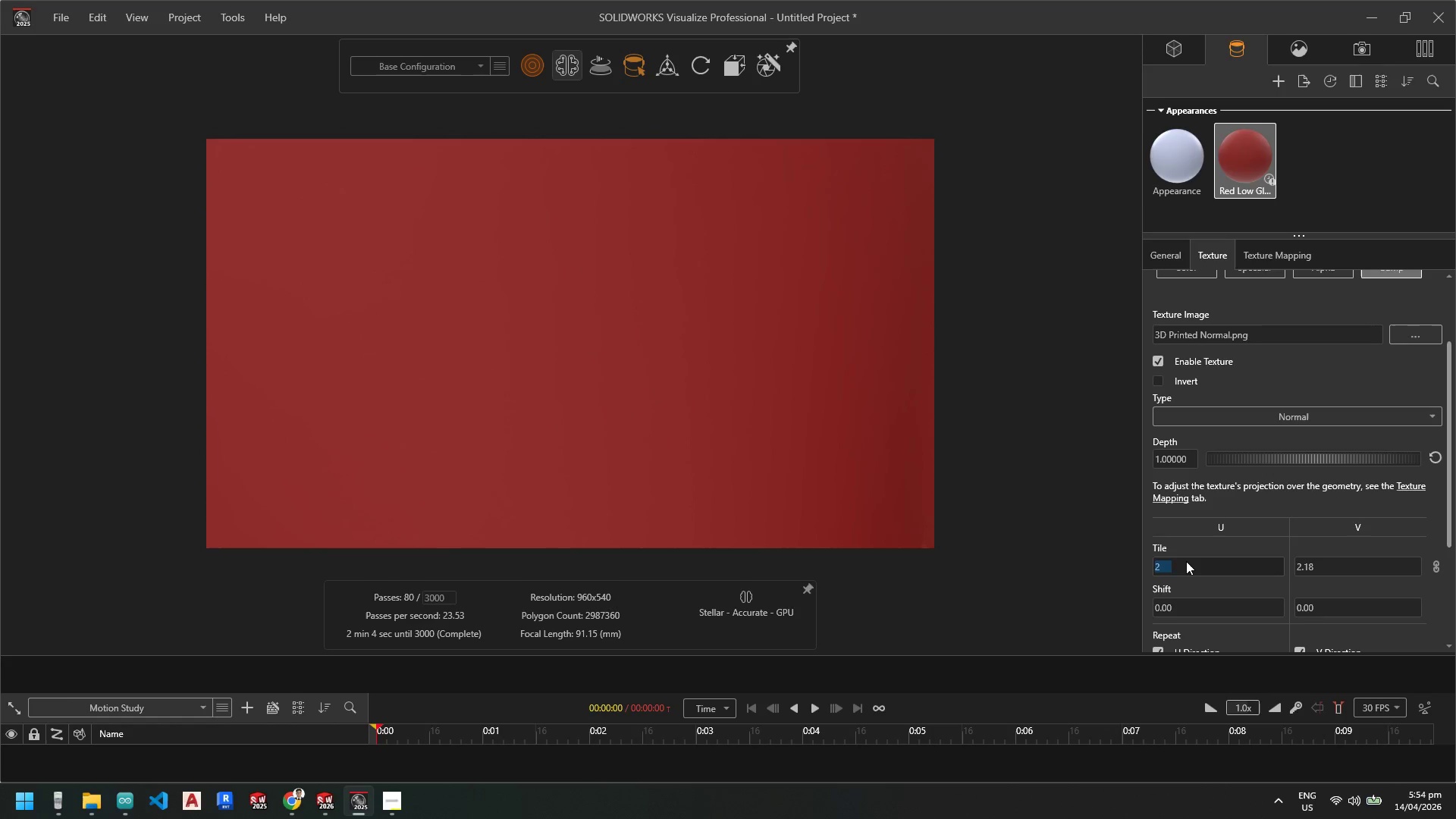 
key(Numpad0)
 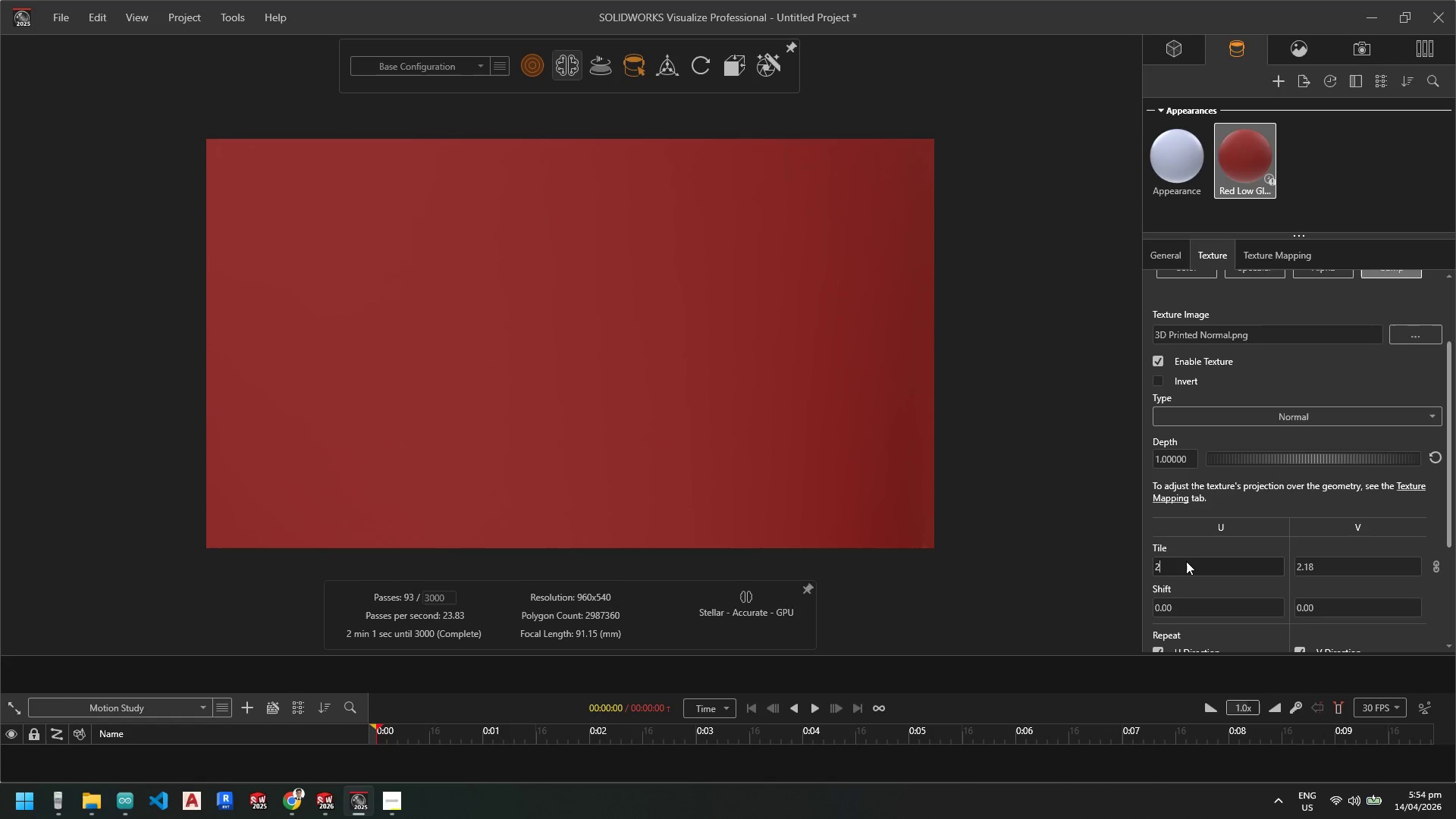 
key(NumpadEnter)
 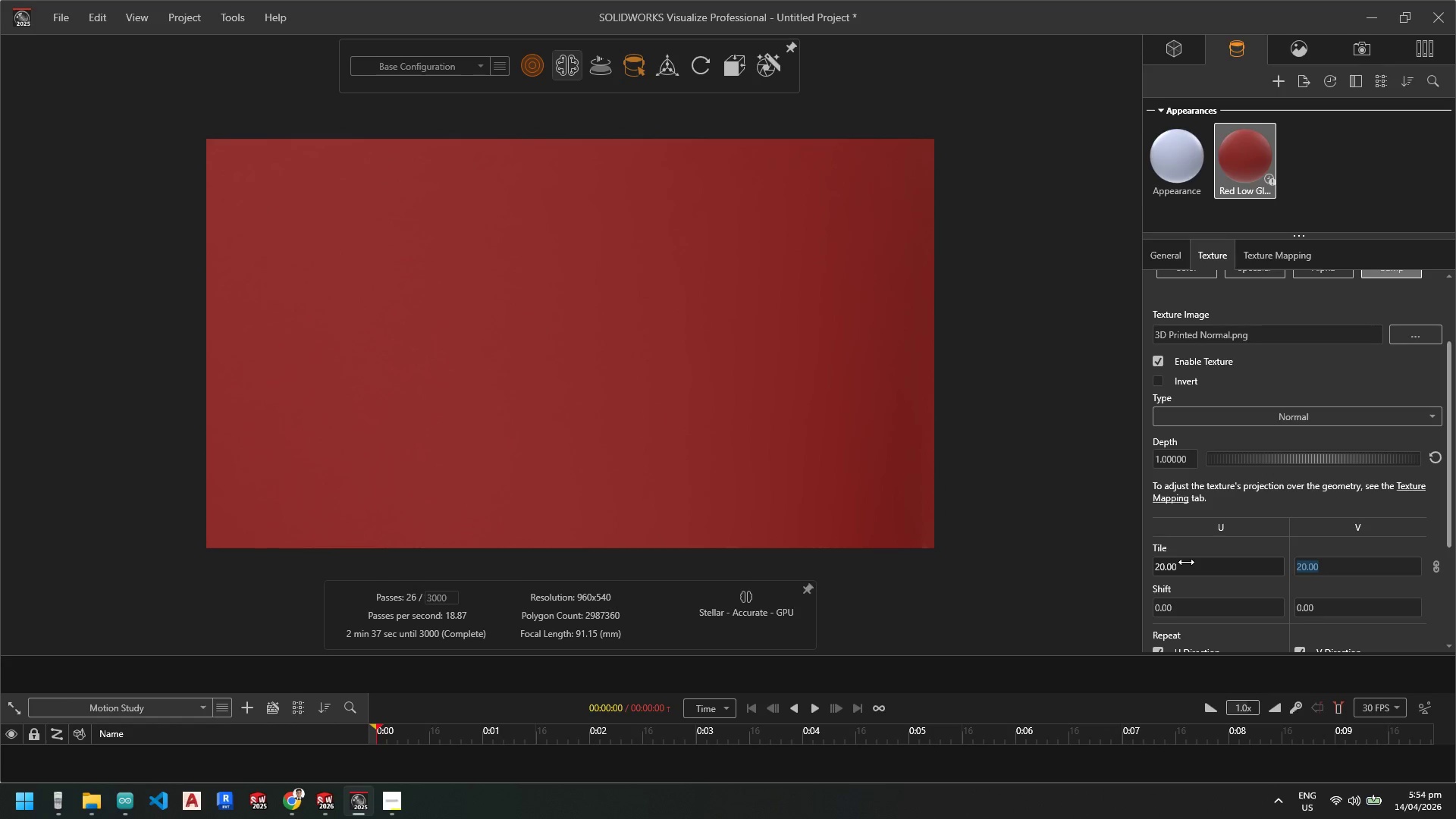 
left_click([1191, 559])
 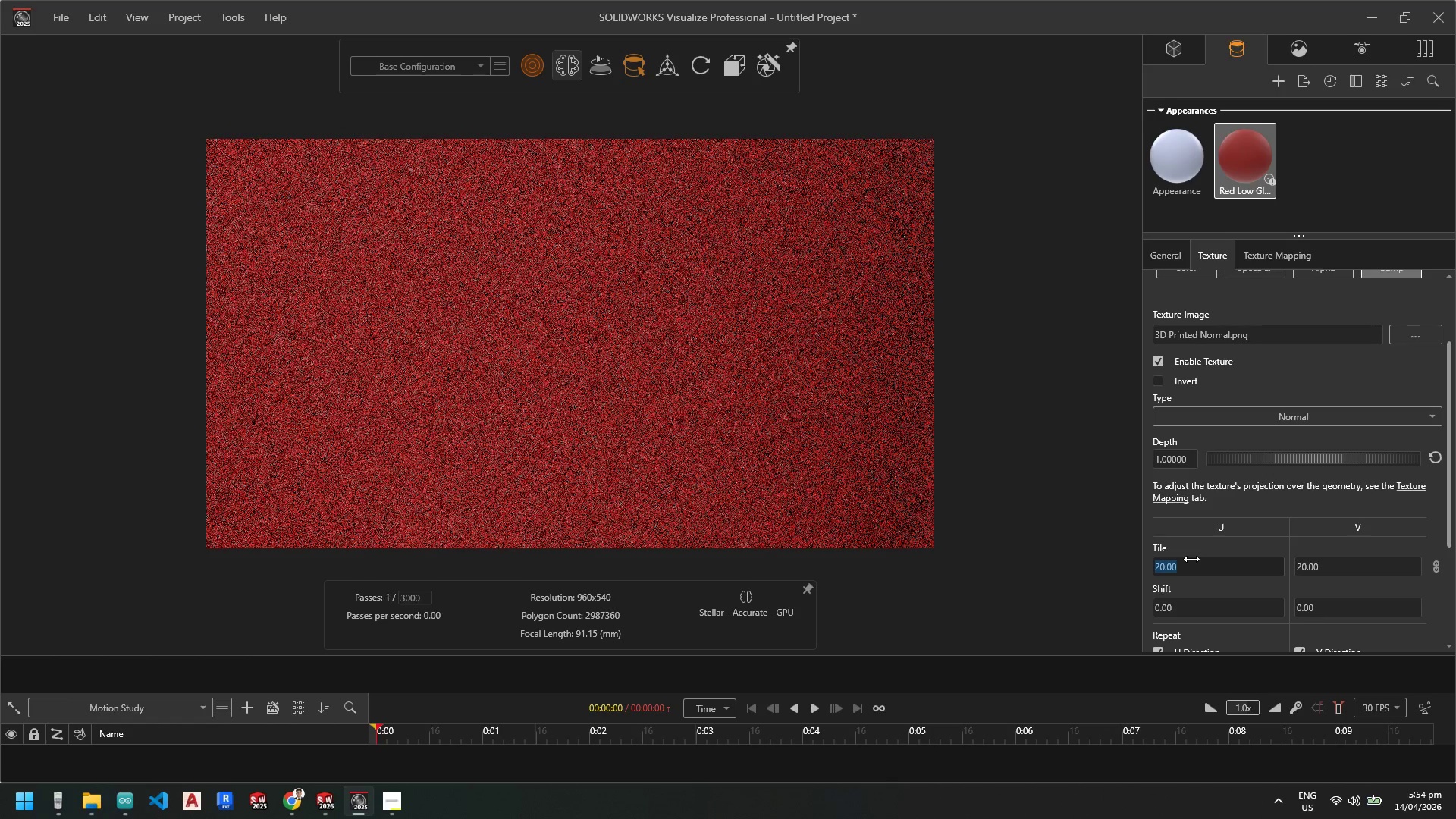 
key(Numpad0)
 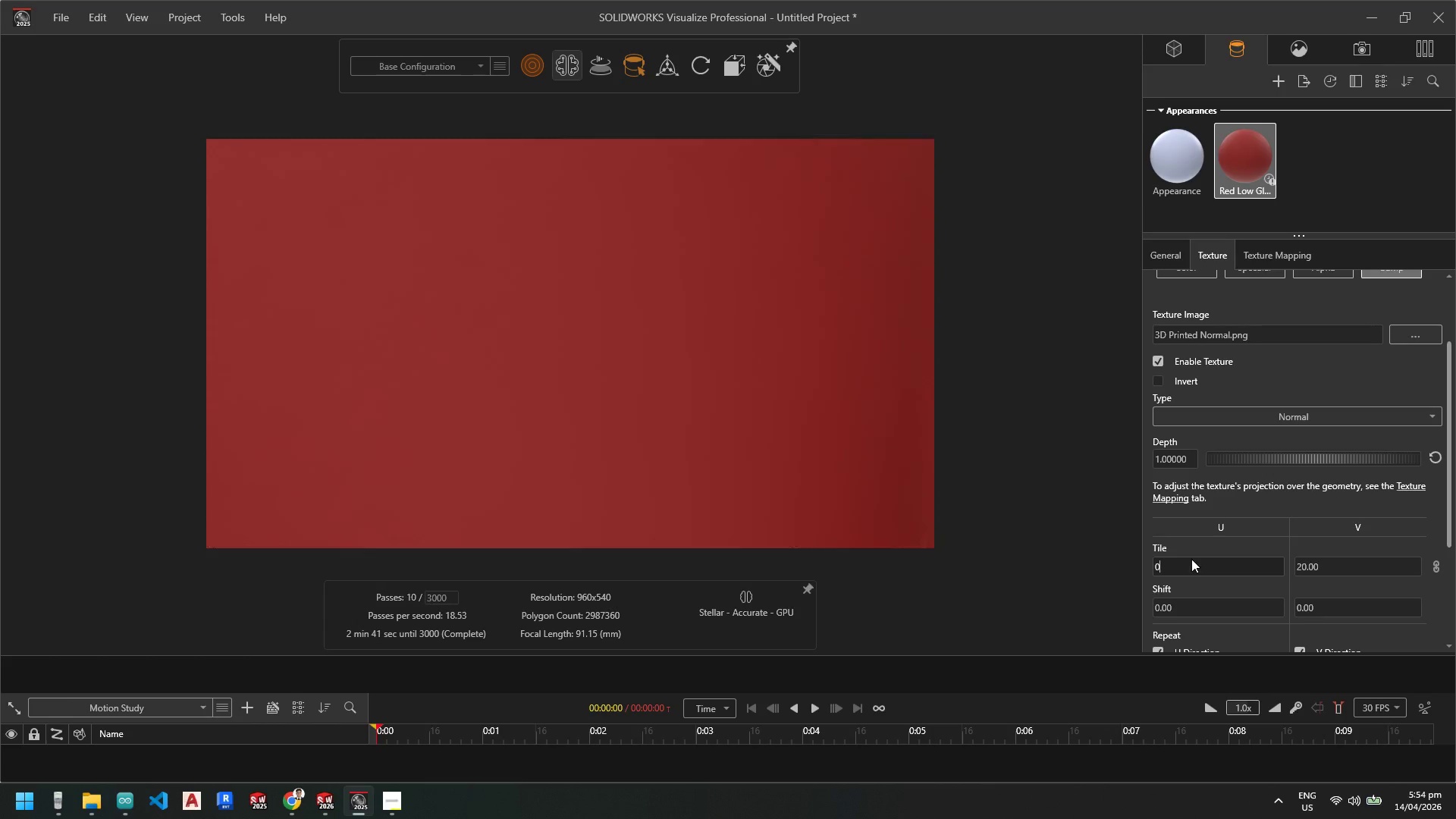 
key(NumpadDecimal)
 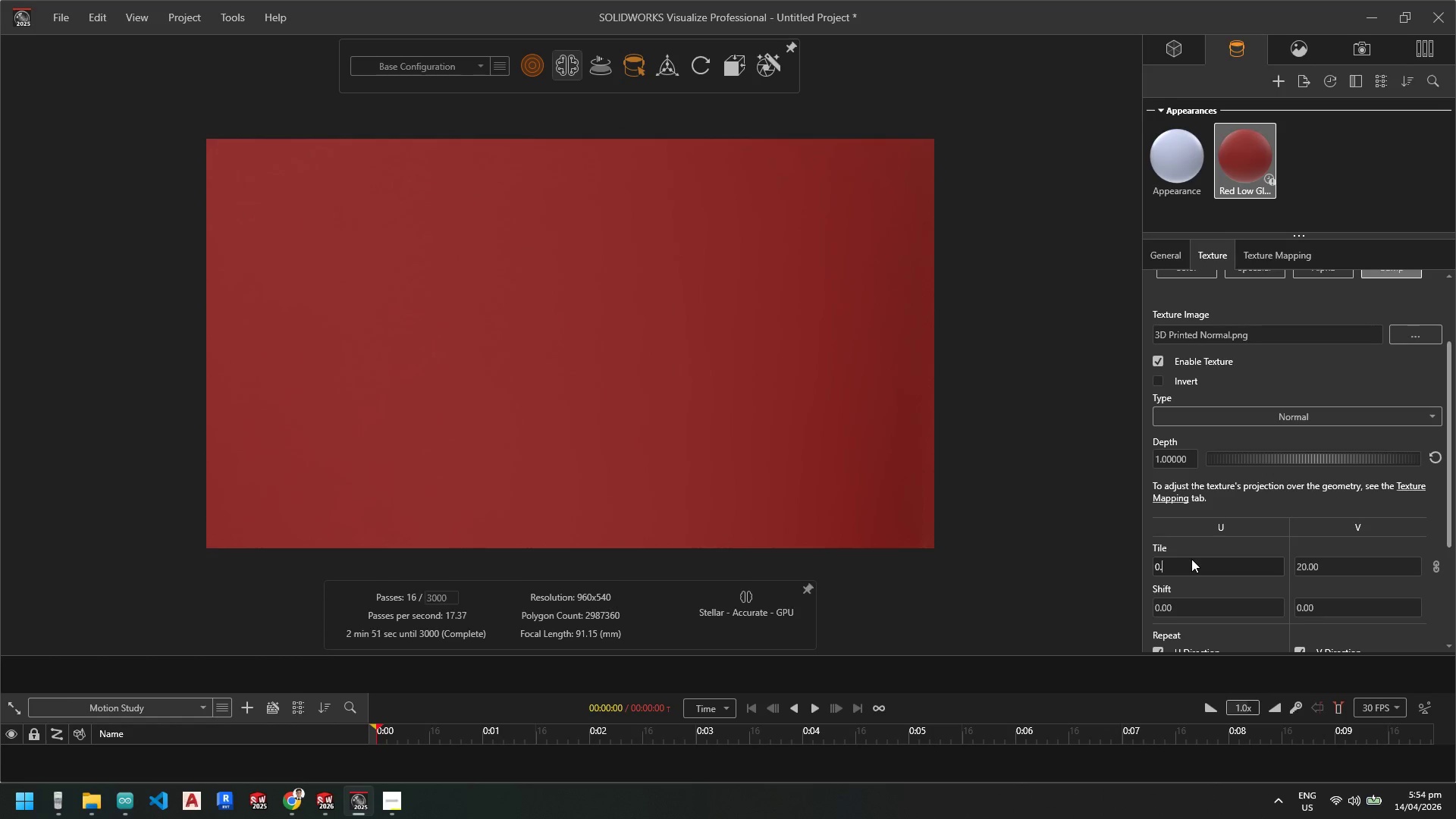 
key(Numpad2)
 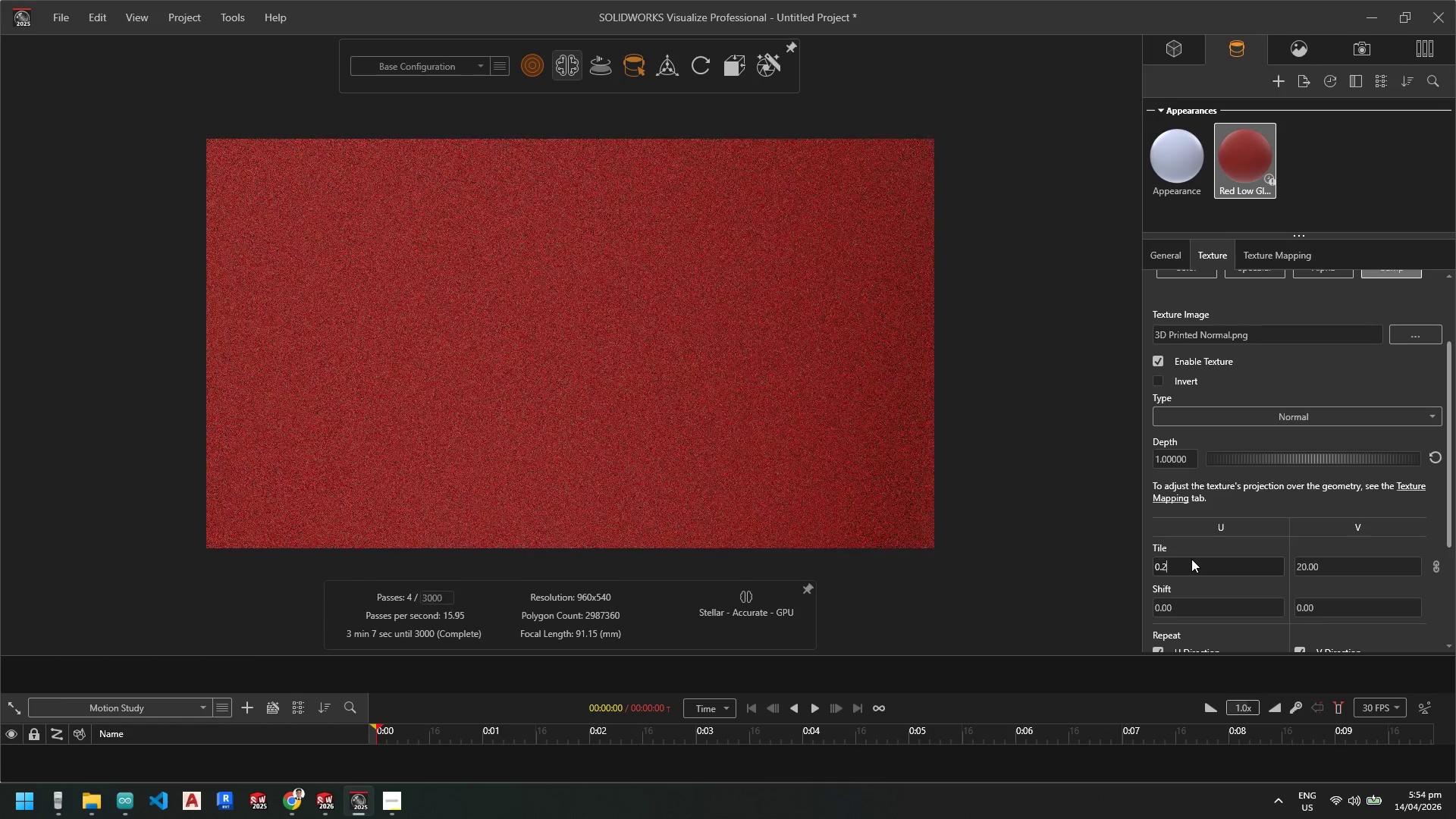 
key(NumpadEnter)
 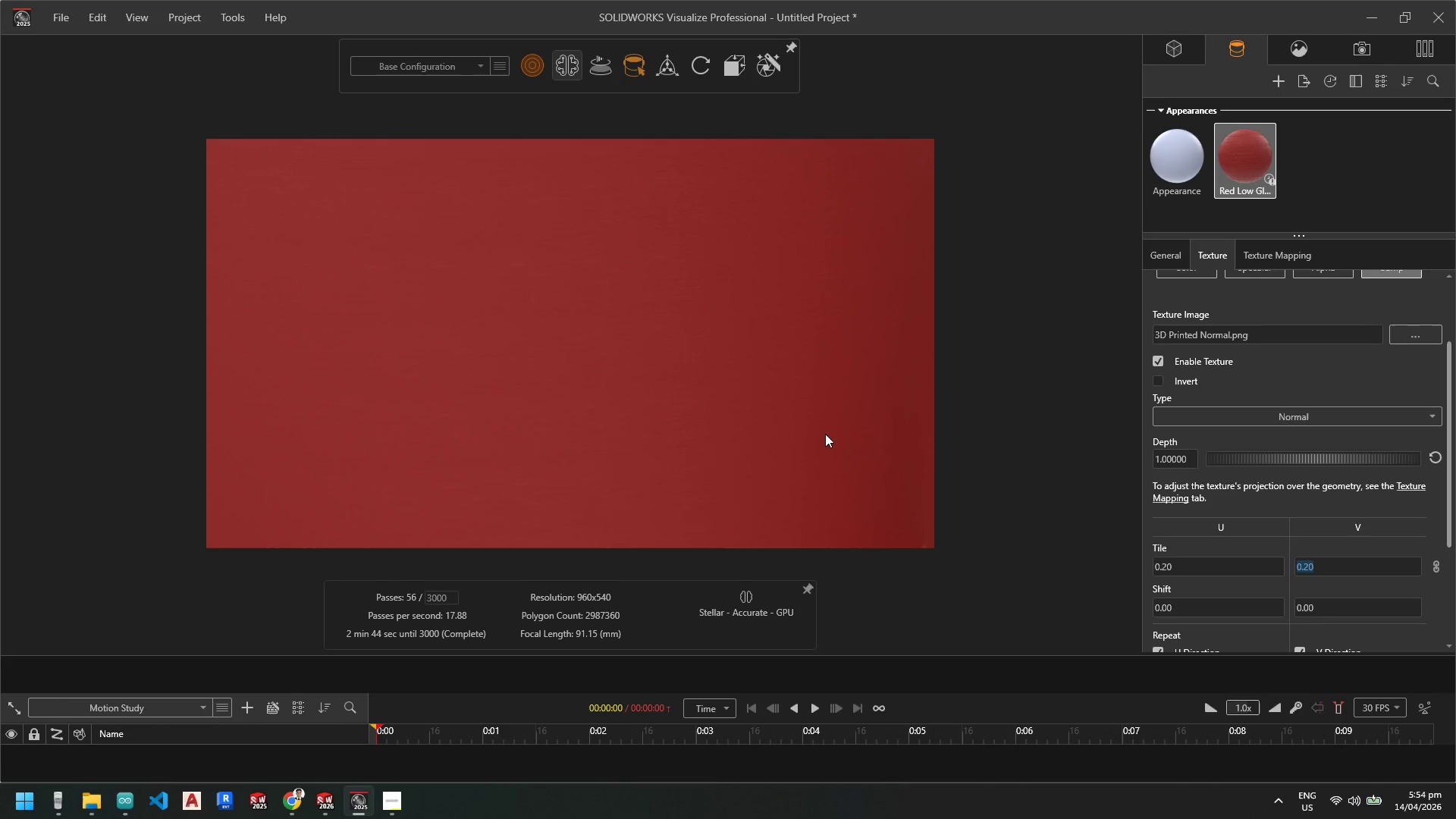 
left_click([1180, 563])
 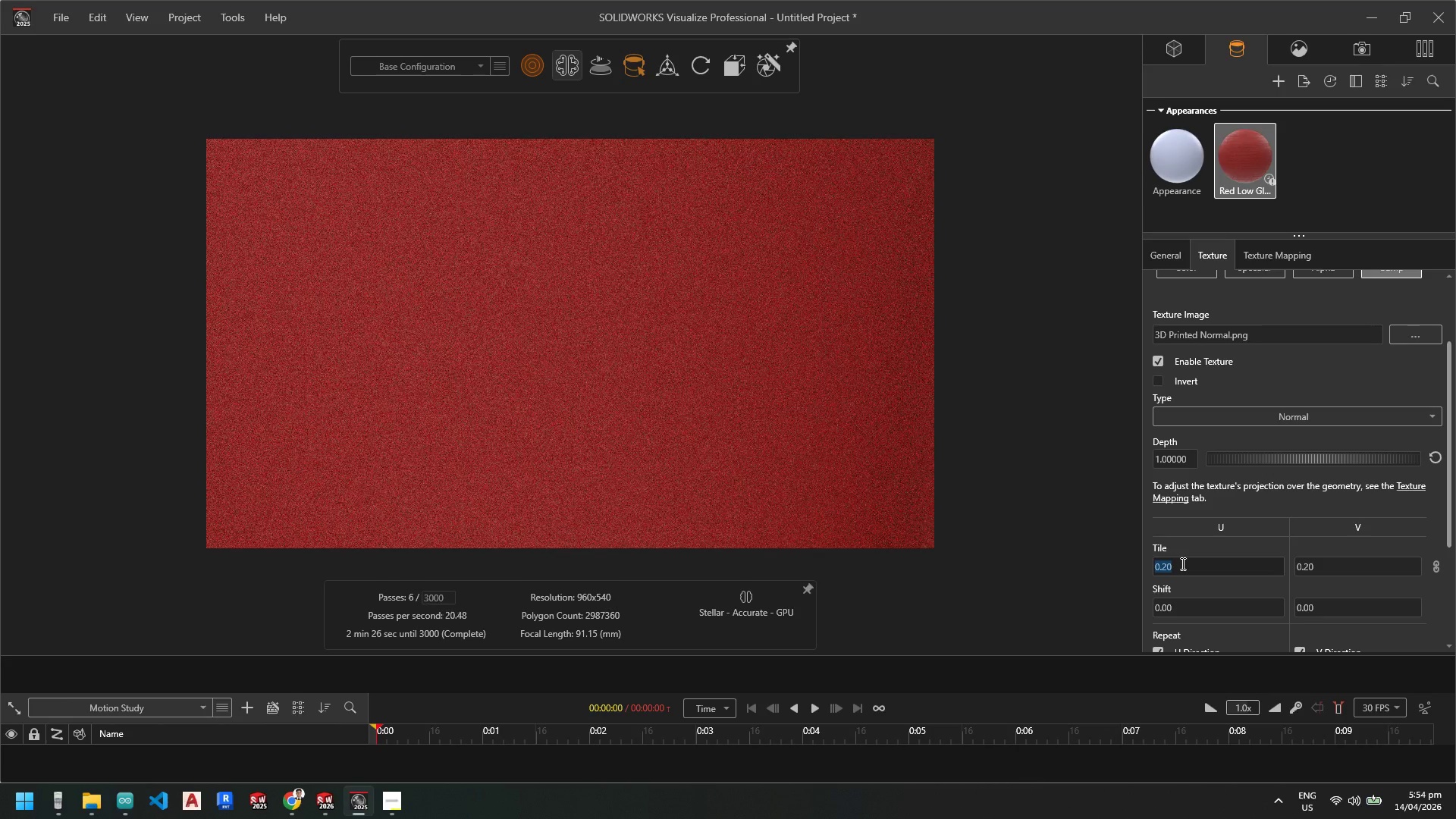 
key(Numpad0)
 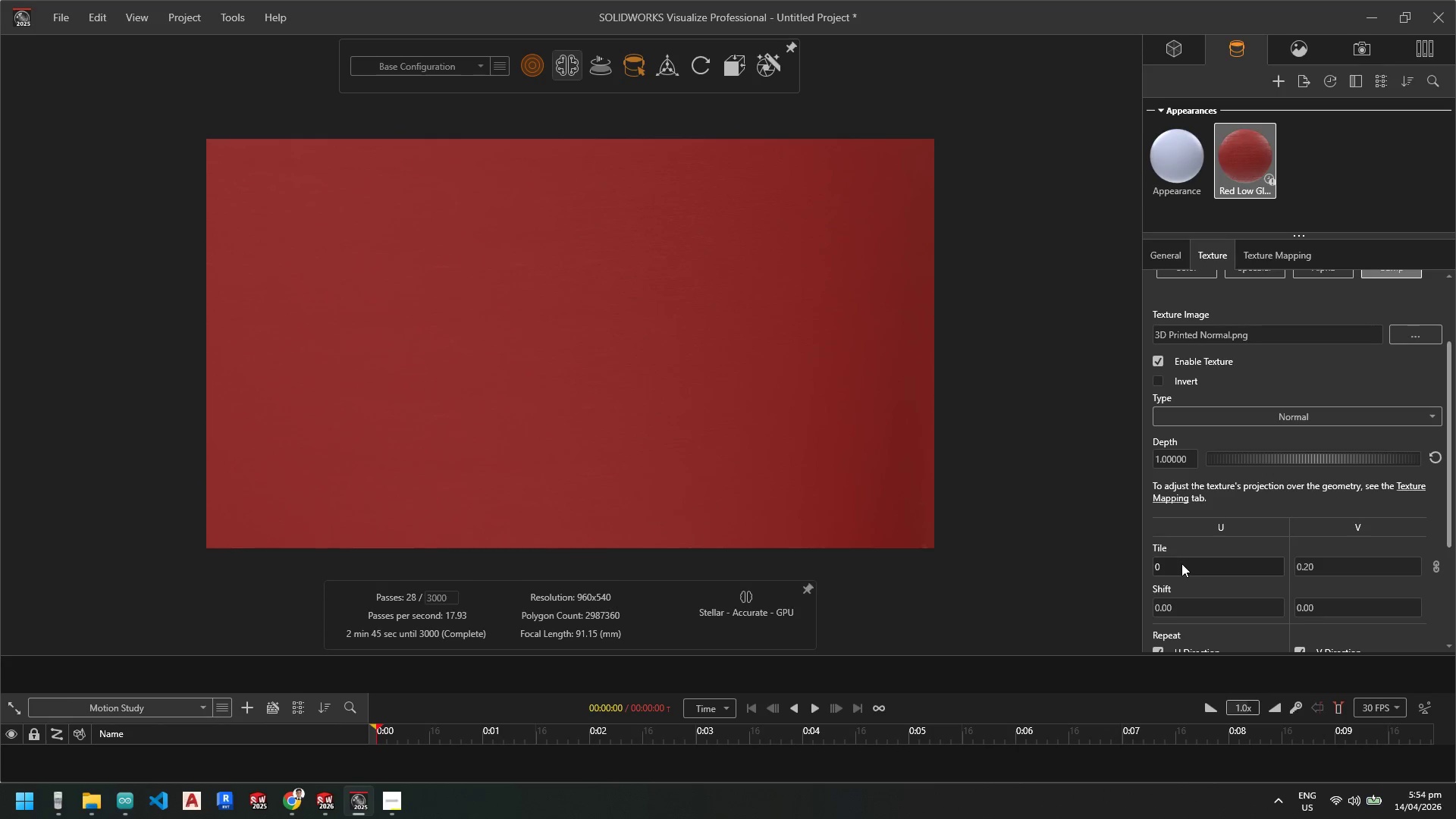 
key(NumpadDecimal)
 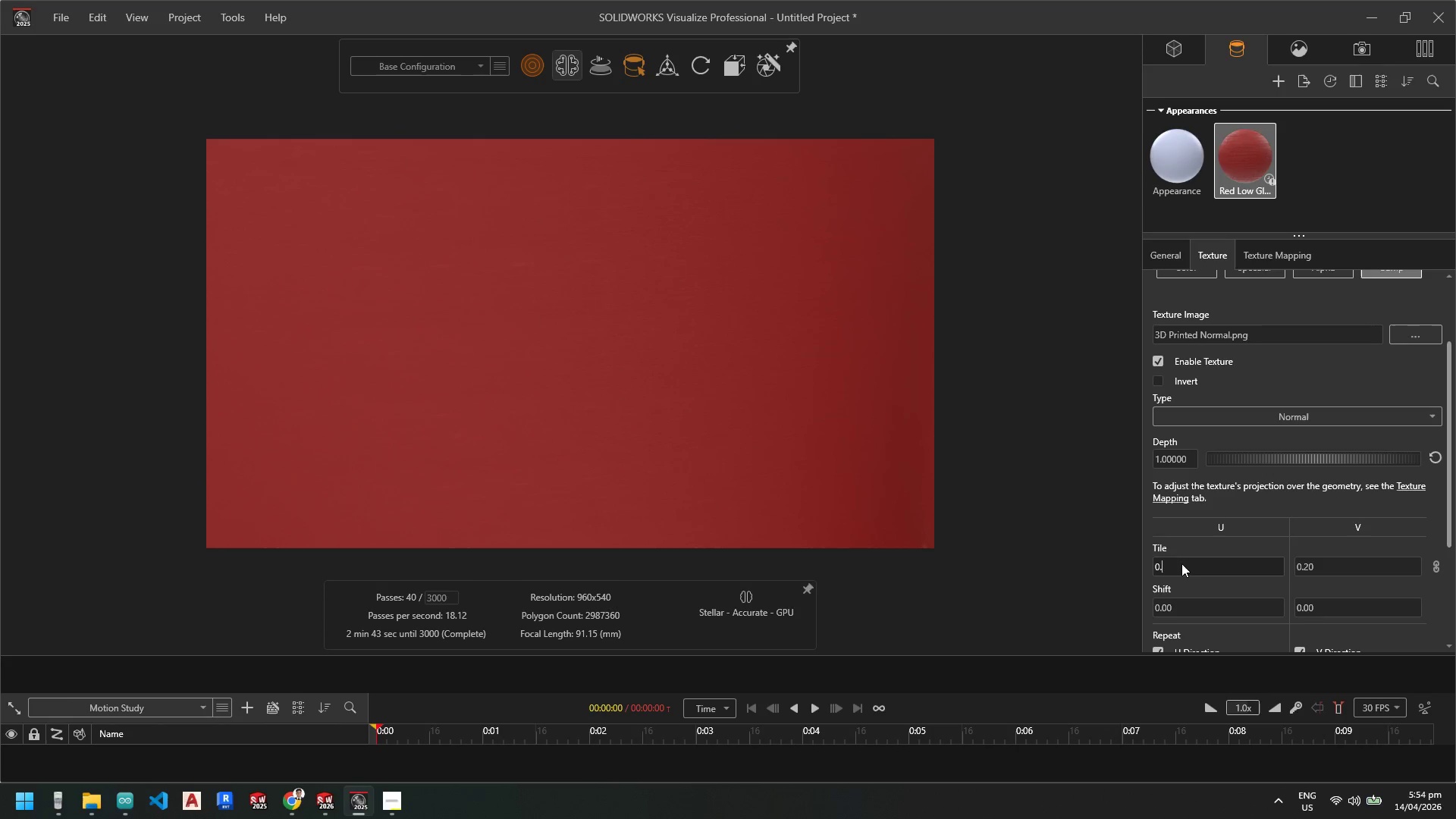 
key(Numpad0)
 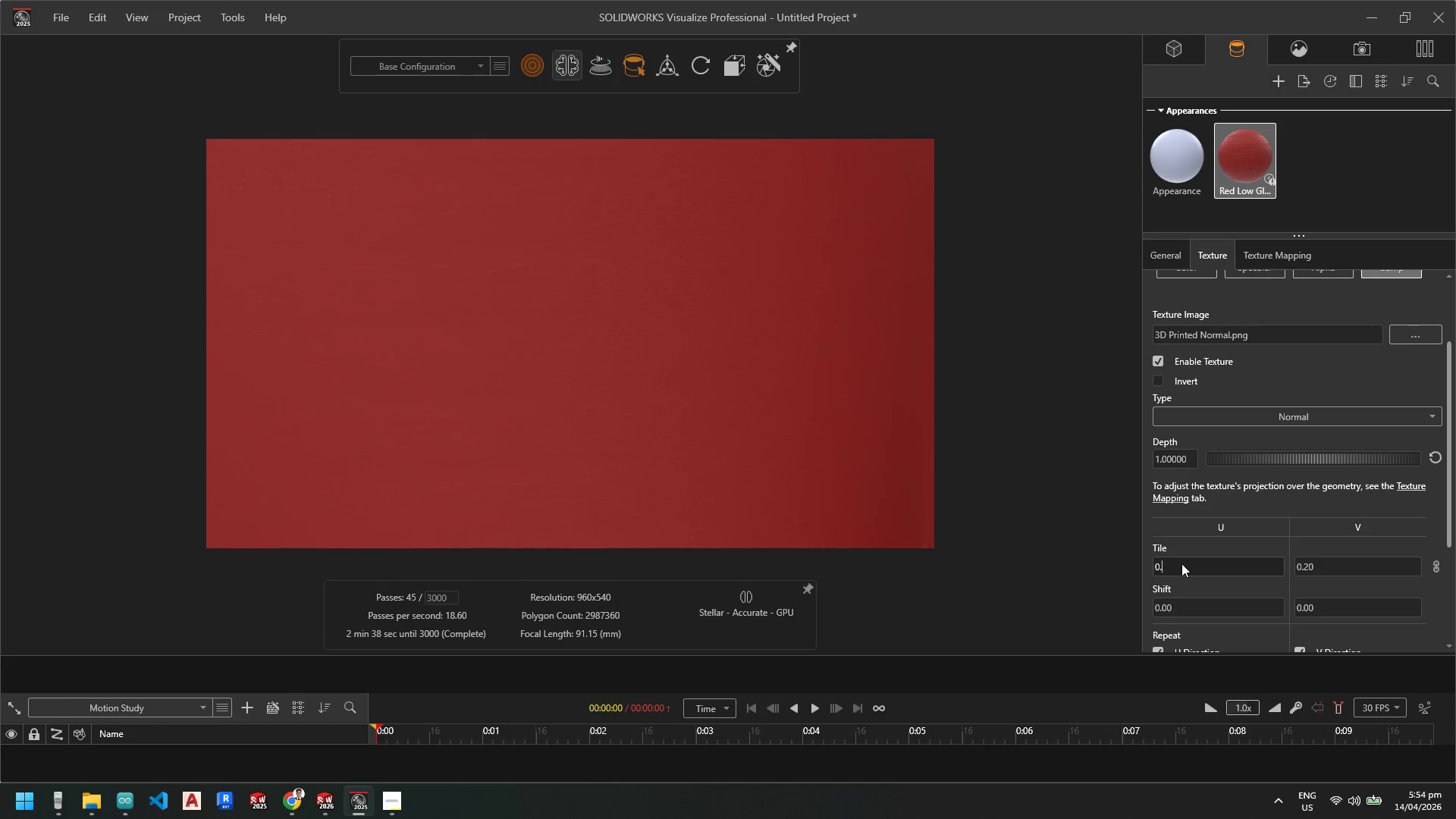 
key(Numpad1)
 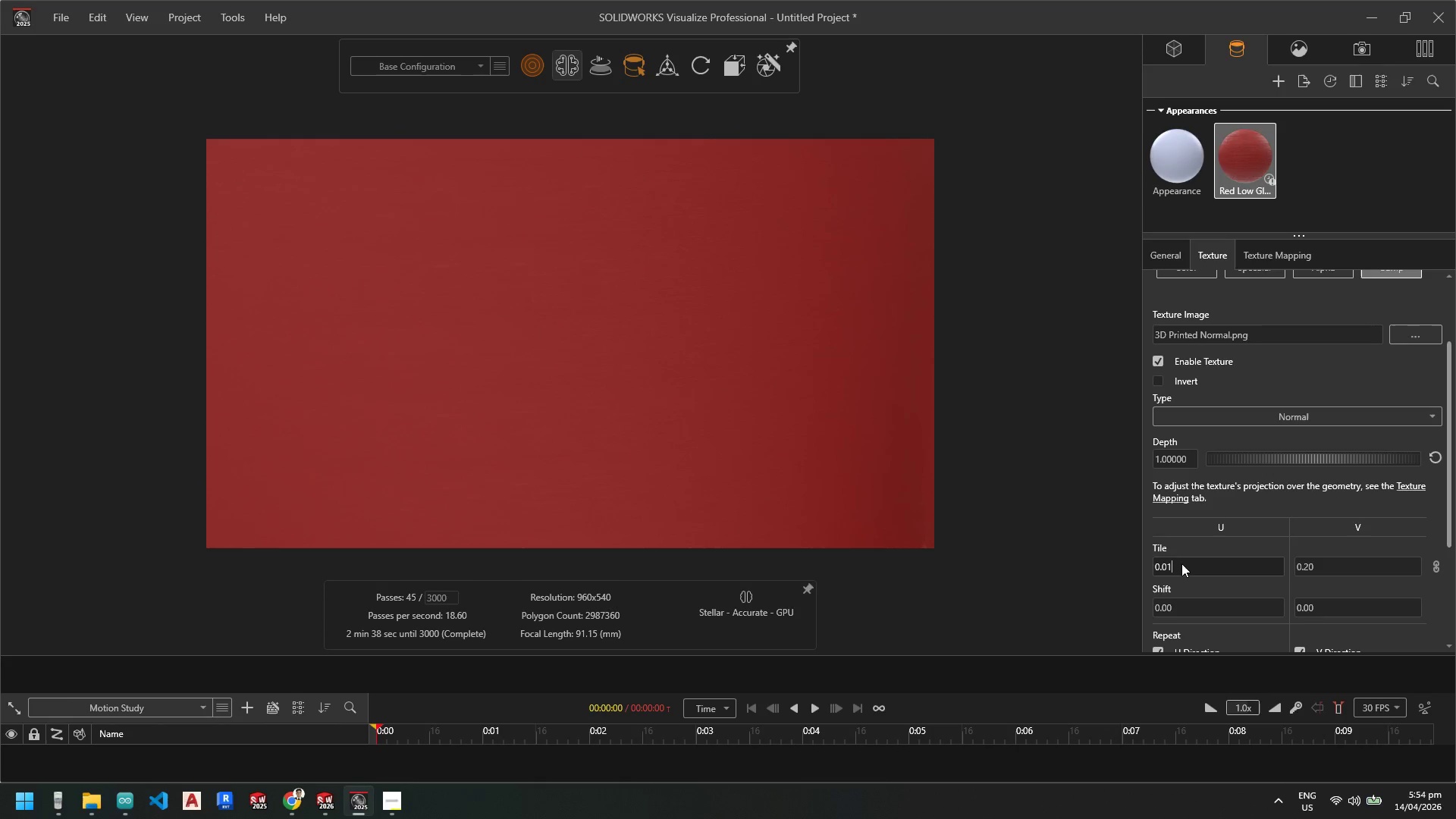 
key(NumpadEnter)
 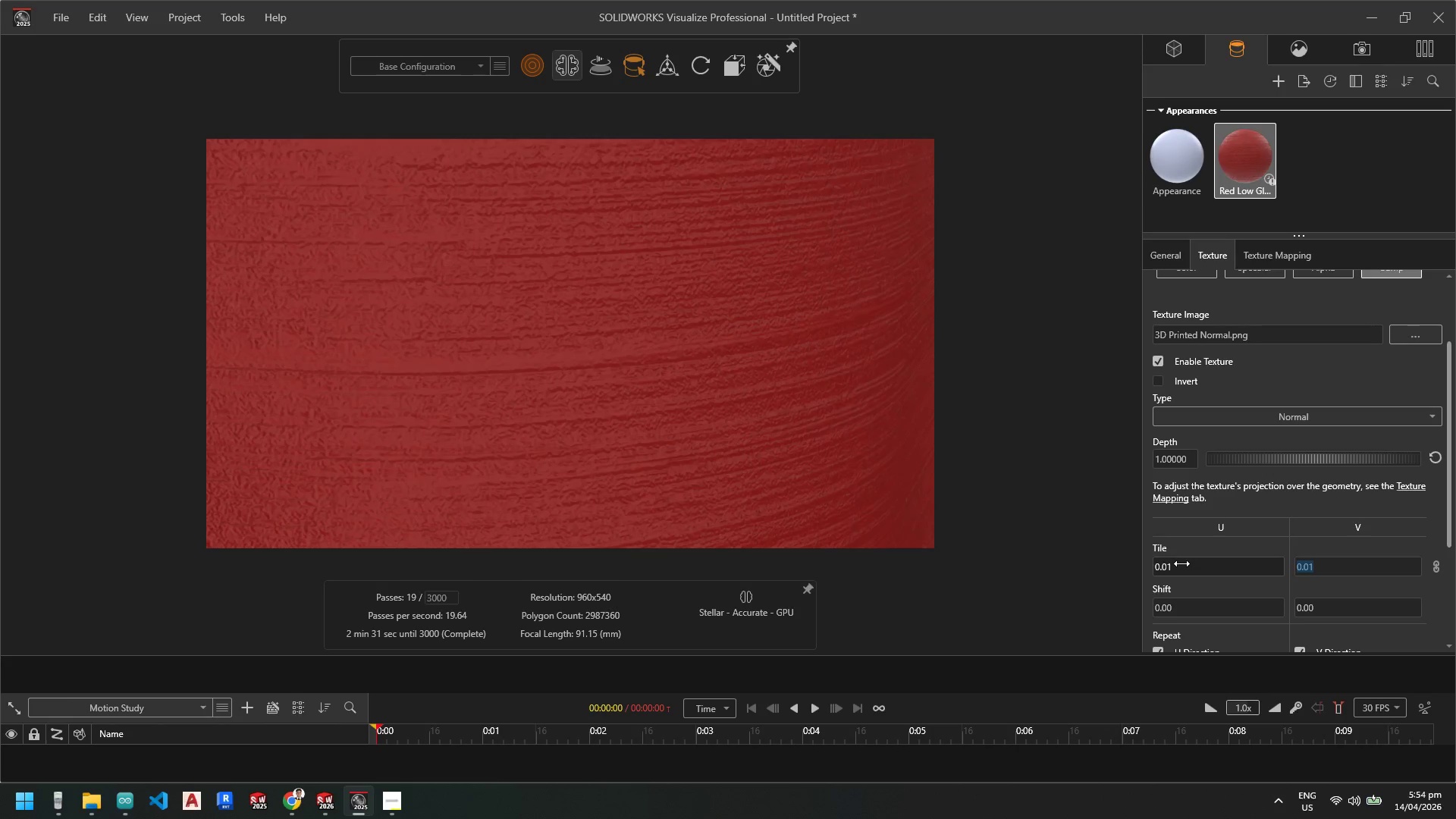 
scroll: coordinate [733, 391], scroll_direction: down, amount: 44.0
 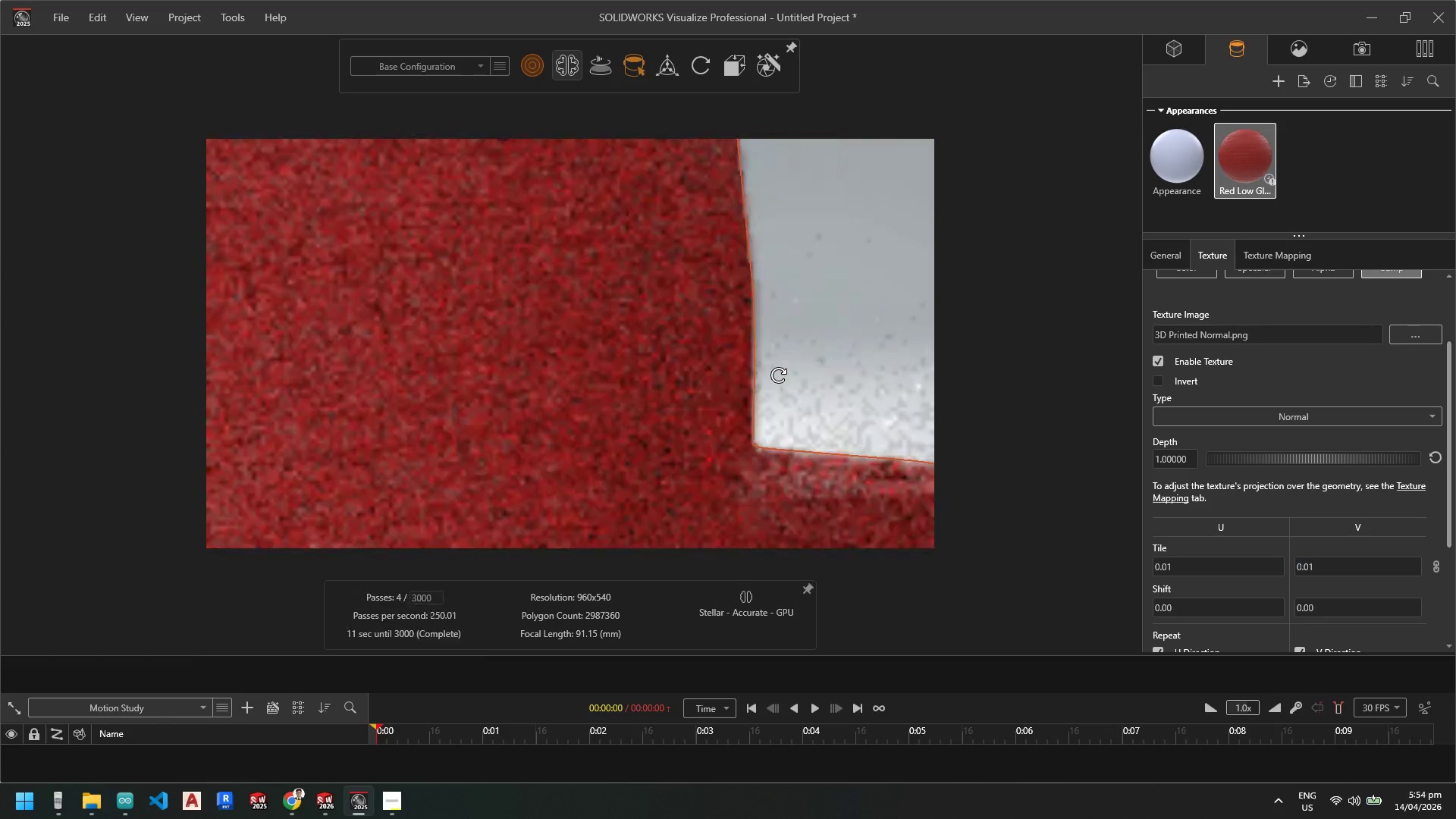 
double_click([911, 306])
 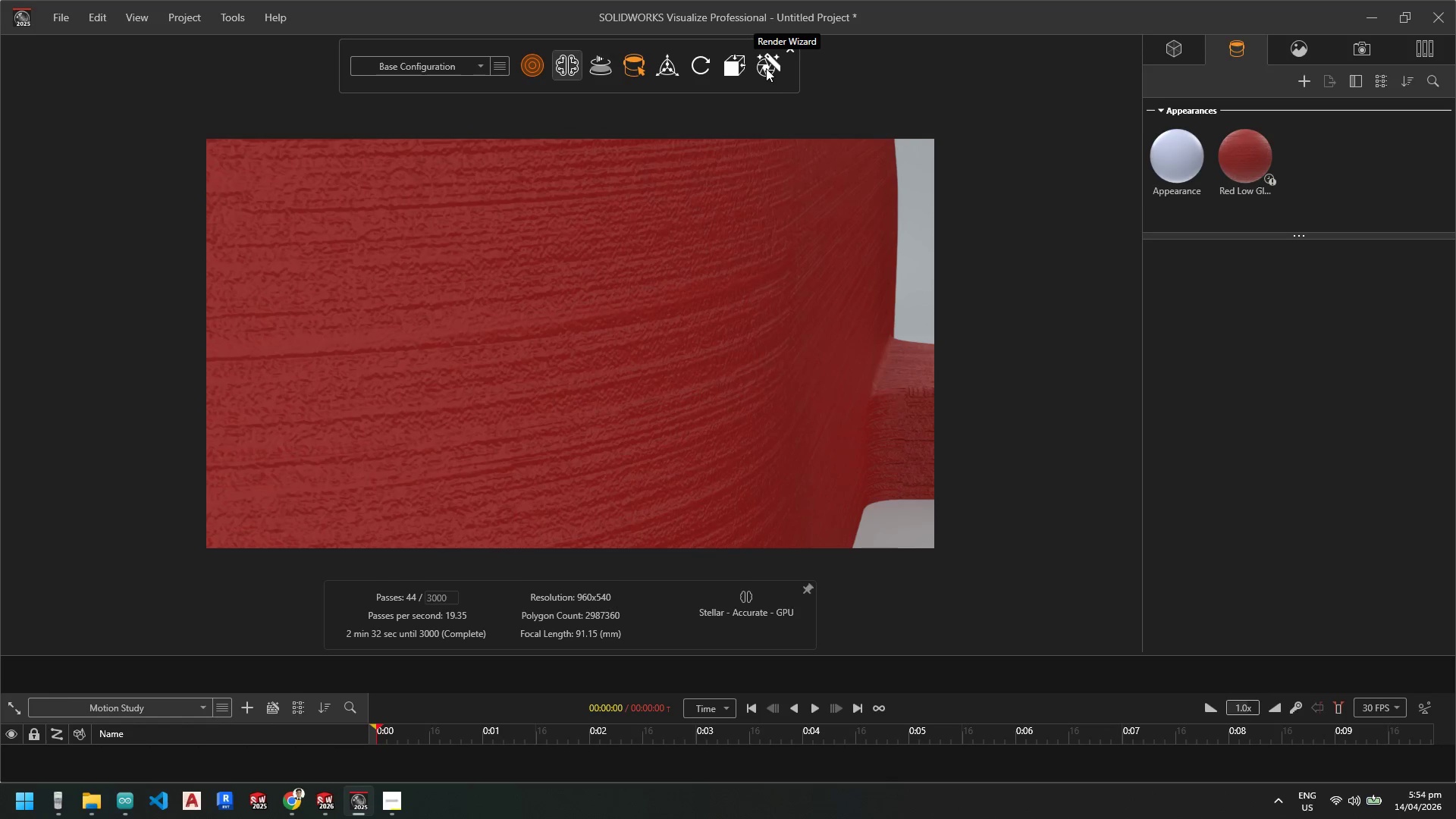 
scroll: coordinate [911, 306], scroll_direction: down, amount: 18.0
 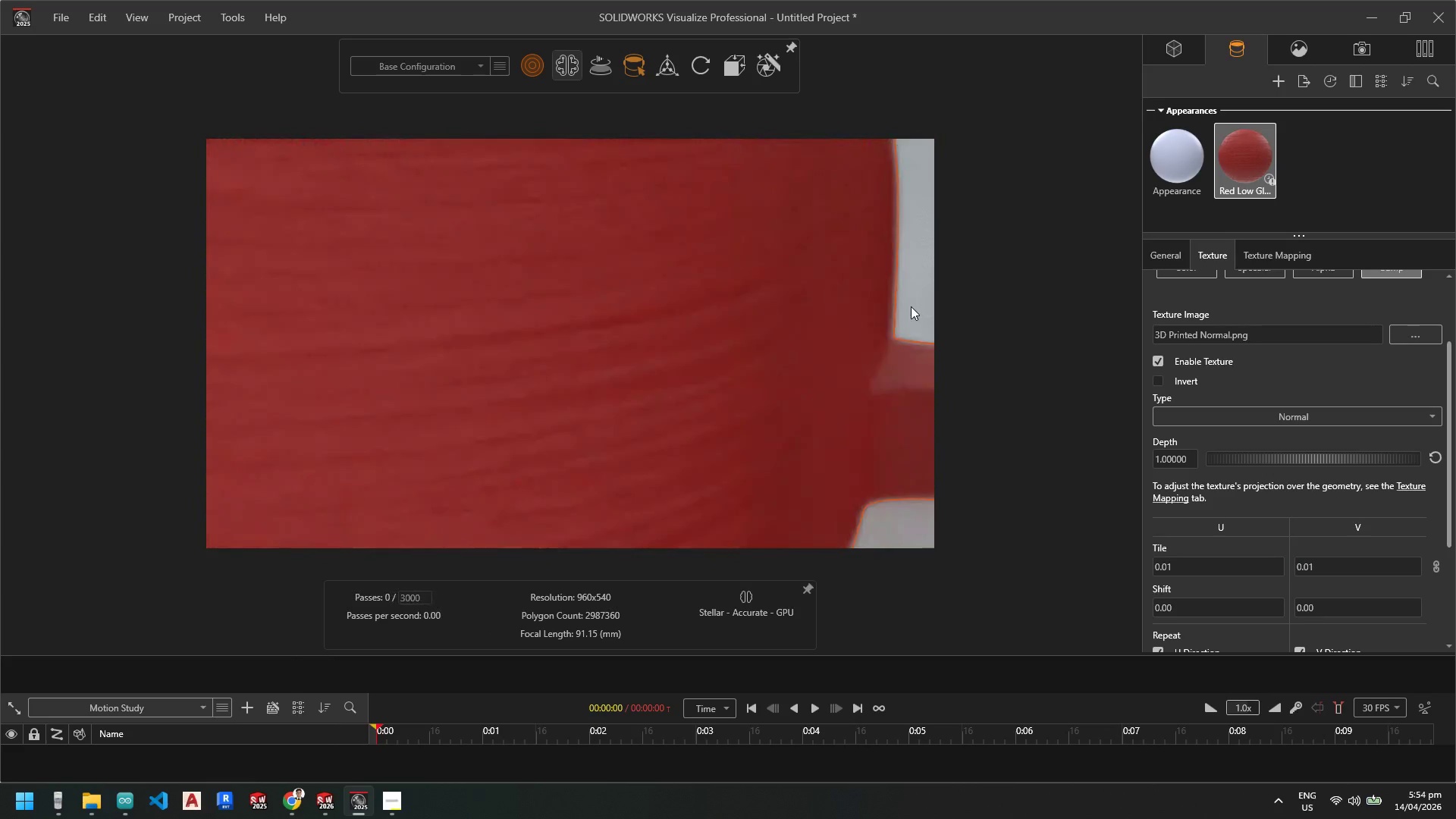 
wait(8.72)
 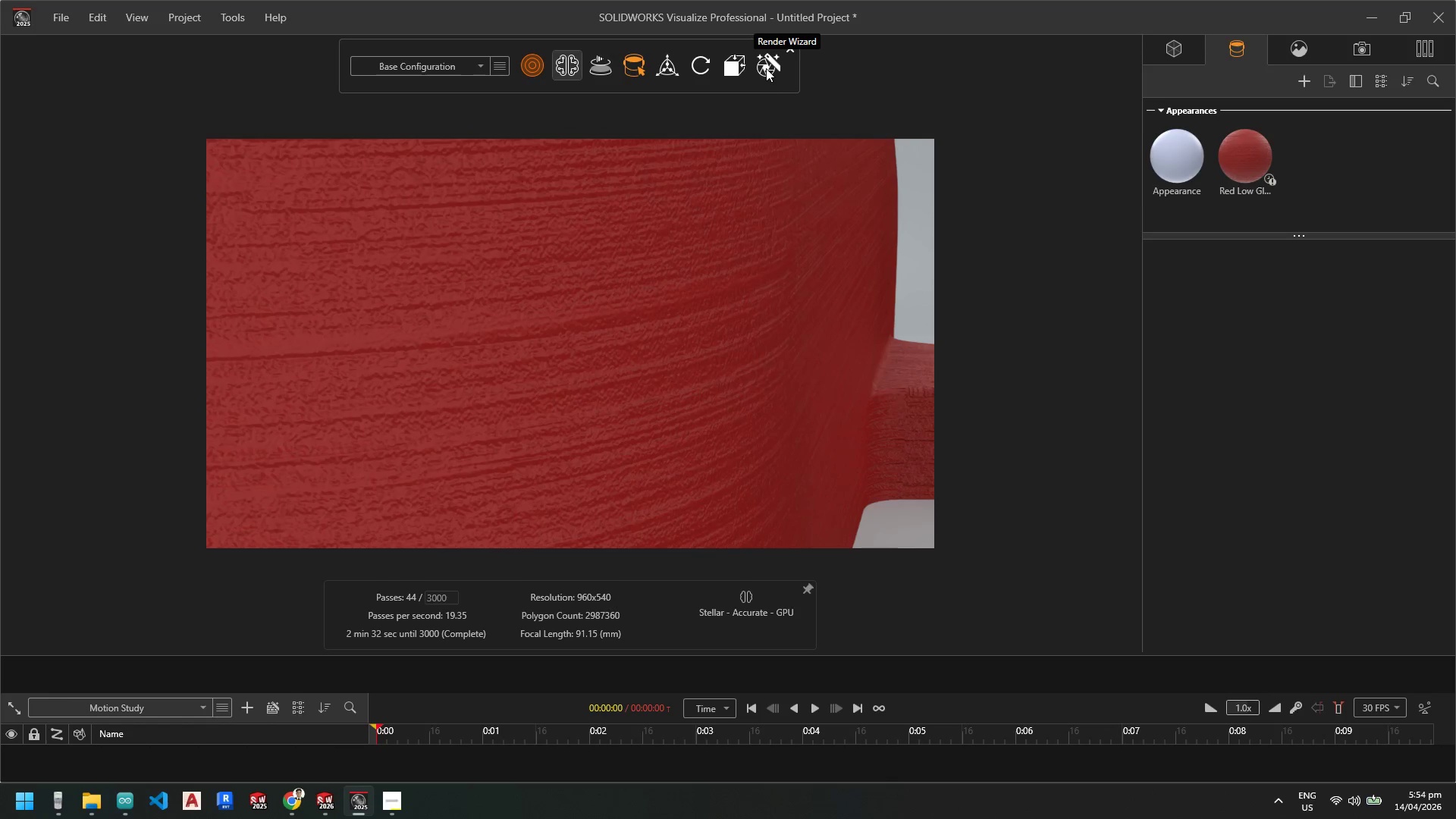 
left_click([700, 100])
 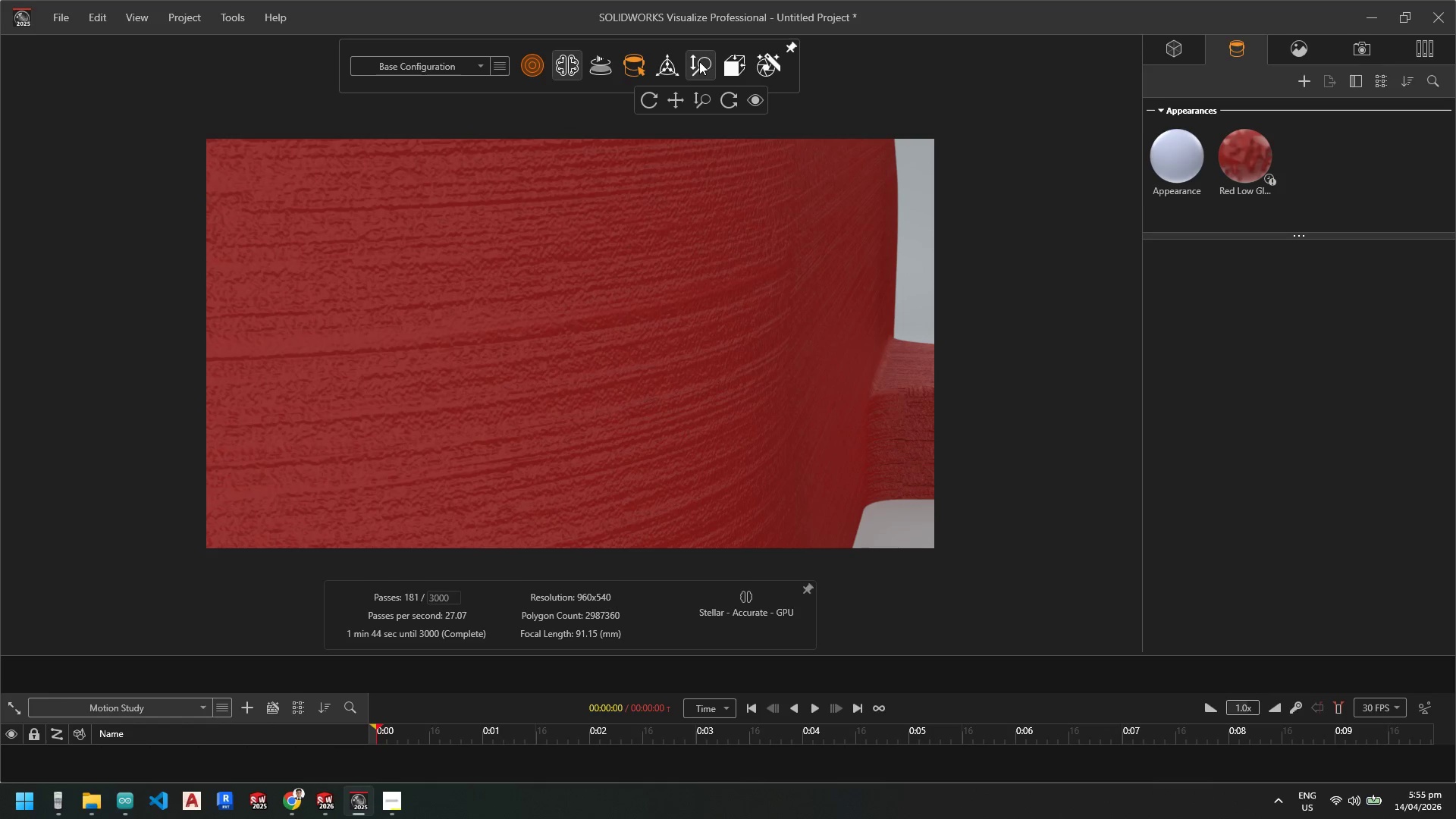 
left_click([700, 95])
 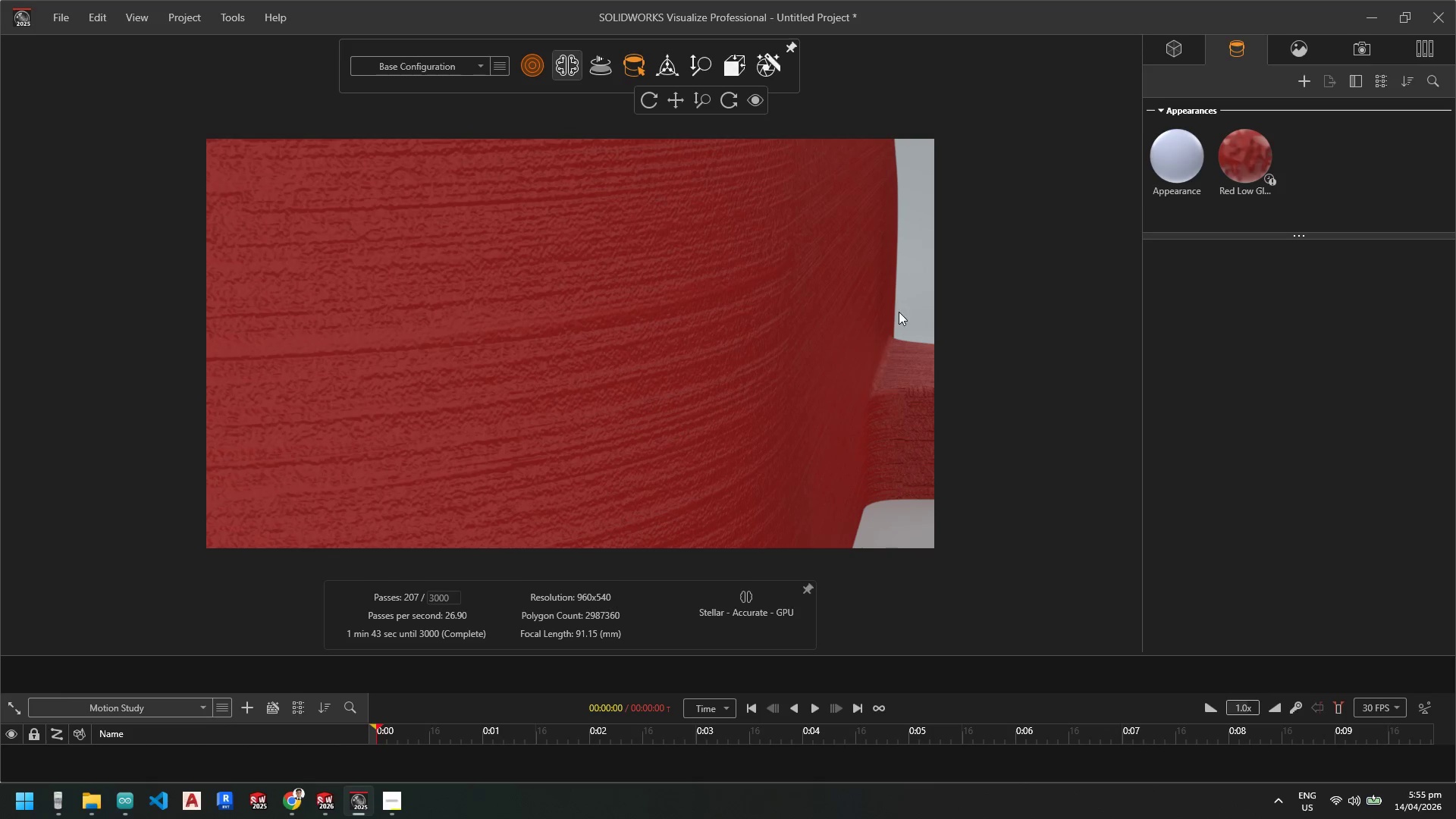 
left_click_drag(start_coordinate=[852, 300], to_coordinate=[793, 371])
 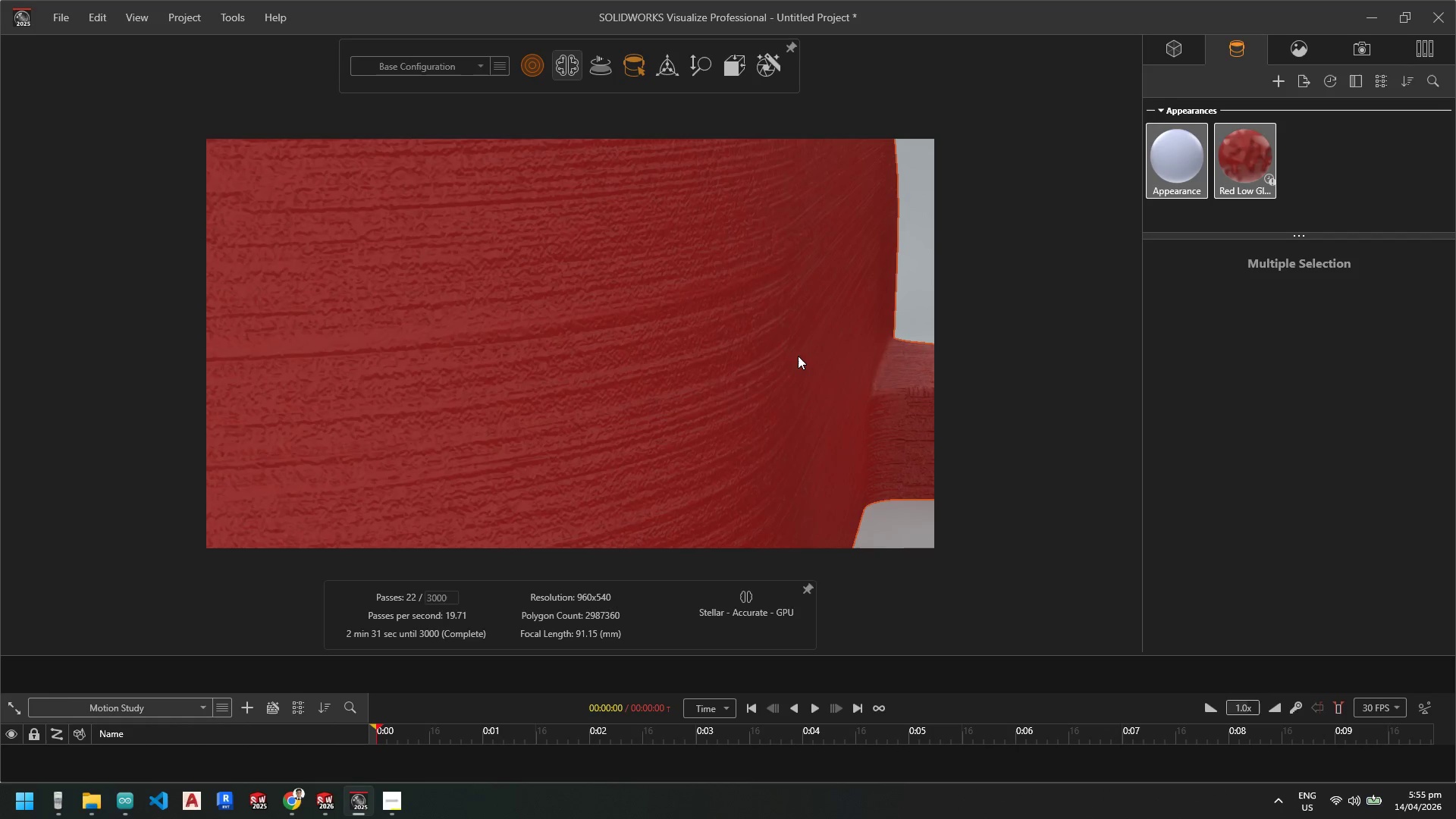 
scroll: coordinate [816, 351], scroll_direction: down, amount: 9.0
 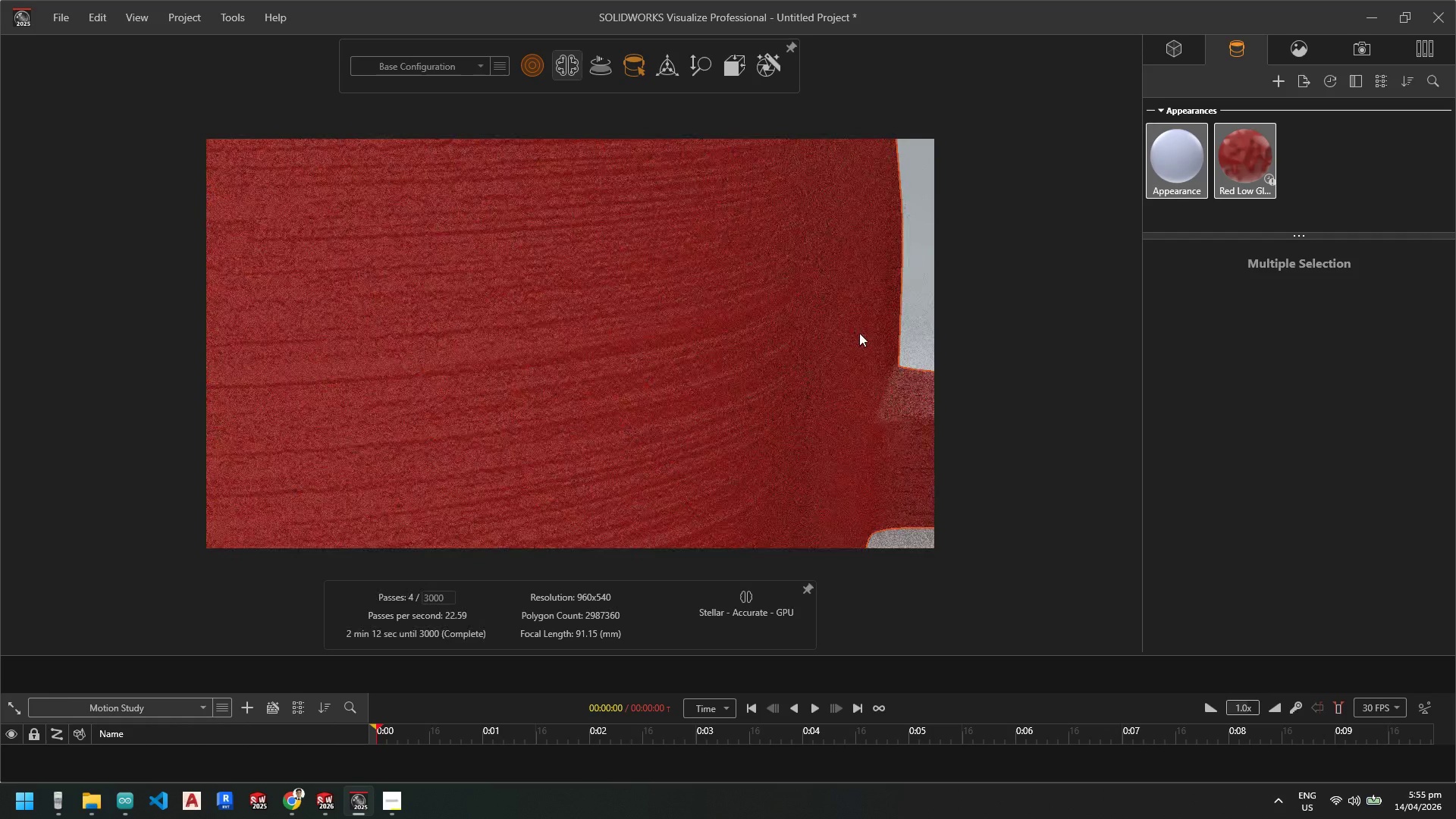 
hold_key(key=ShiftLeft, duration=0.88)
 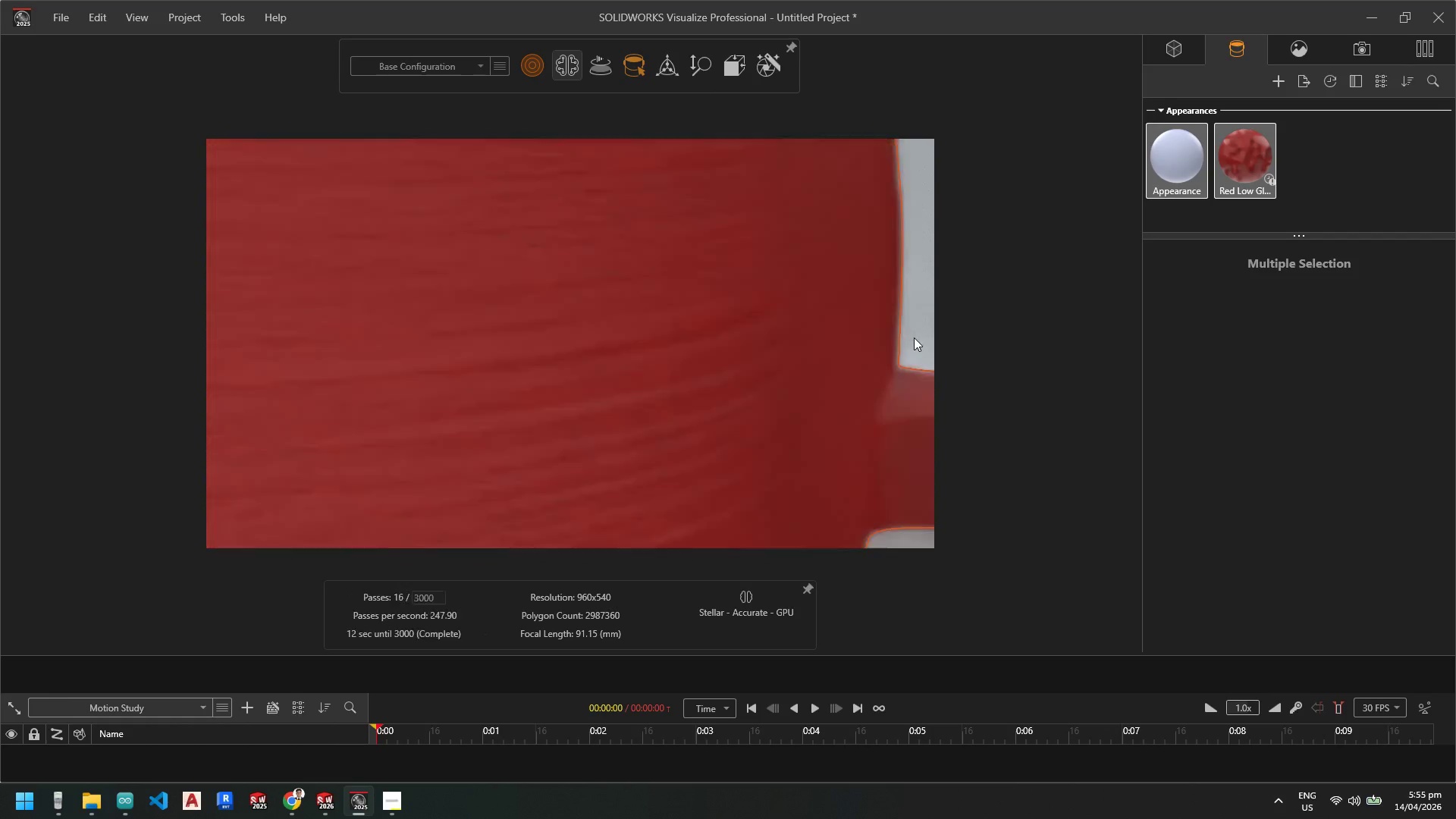 
scroll: coordinate [914, 337], scroll_direction: down, amount: 5.0
 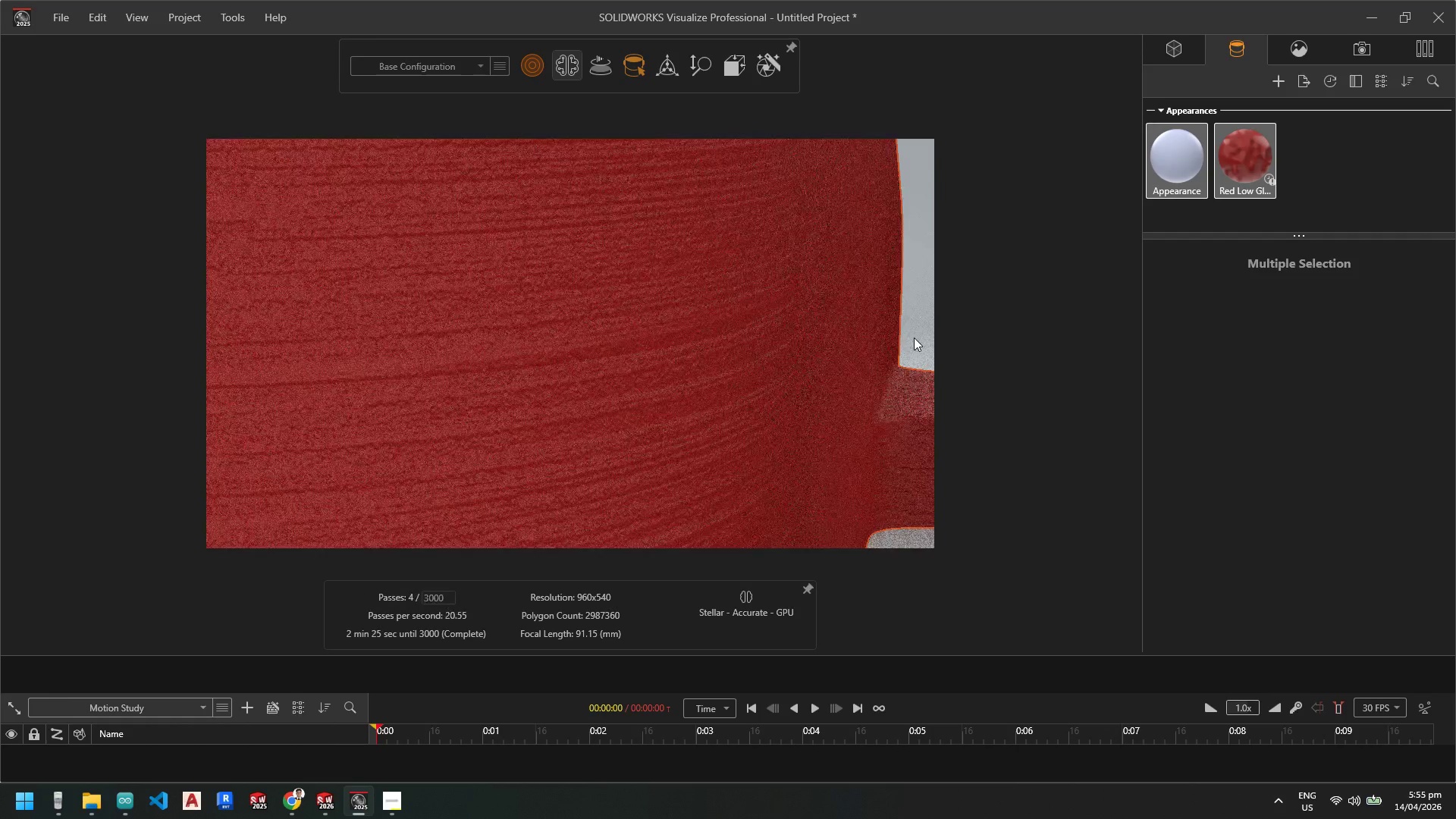 
hold_key(key=ControlLeft, duration=0.56)
 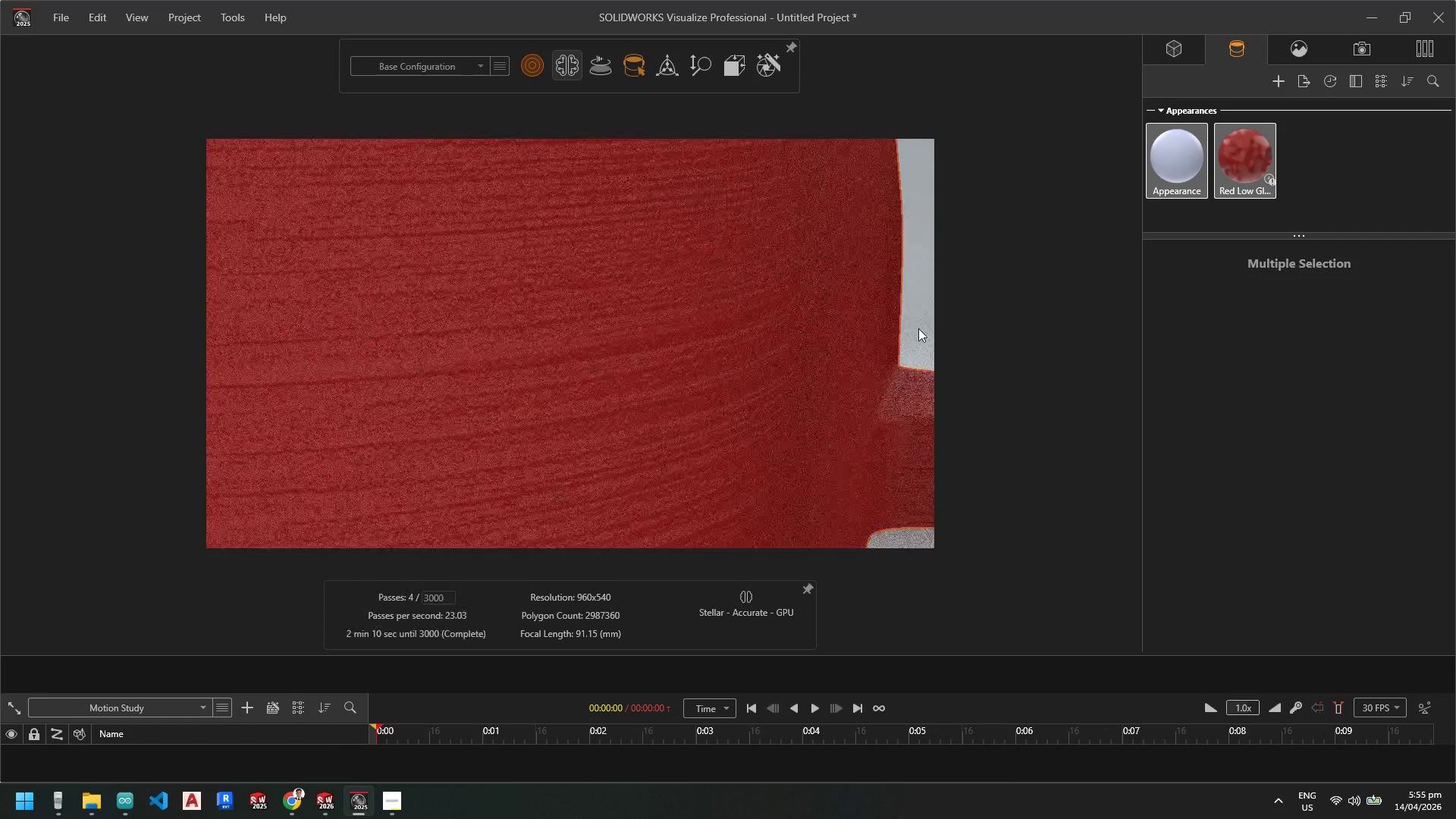 
left_click_drag(start_coordinate=[918, 328], to_coordinate=[922, 328])
 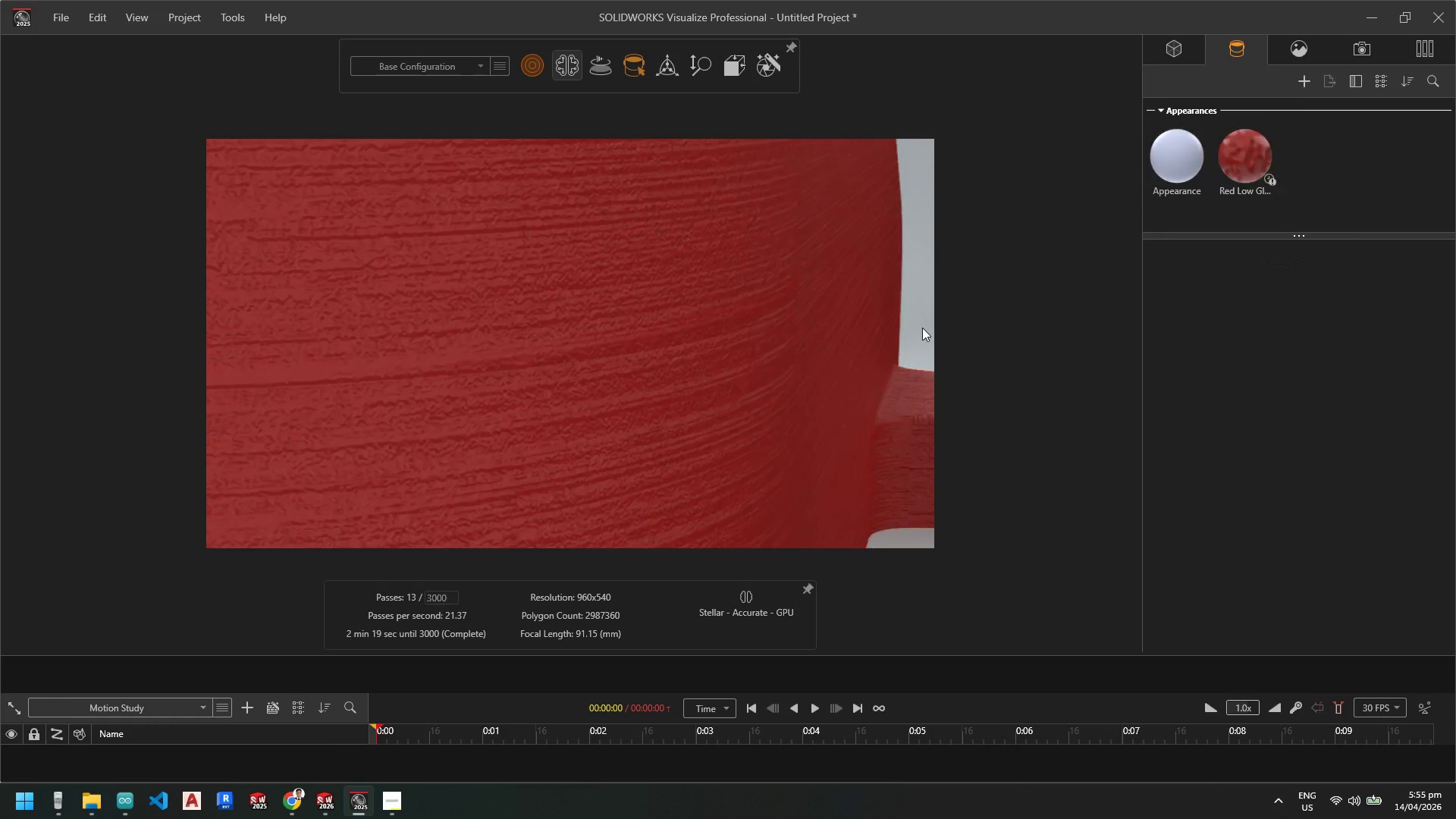 
key(Escape)
 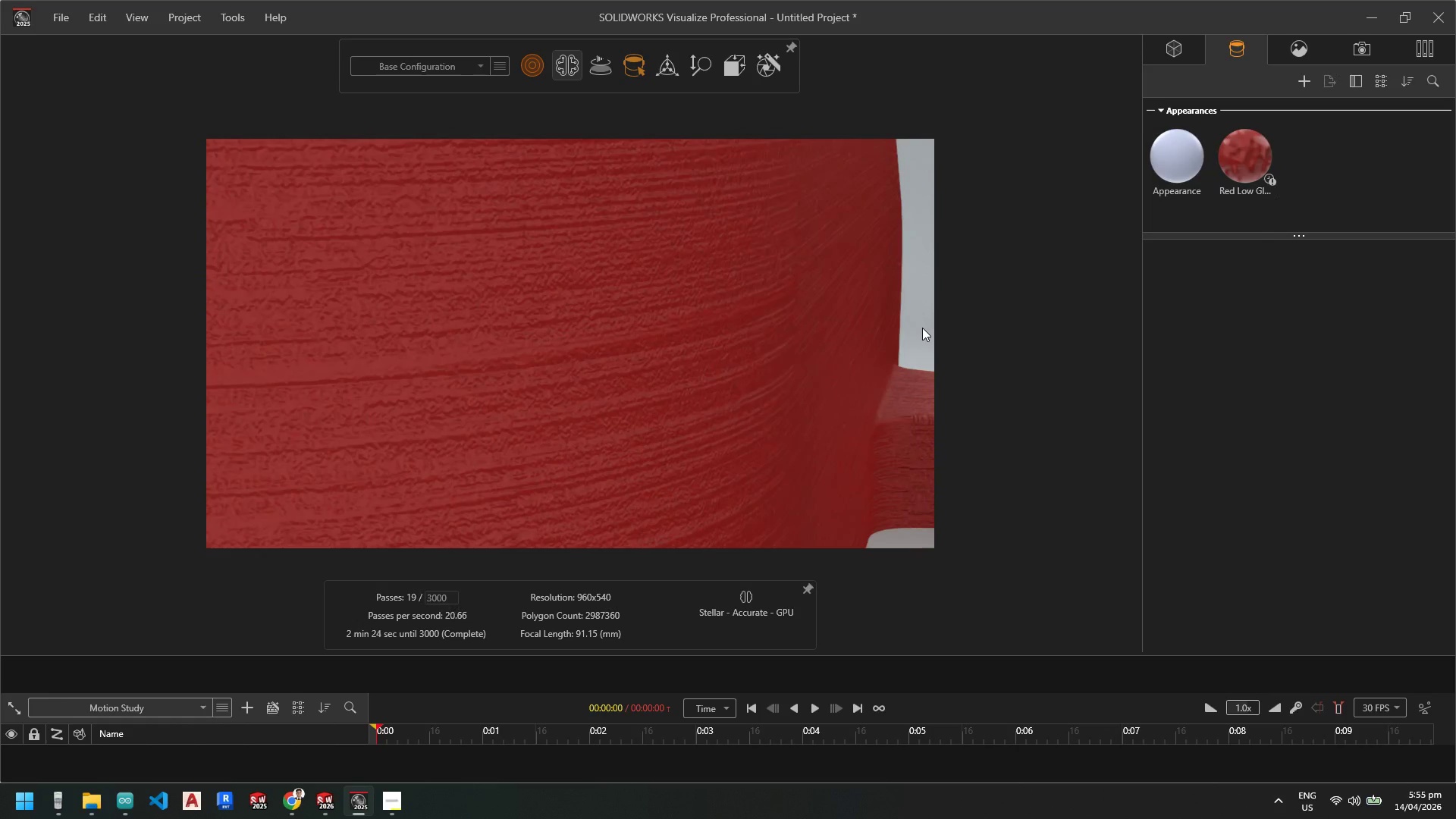 
key(Escape)
 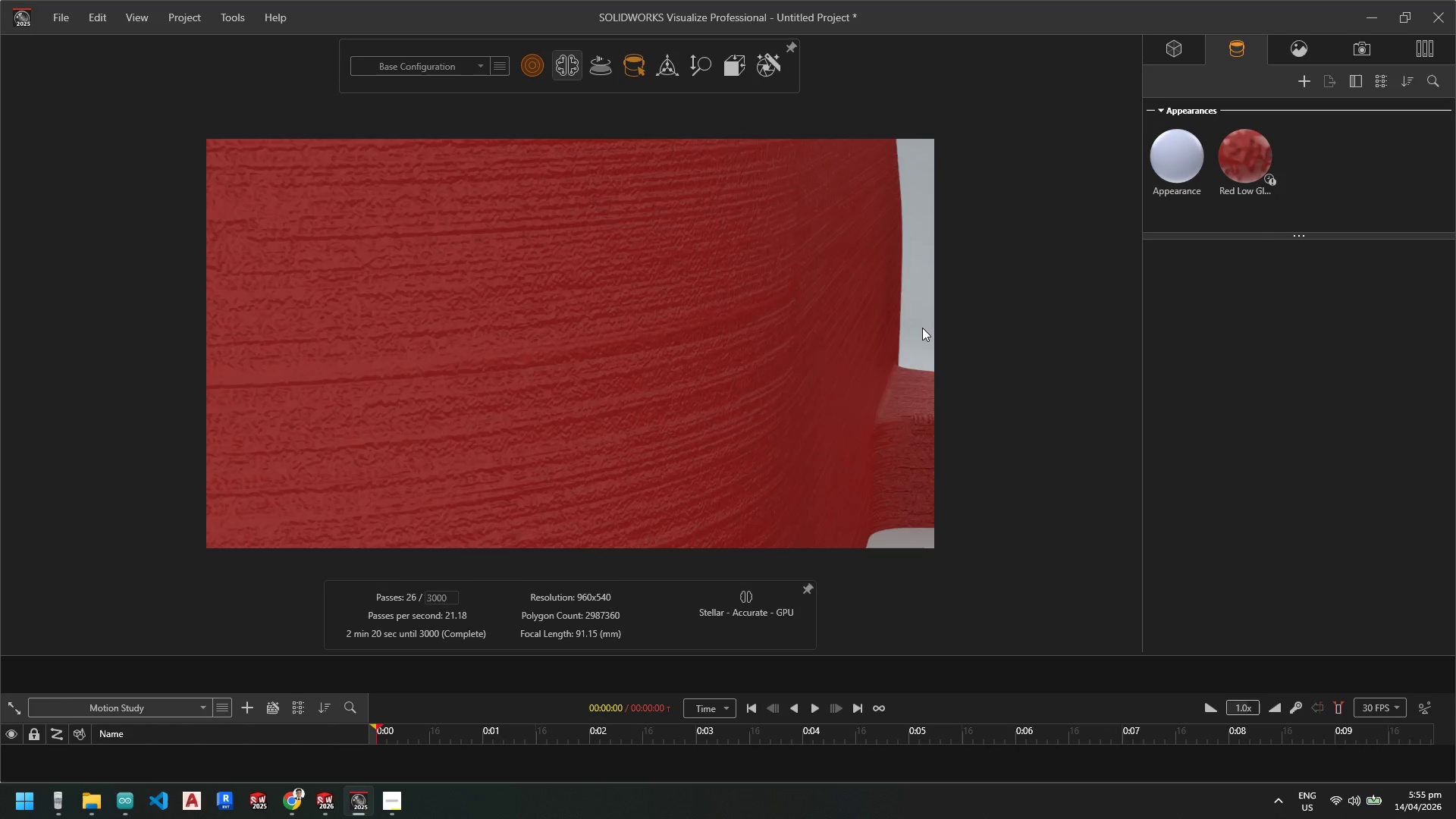 
key(Escape)
 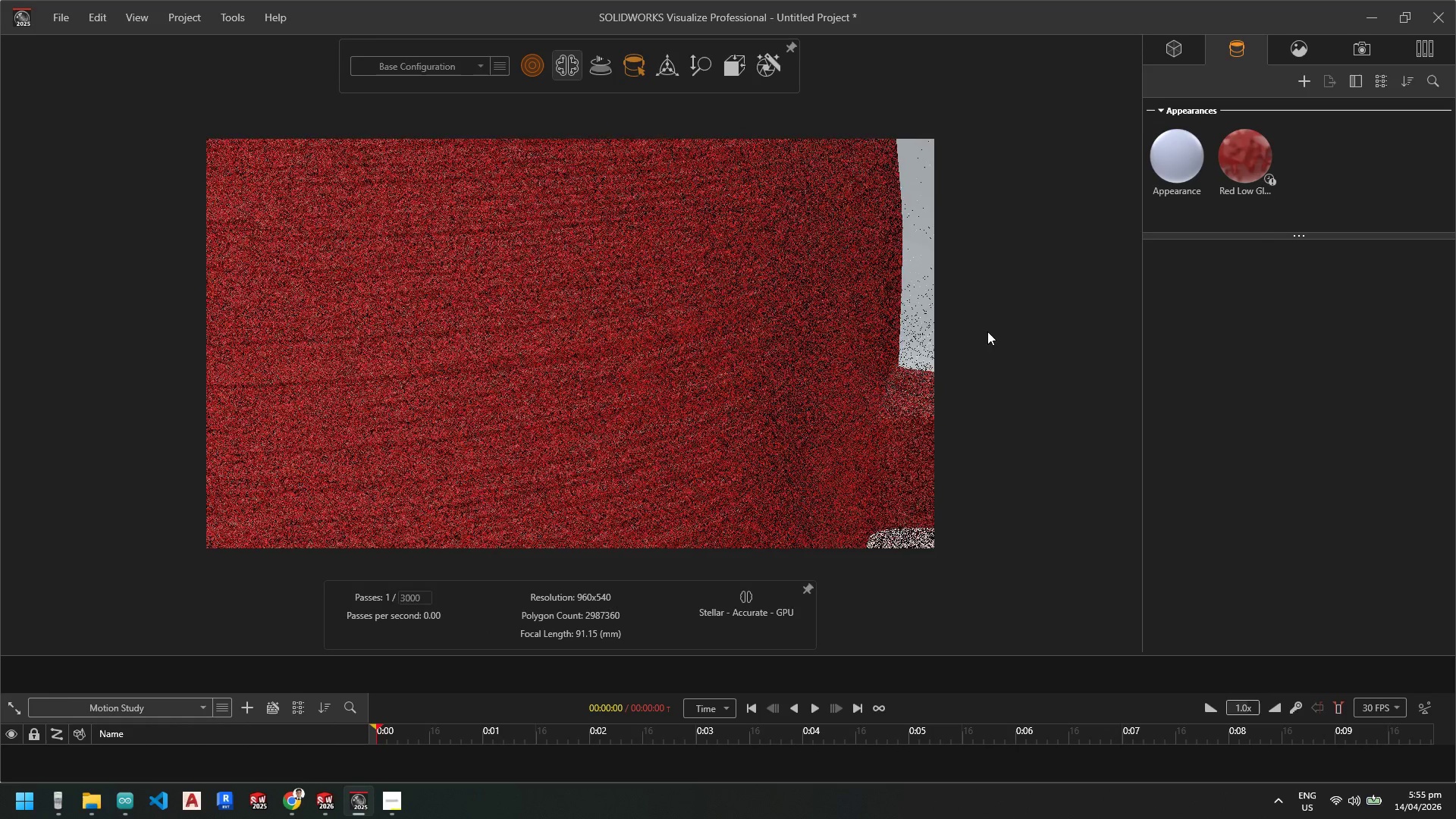 
scroll: coordinate [916, 332], scroll_direction: down, amount: 13.0
 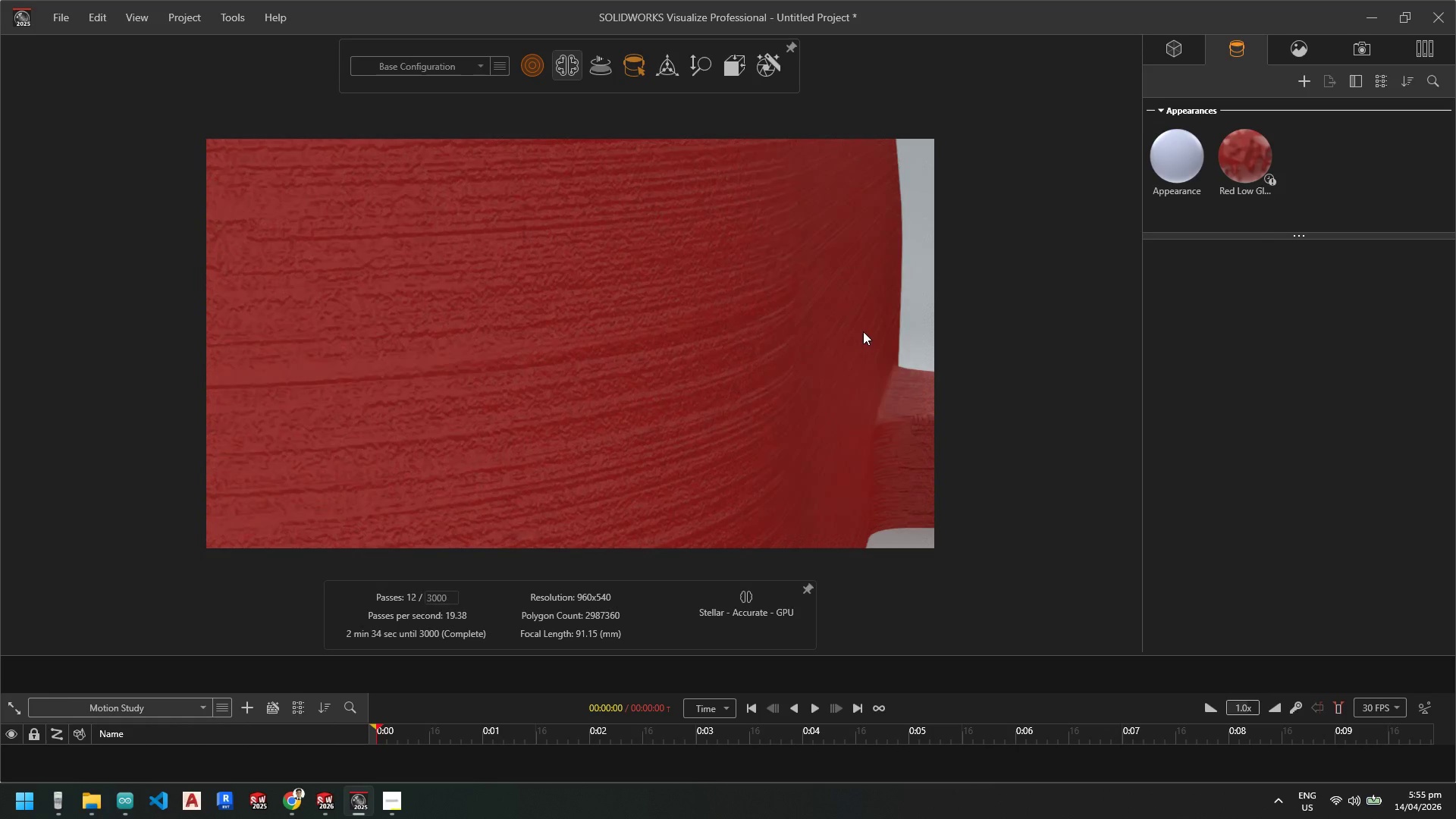 
hold_key(key=ShiftLeft, duration=0.84)
scroll: coordinate [863, 332], scroll_direction: down, amount: 4.0
 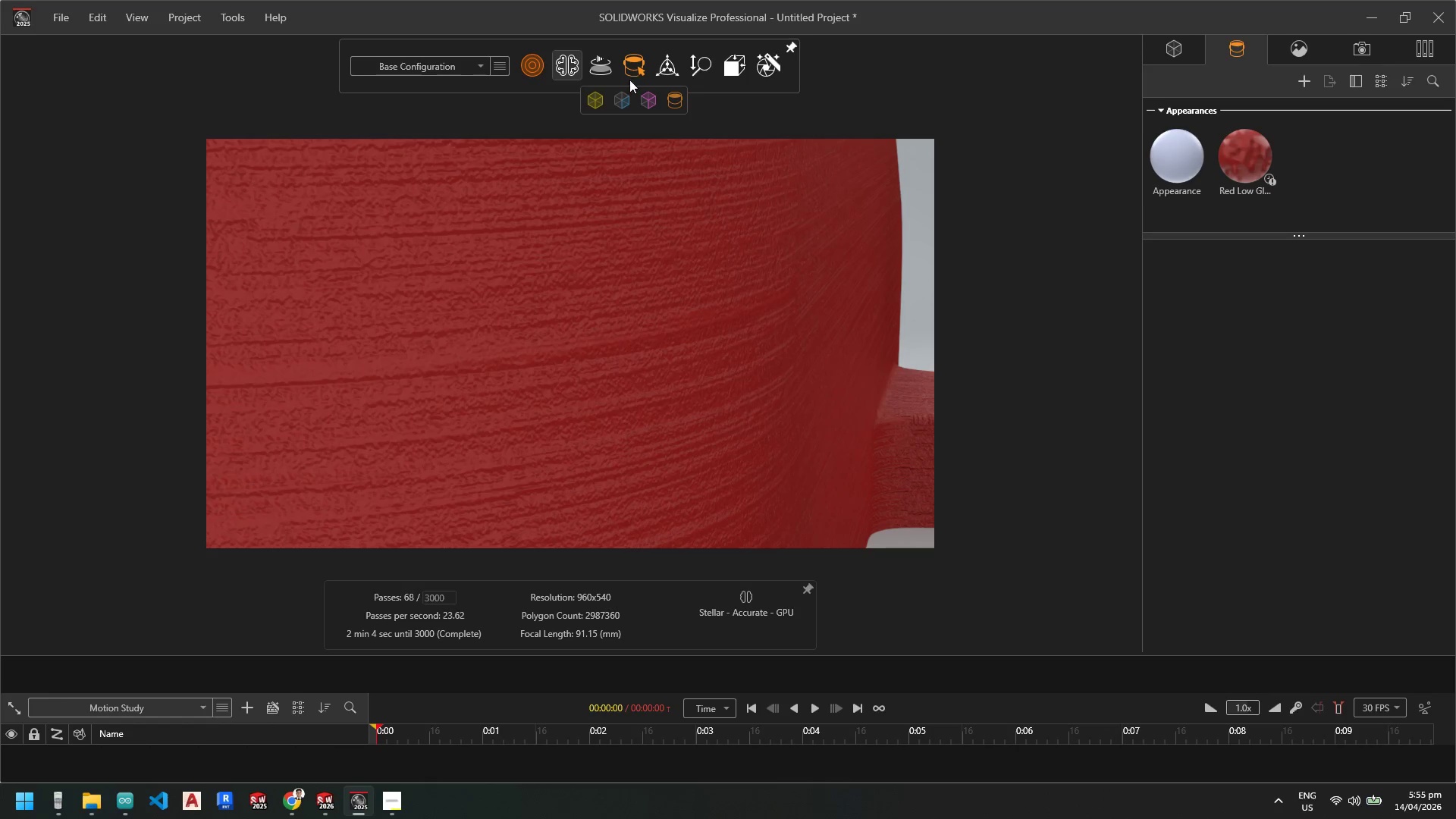 
left_click([627, 100])
 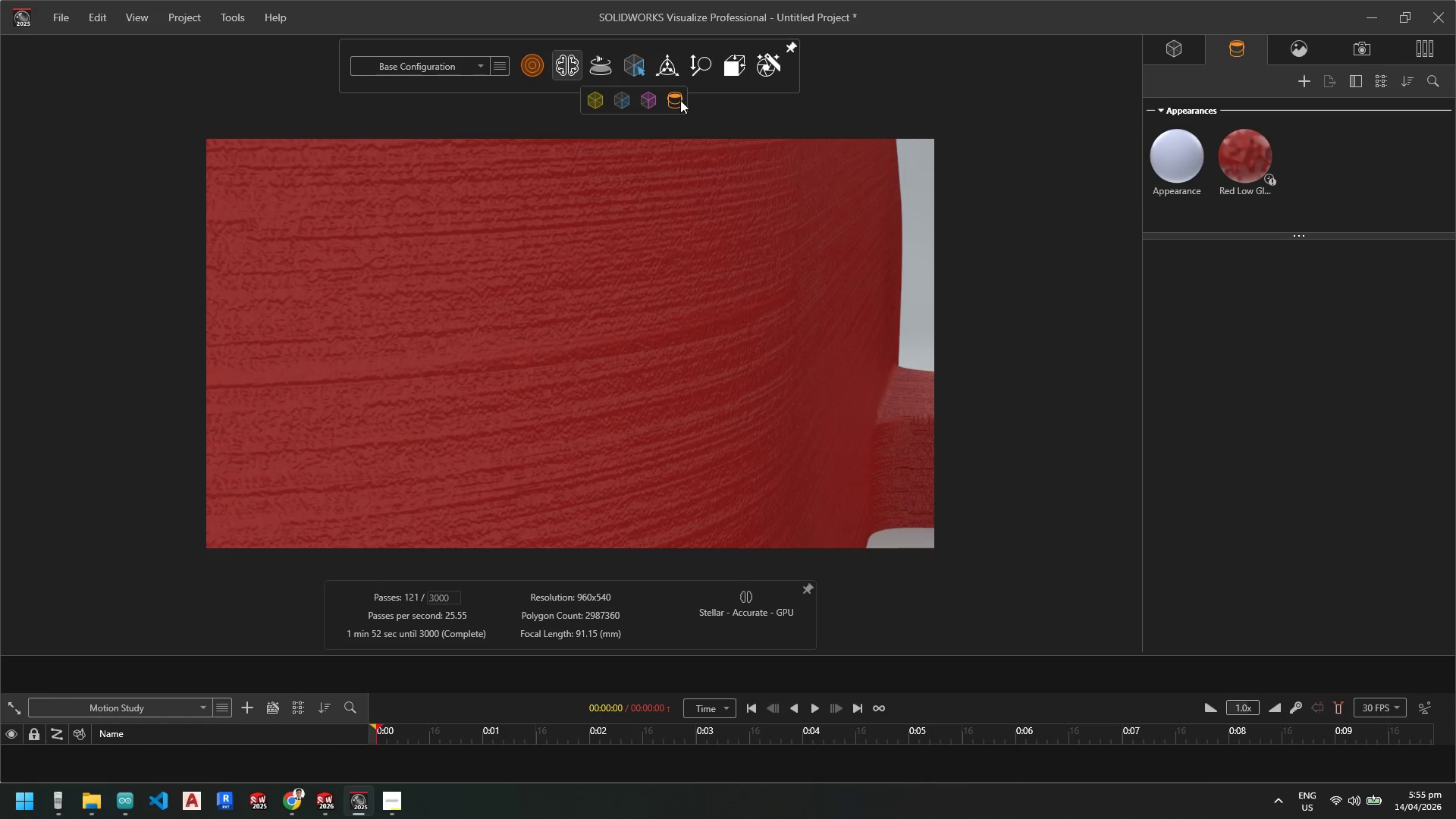 
left_click([650, 97])
 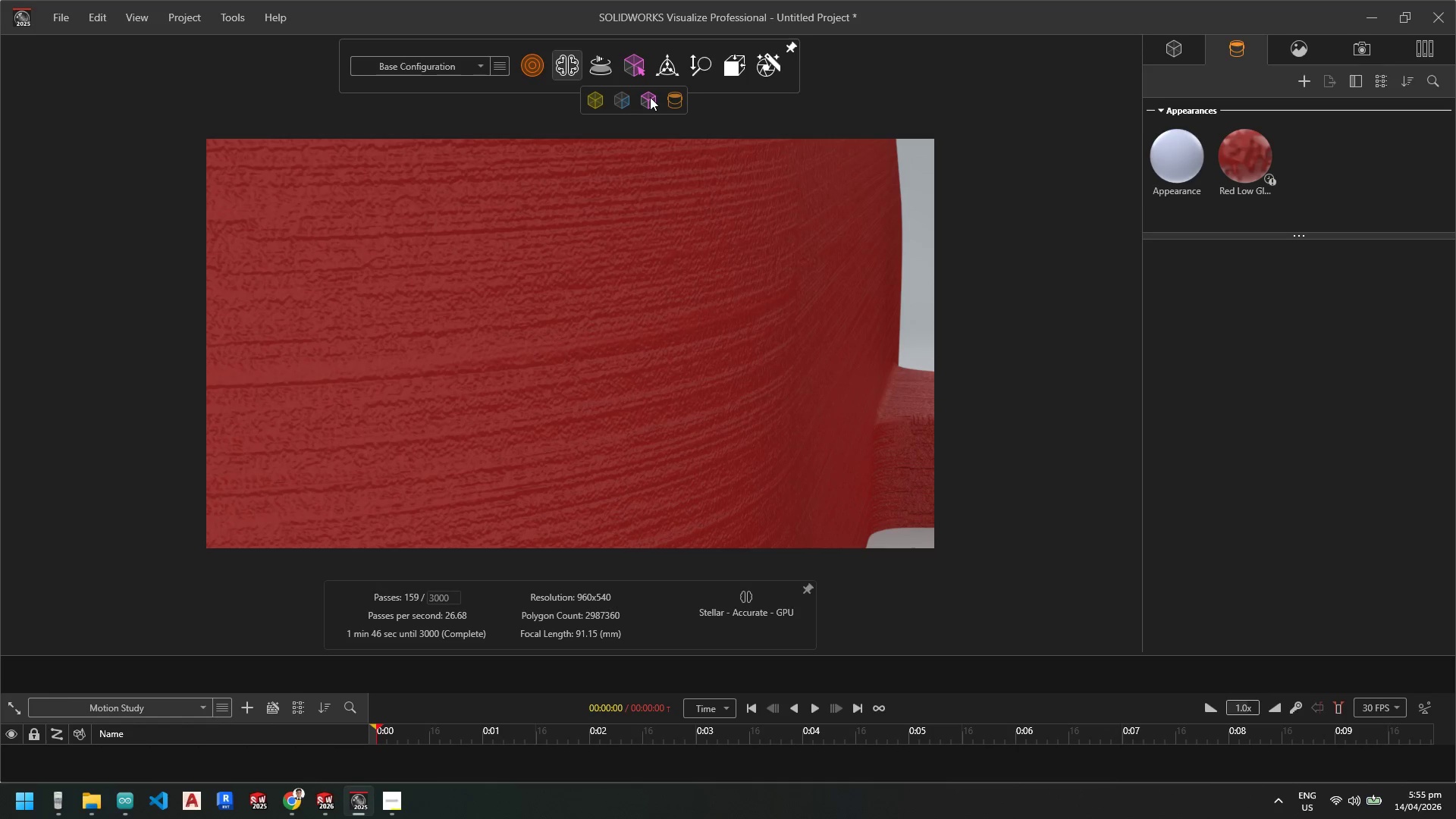 
left_click([650, 97])
 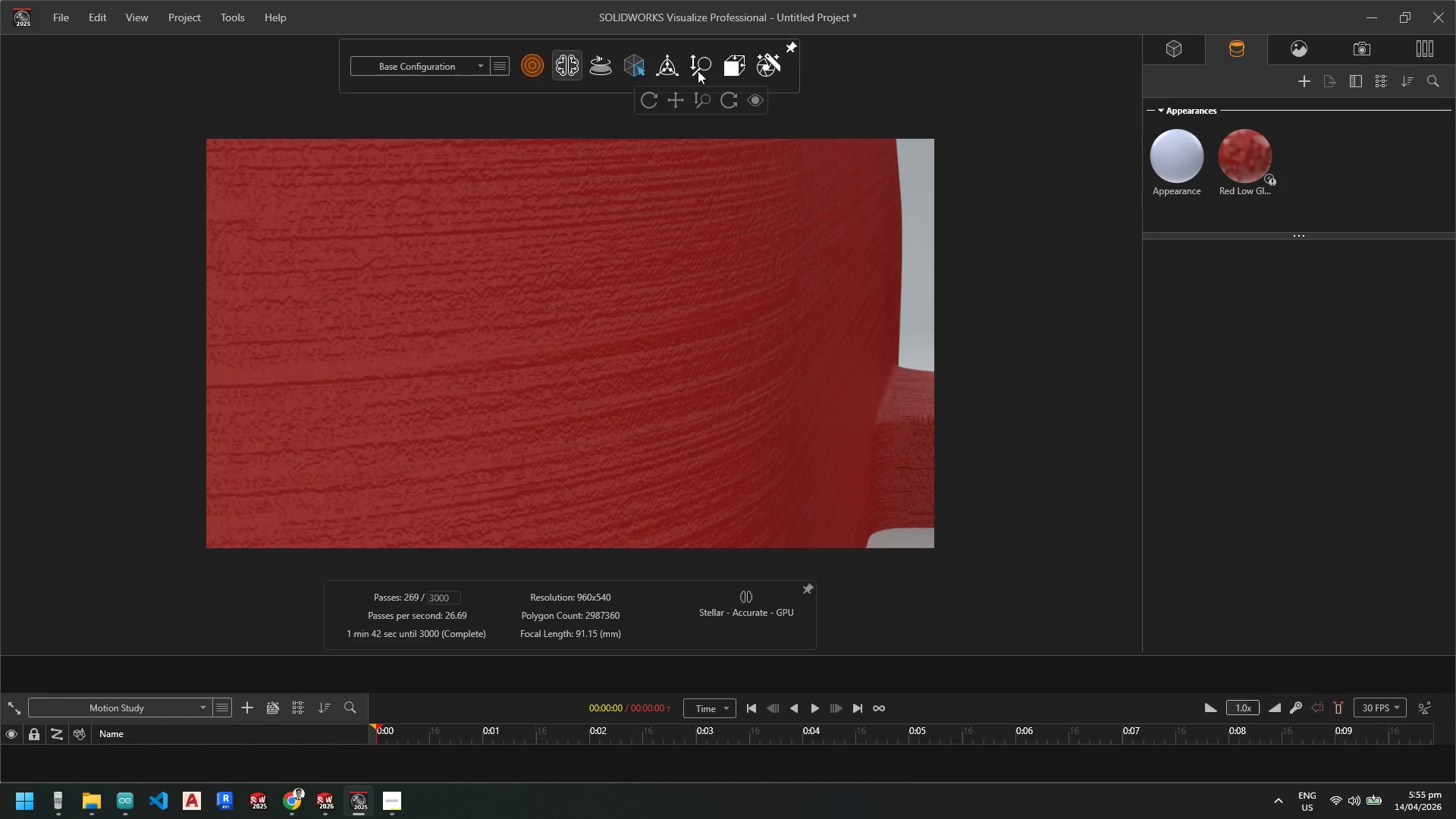 
wait(5.8)
 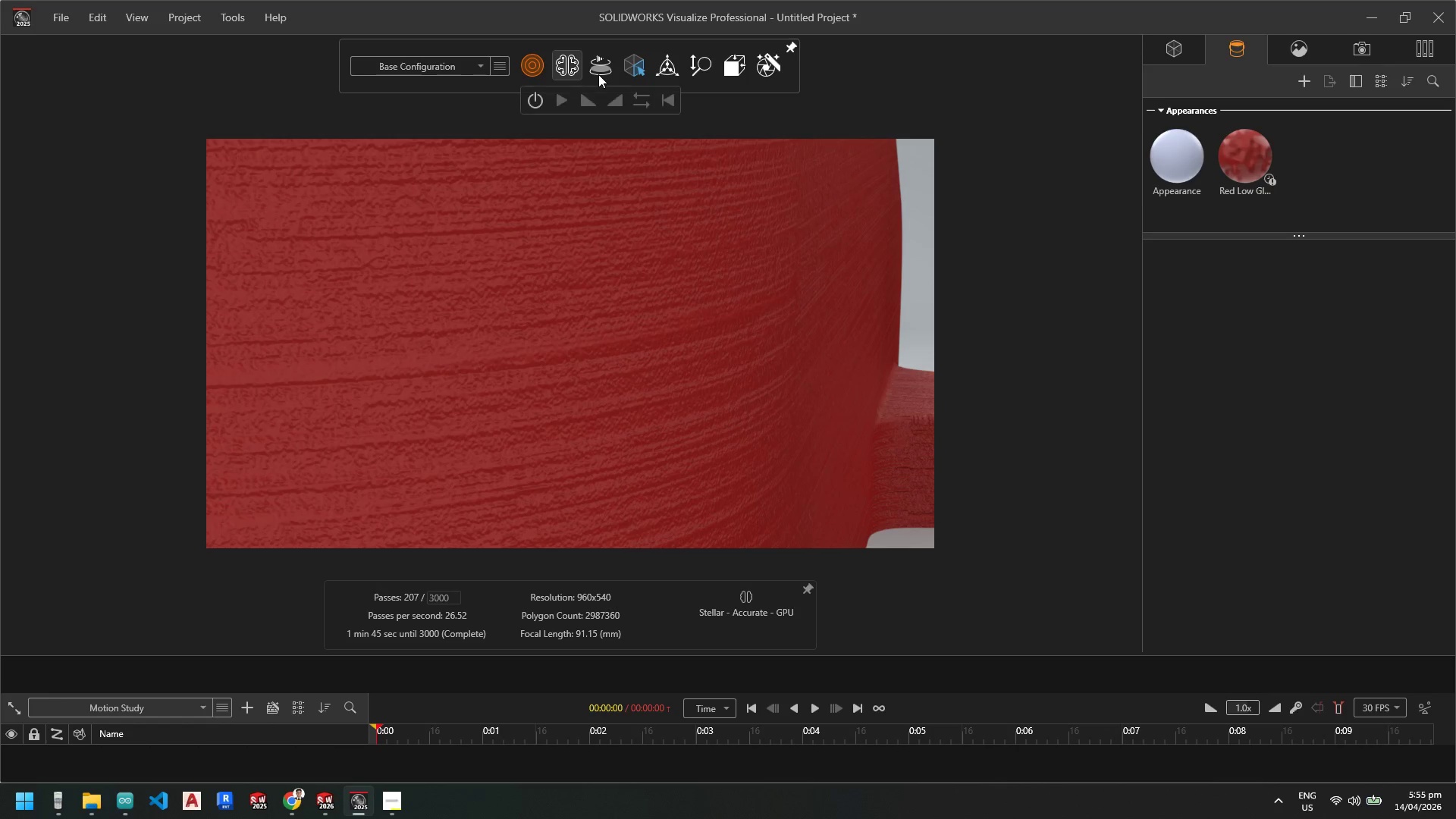 
left_click([648, 102])
 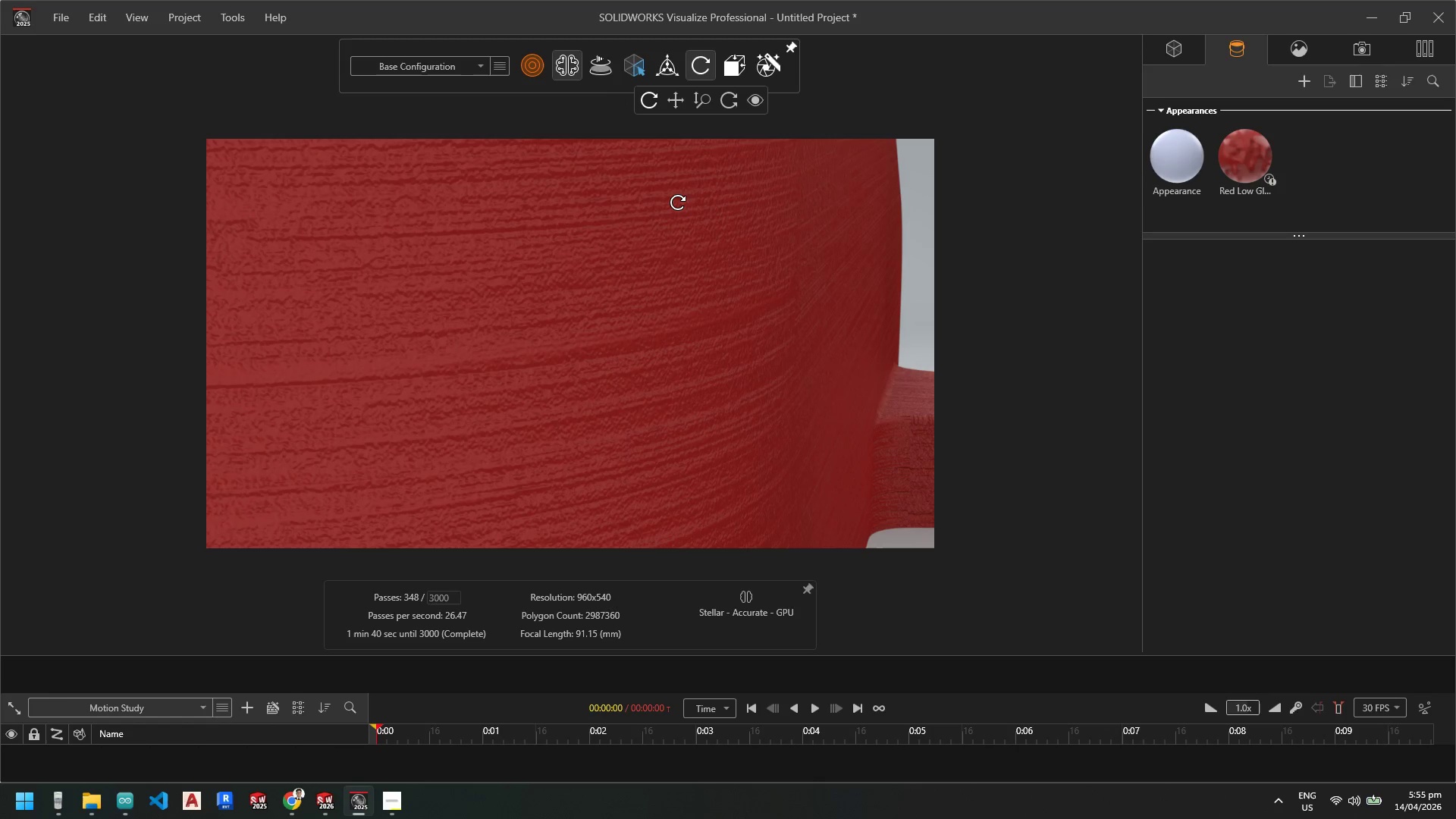 
left_click_drag(start_coordinate=[677, 202], to_coordinate=[707, 205])
 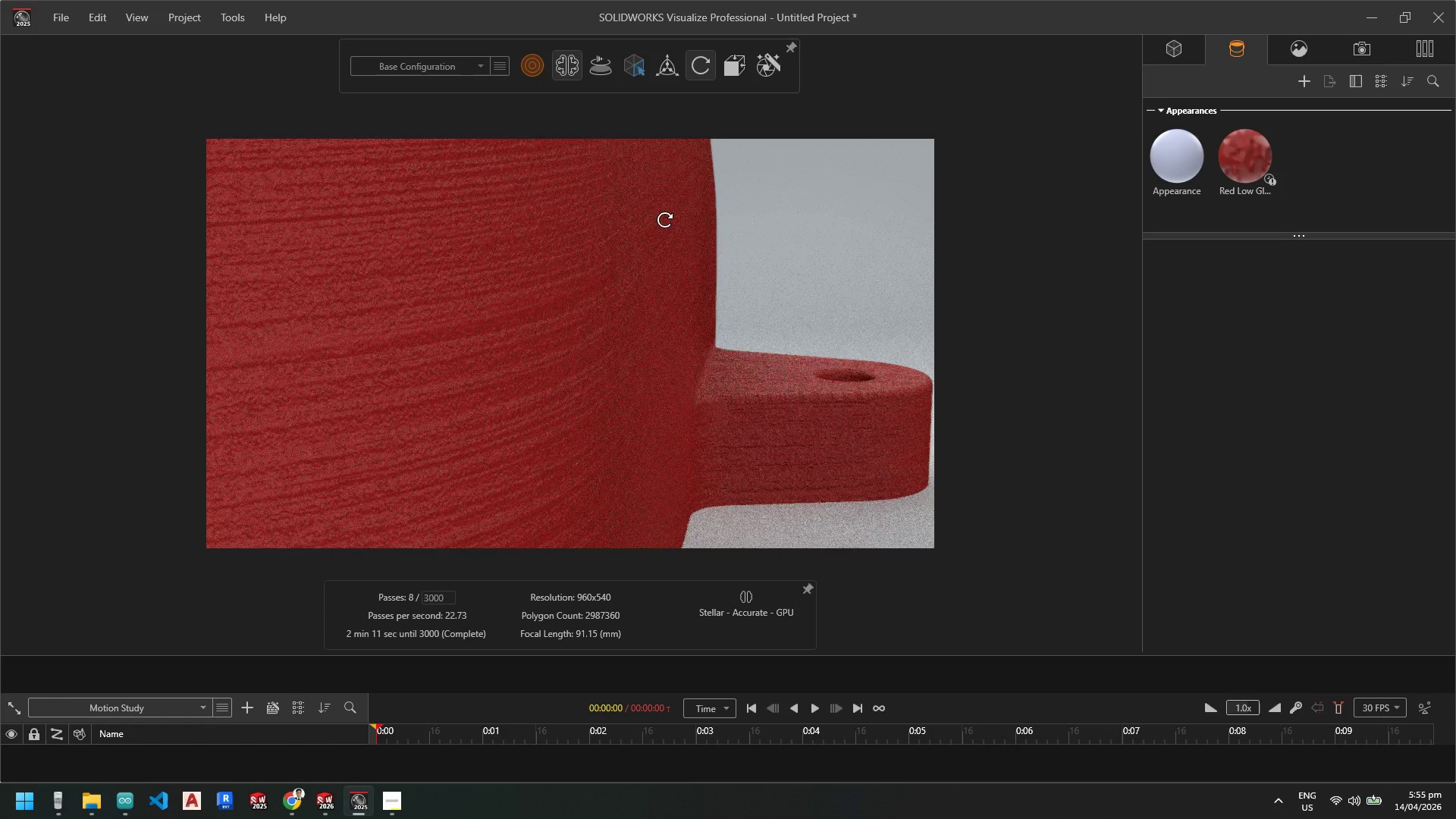 
left_click_drag(start_coordinate=[661, 220], to_coordinate=[618, 239])
 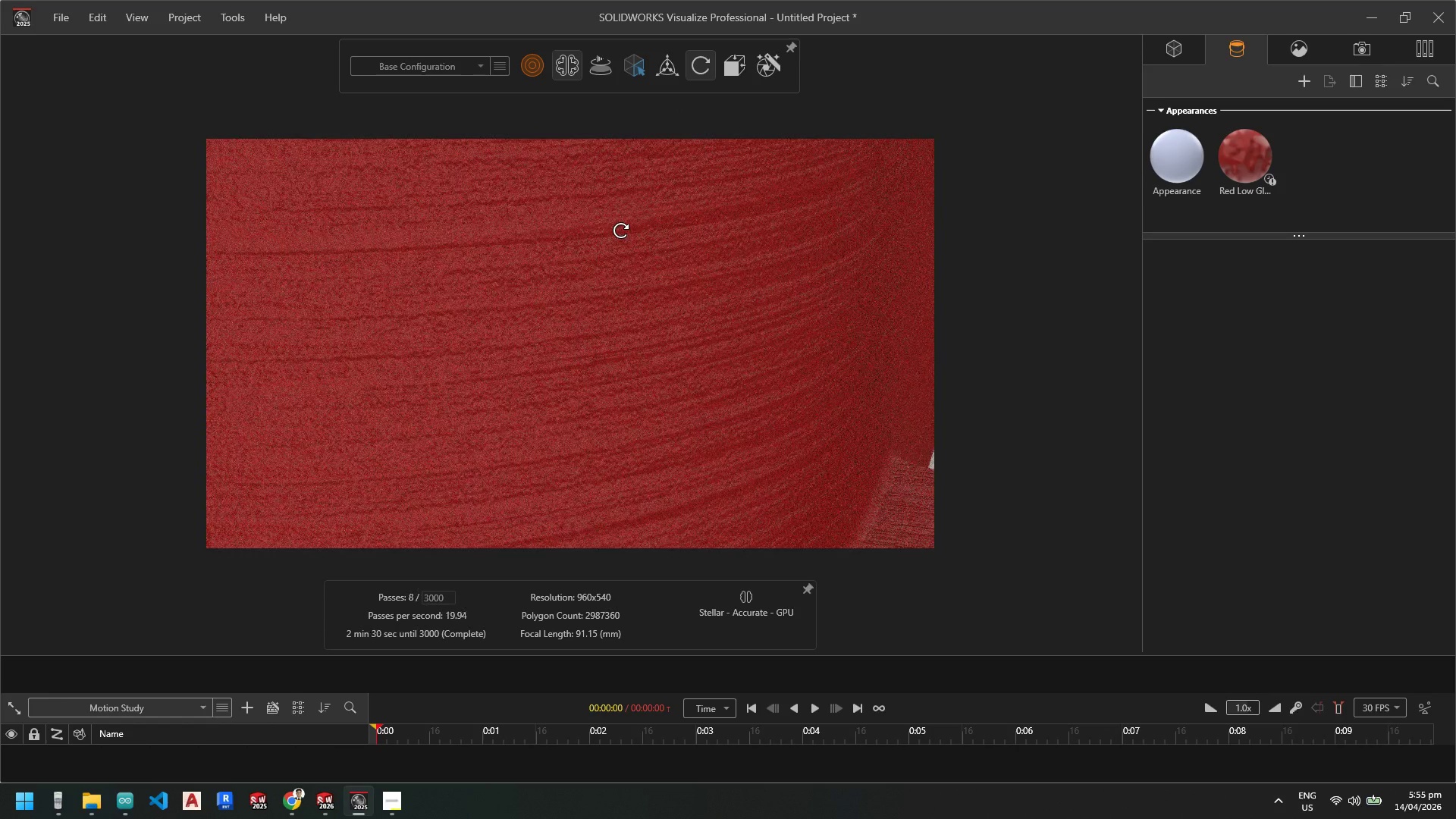 
left_click_drag(start_coordinate=[621, 230], to_coordinate=[693, 228])
 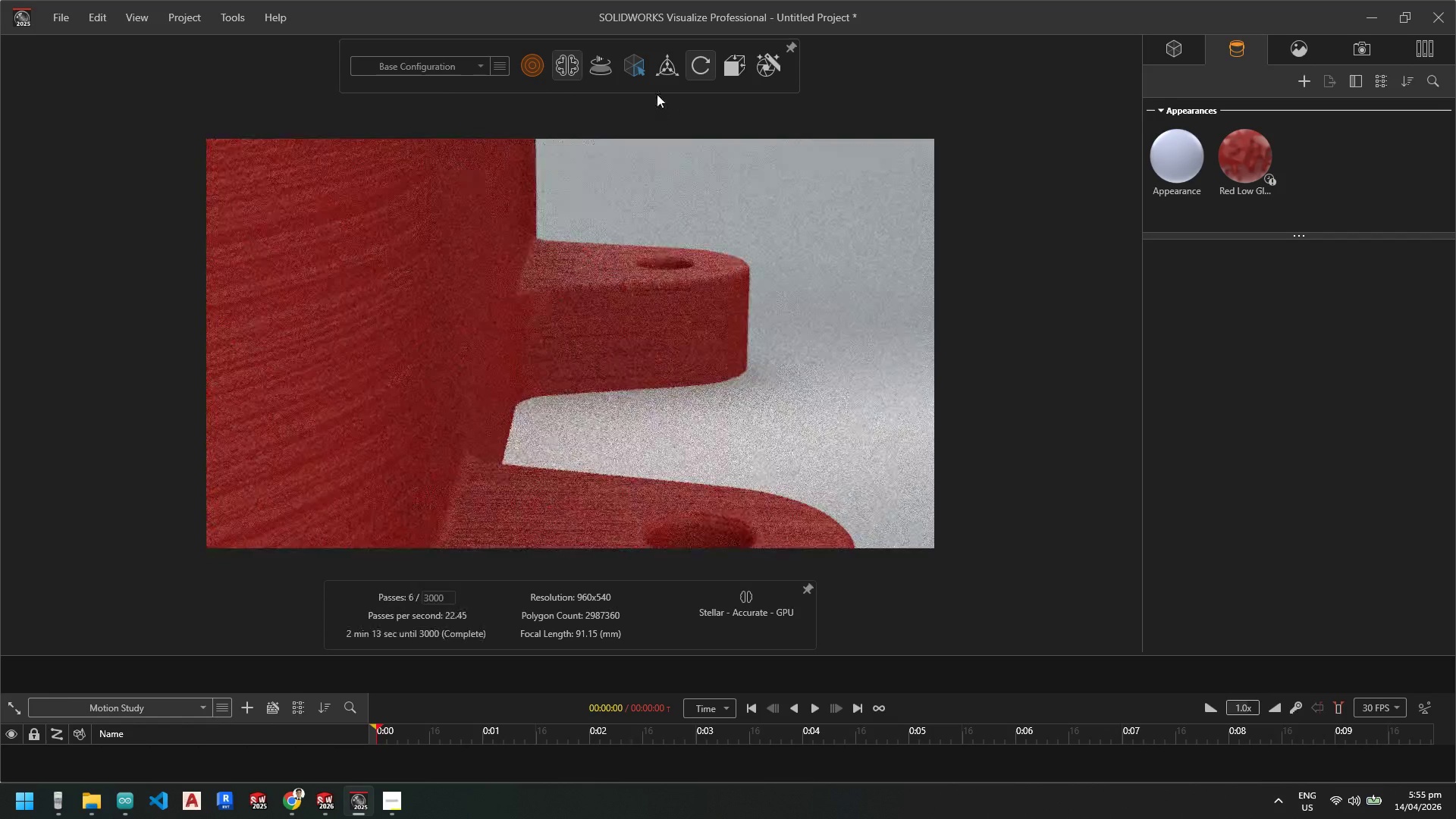 
key(Escape)
 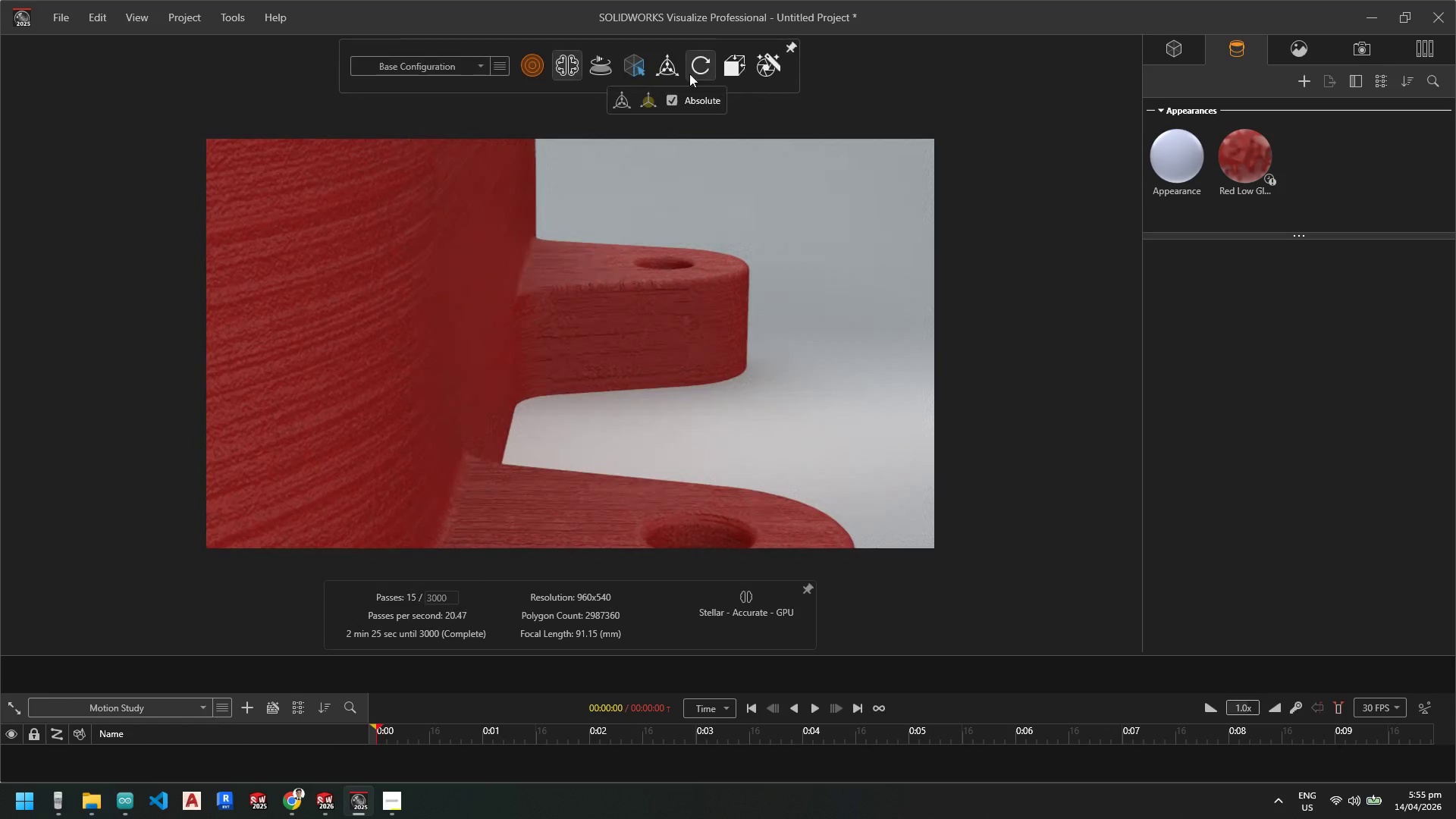 
left_click([703, 73])
 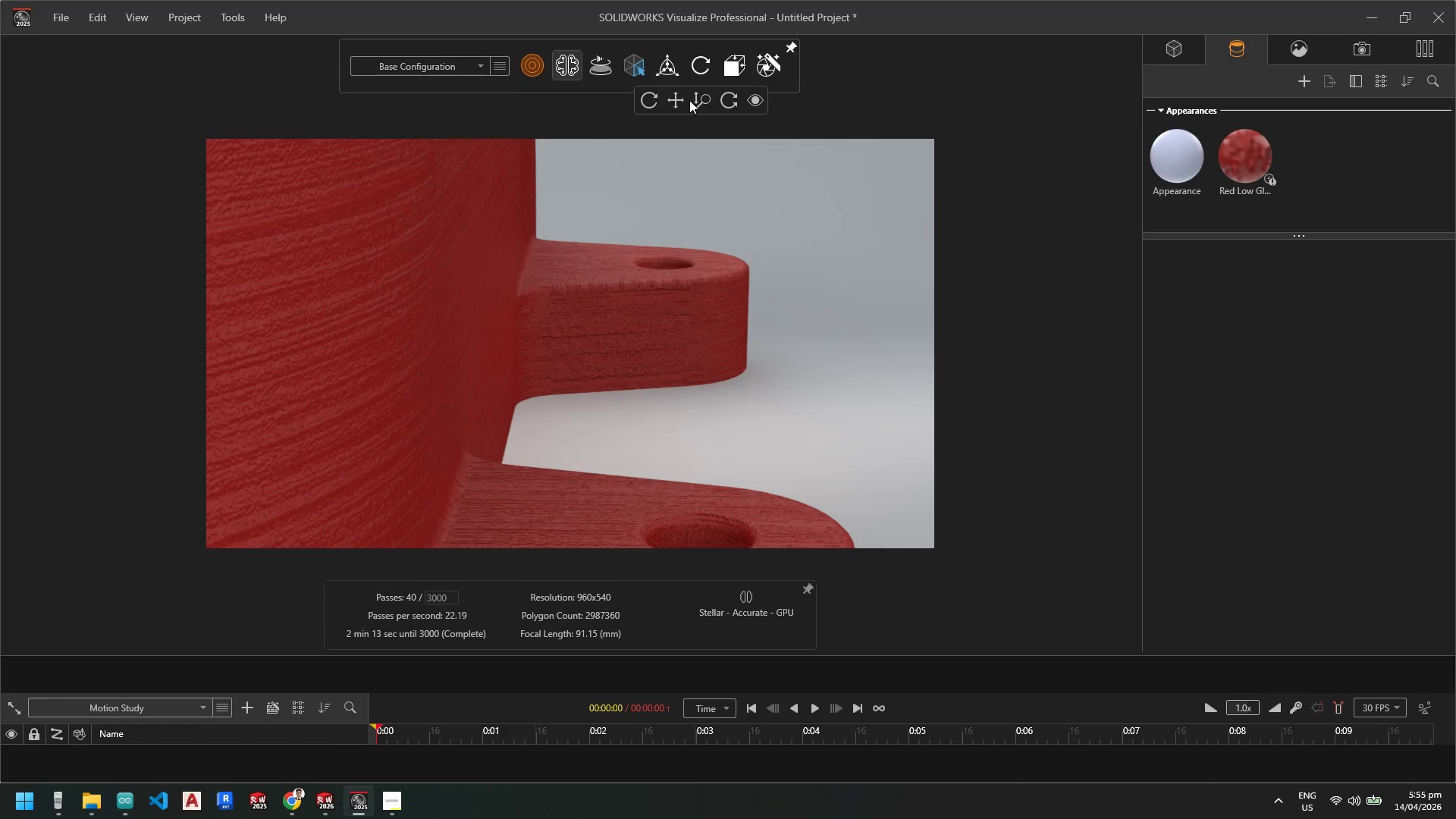 
double_click([698, 100])
 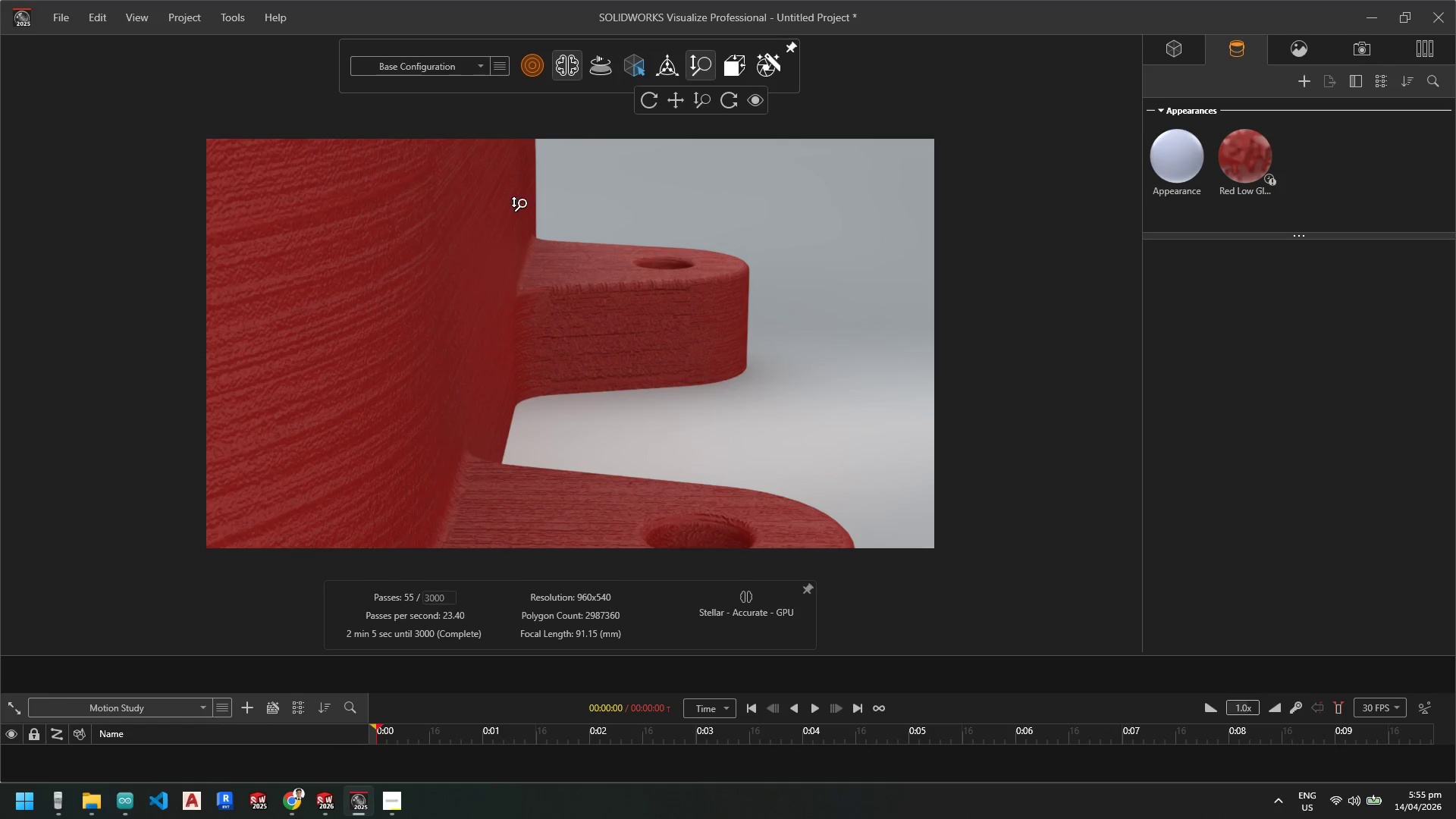 
left_click_drag(start_coordinate=[445, 206], to_coordinate=[578, 202])
 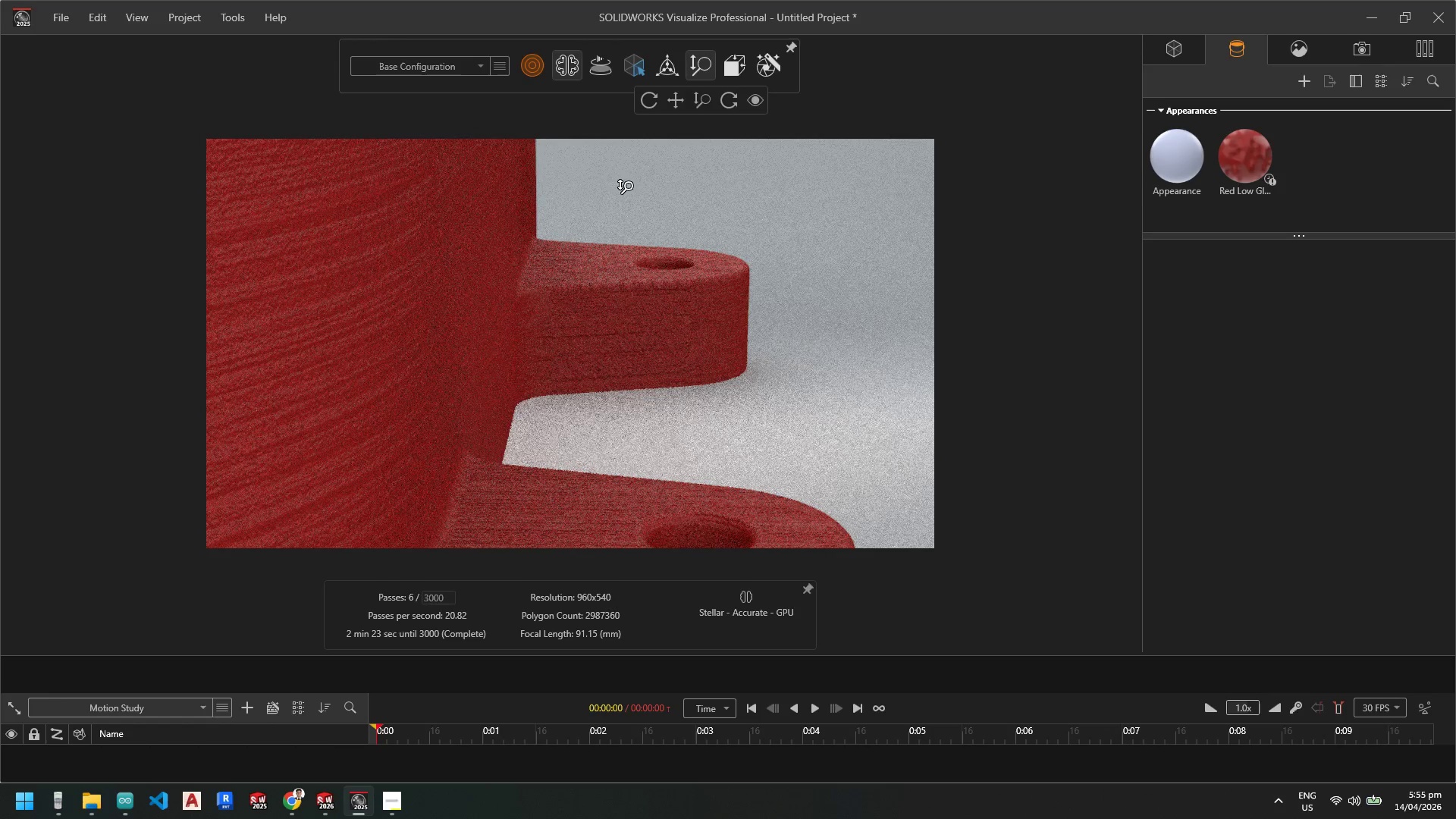 
left_click_drag(start_coordinate=[580, 210], to_coordinate=[538, 328])
 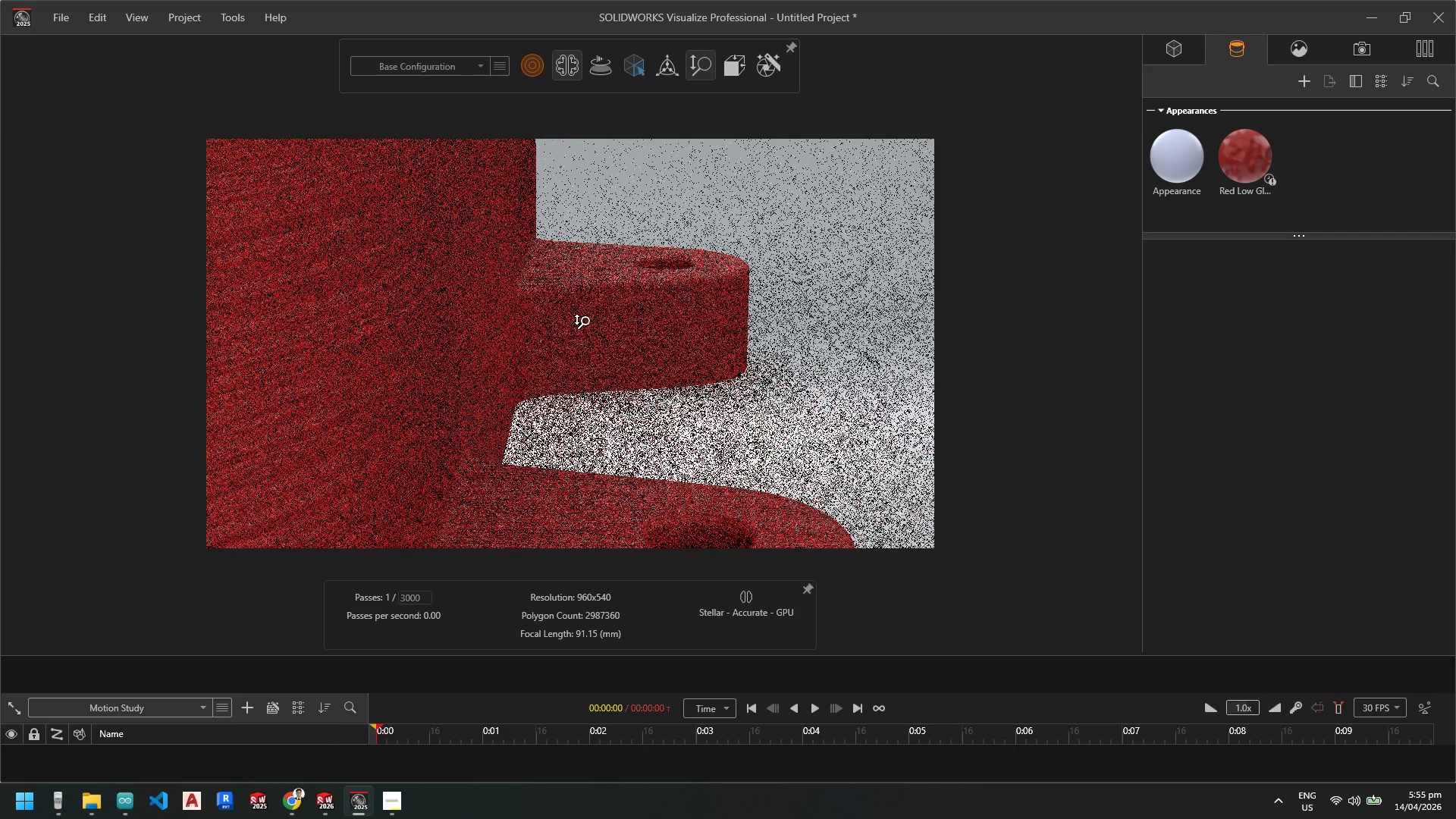 
hold_key(key=ShiftLeft, duration=1.48)
 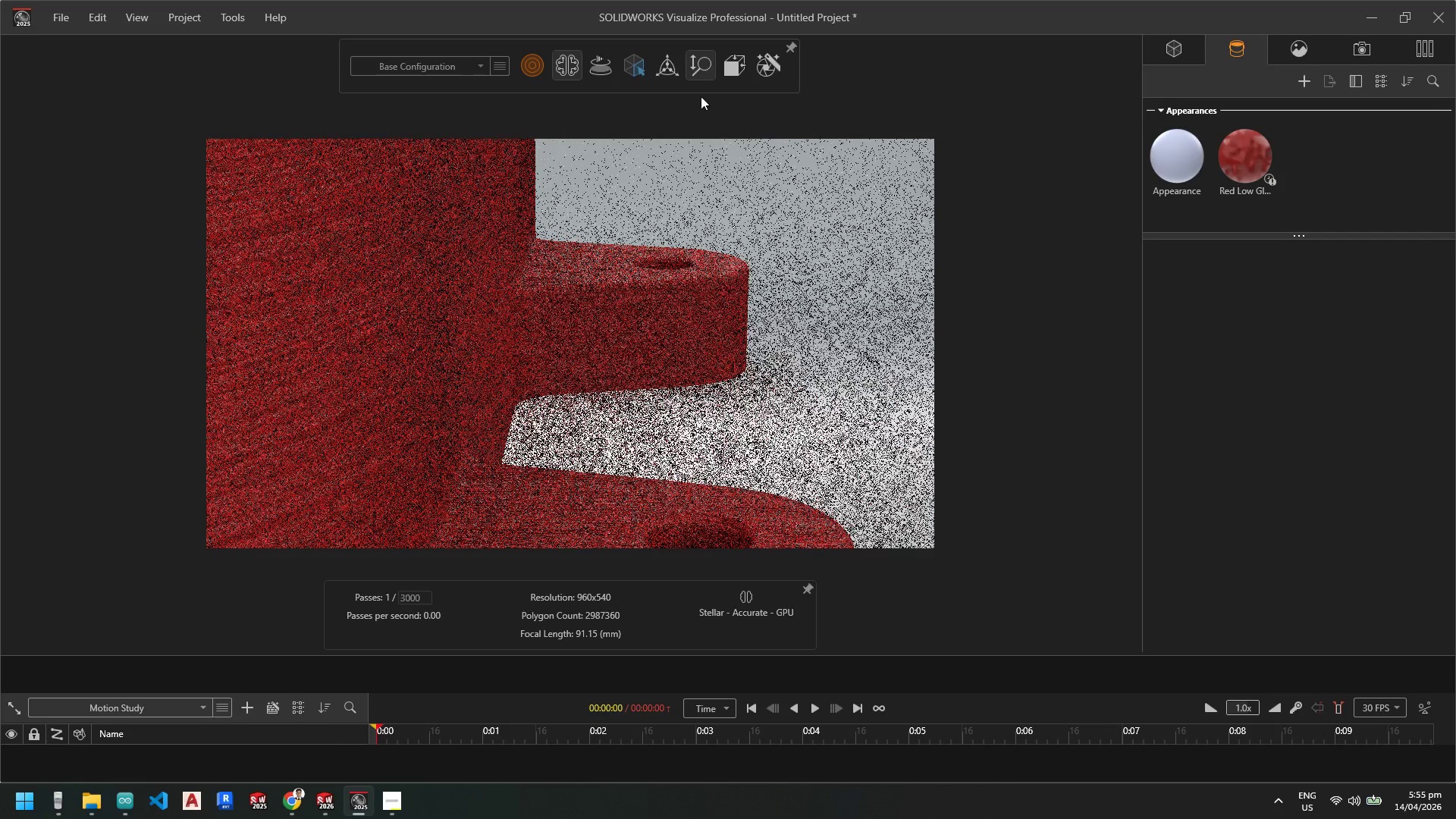 
key(Escape)
 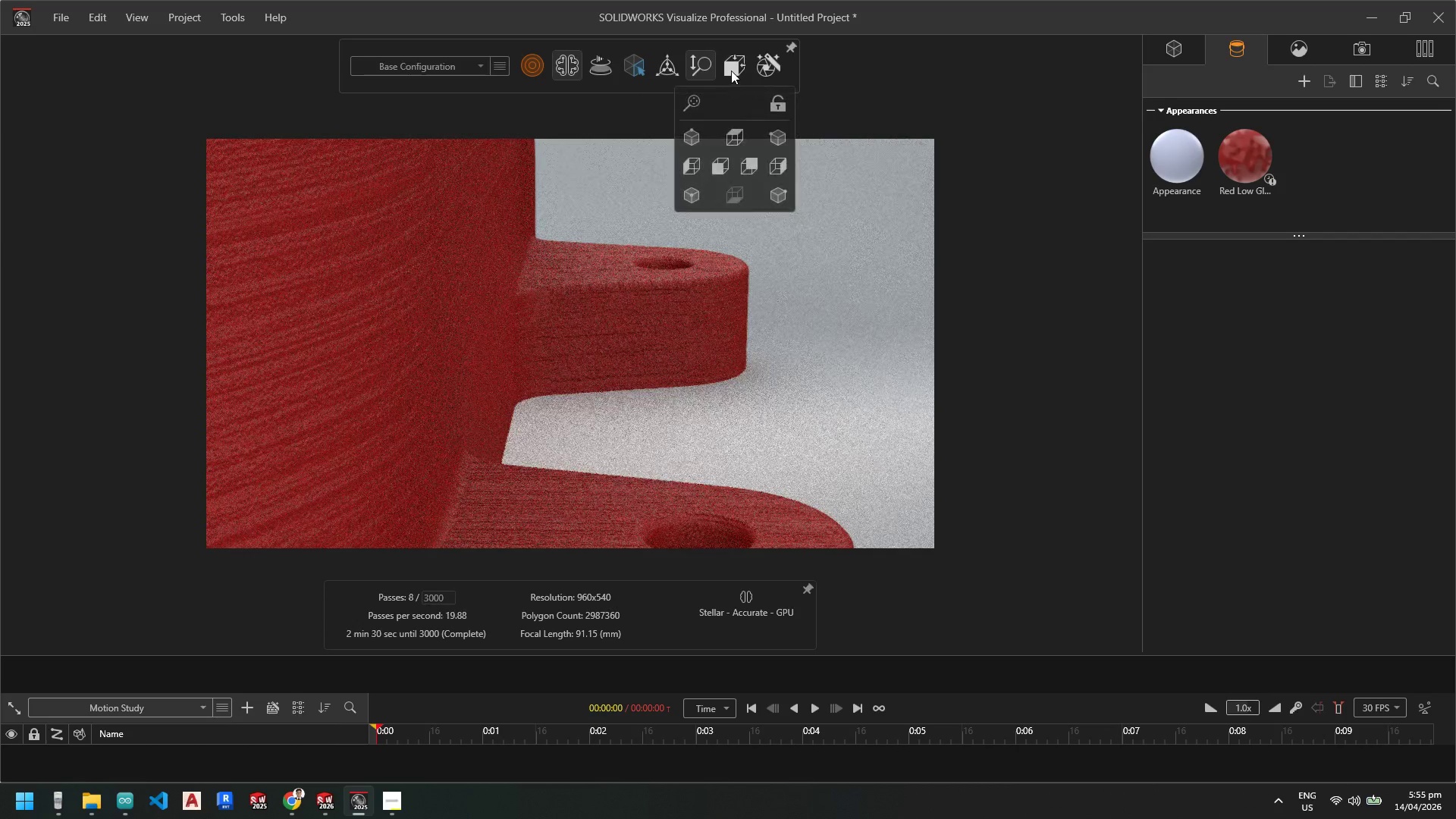 
scroll: coordinate [668, 210], scroll_direction: down, amount: 22.0
 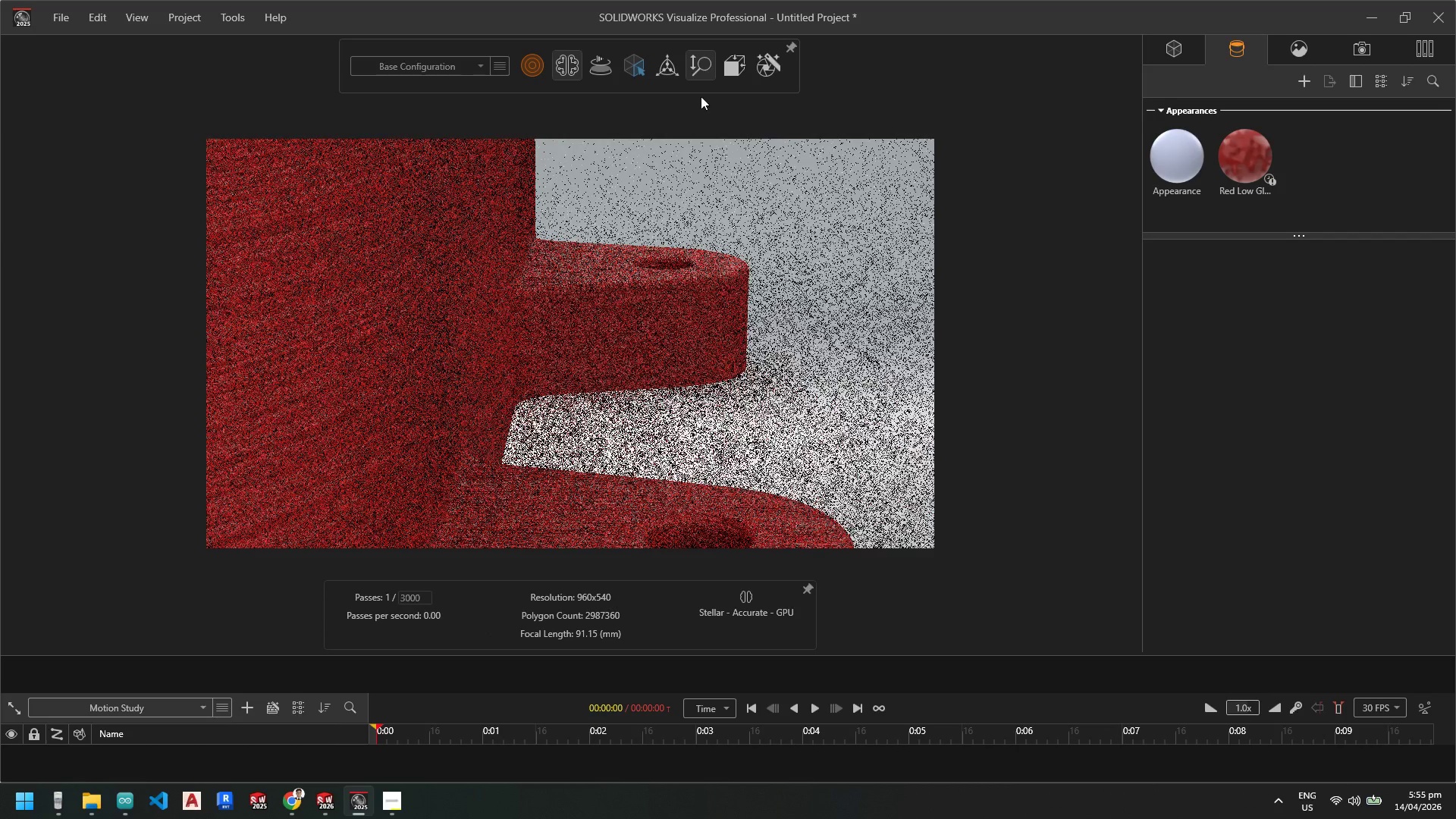 
left_click([731, 71])
 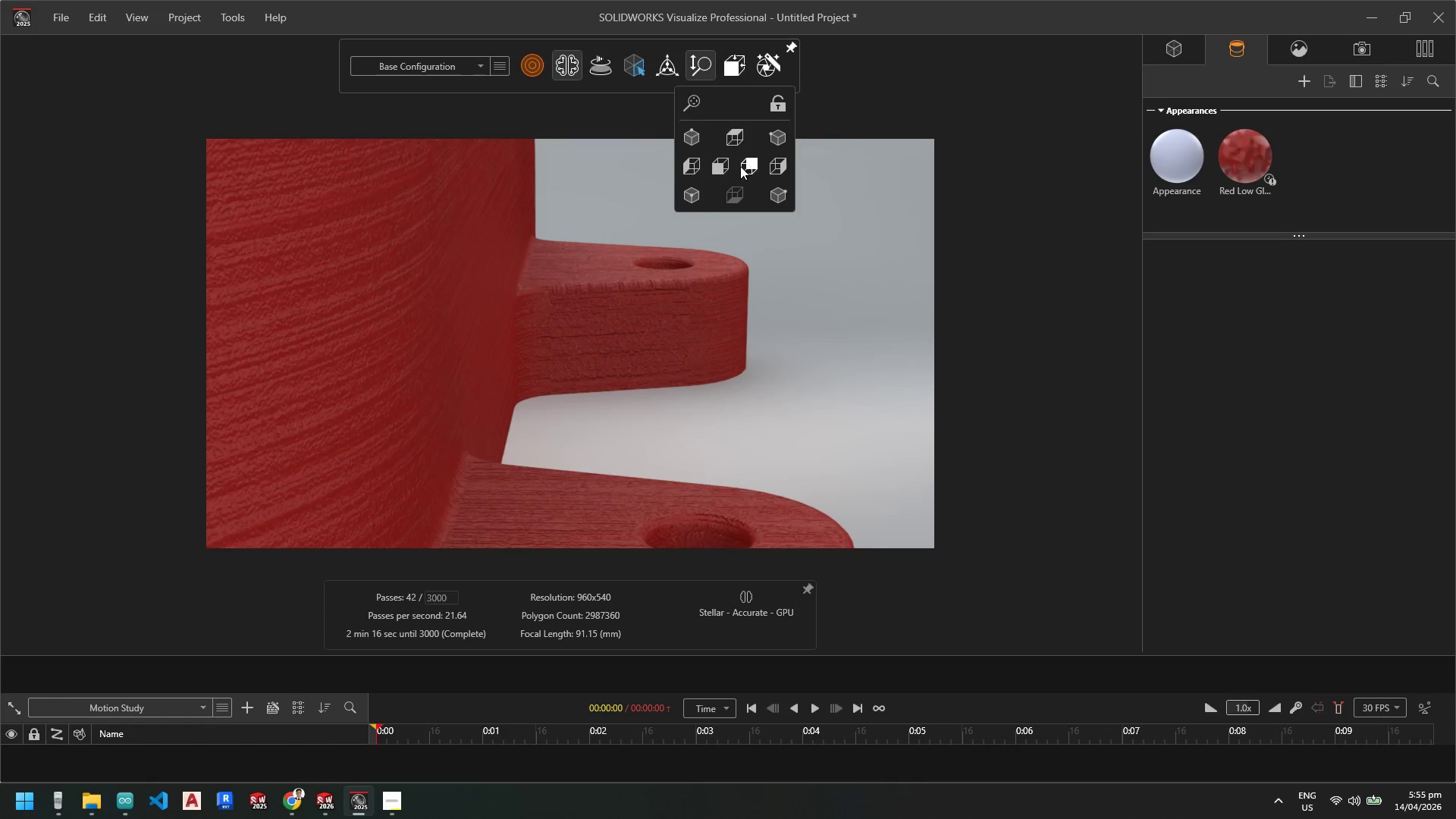 
left_click([719, 168])
 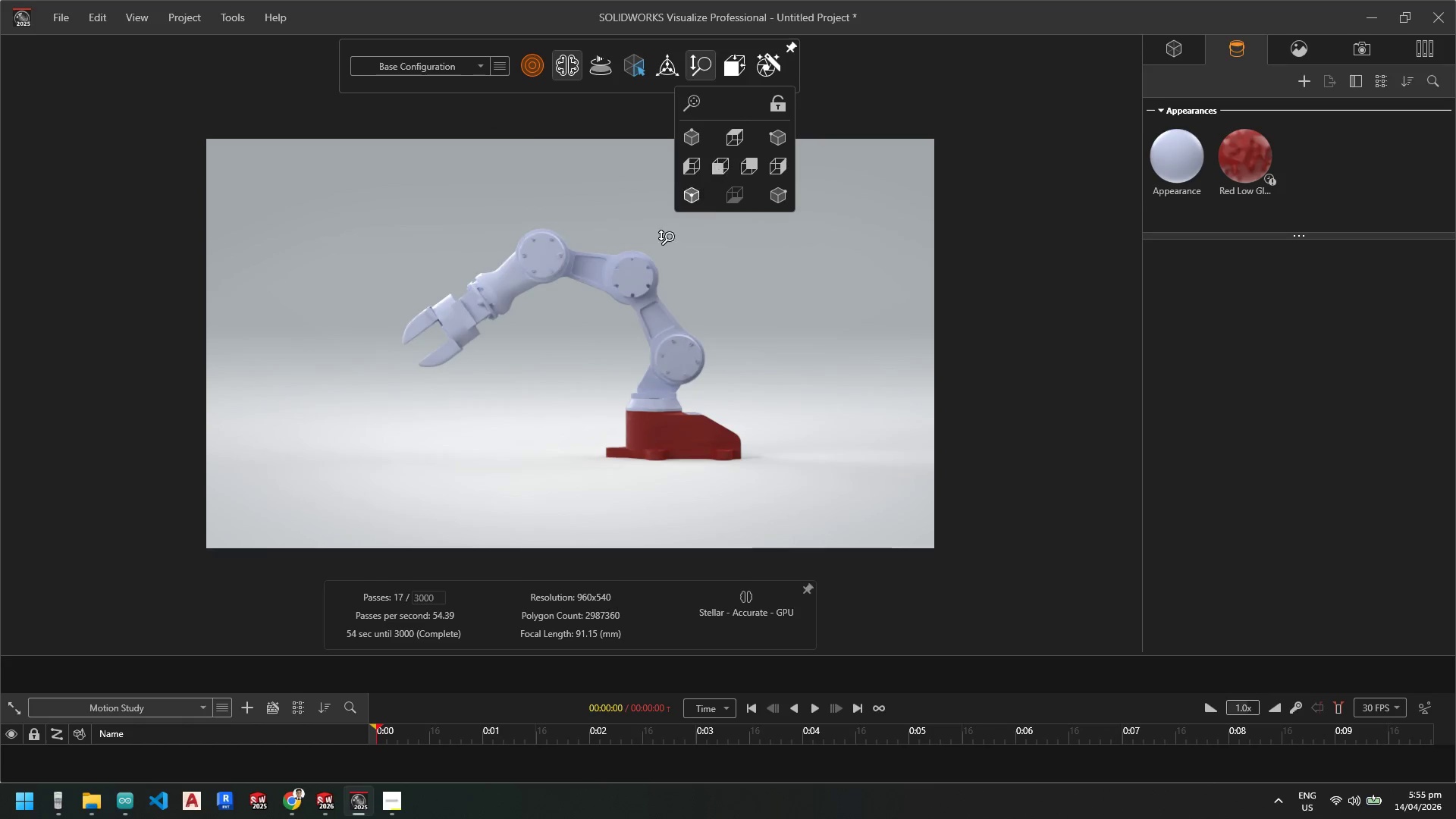 
scroll: coordinate [554, 429], scroll_direction: down, amount: 18.0
 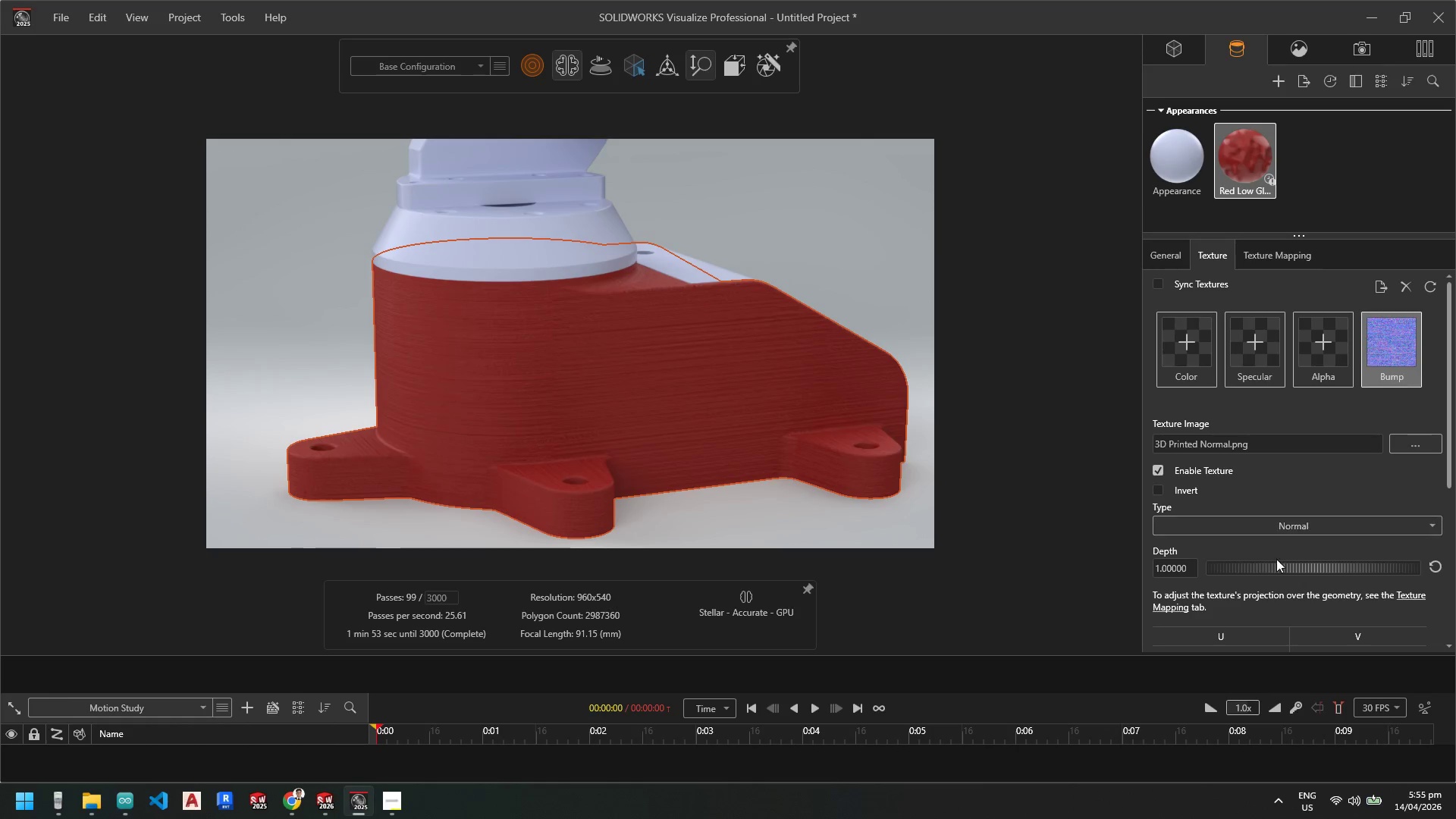 
wait(5.34)
 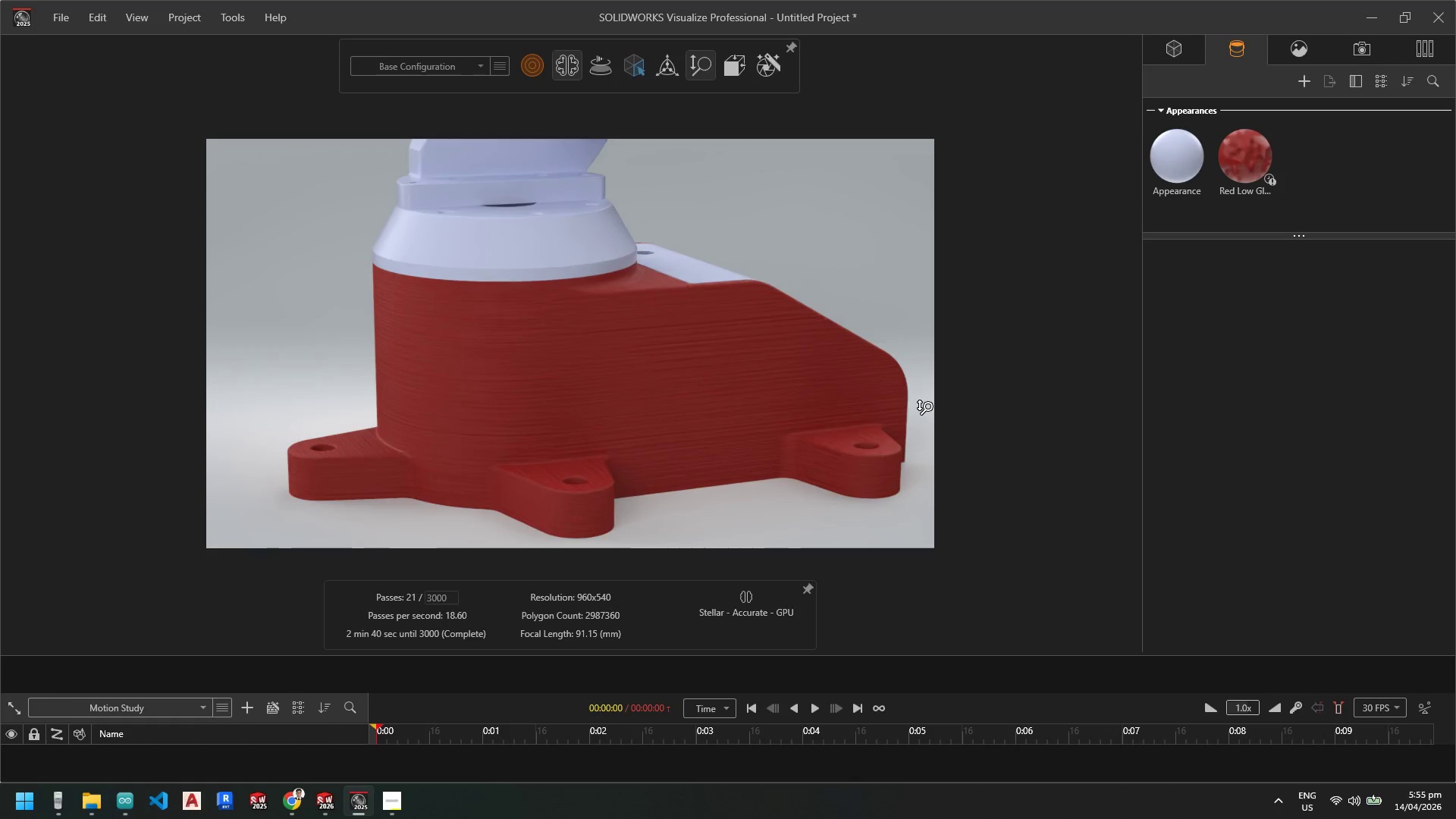 
left_click_drag(start_coordinate=[1236, 570], to_coordinate=[1325, 573])
 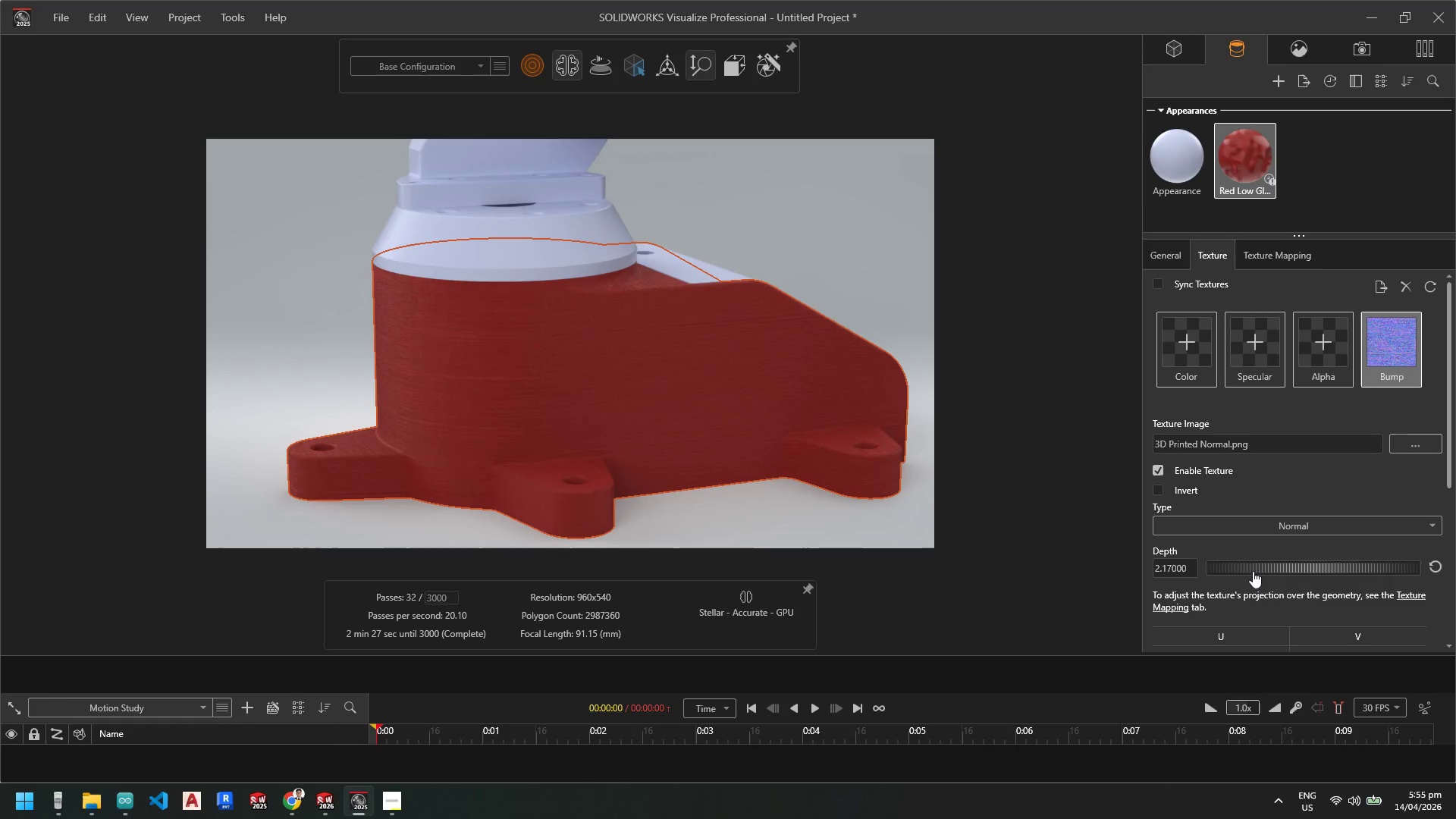 
left_click_drag(start_coordinate=[1241, 571], to_coordinate=[1316, 573])
 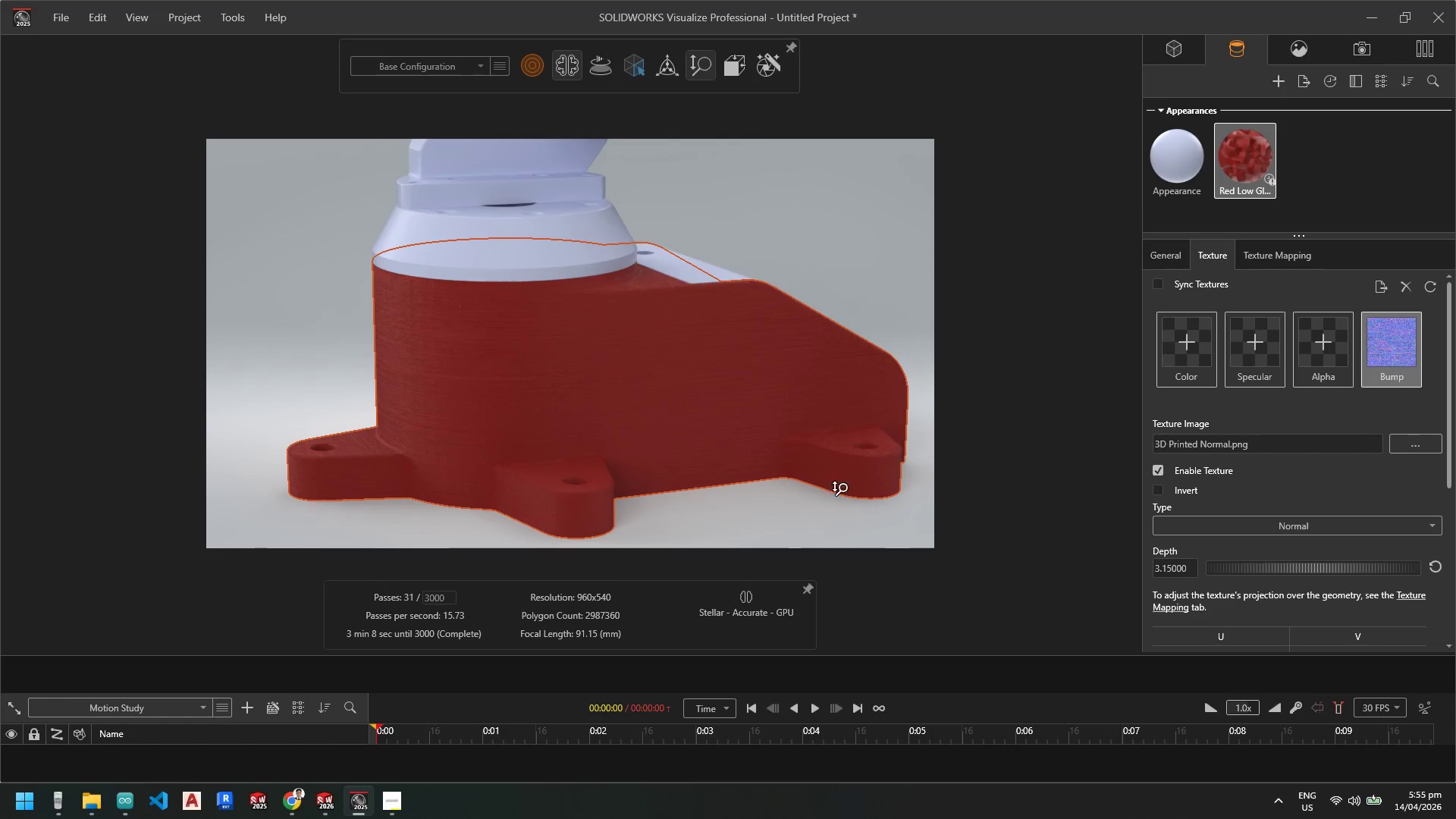 
scroll: coordinate [1217, 548], scroll_direction: down, amount: 2.0
 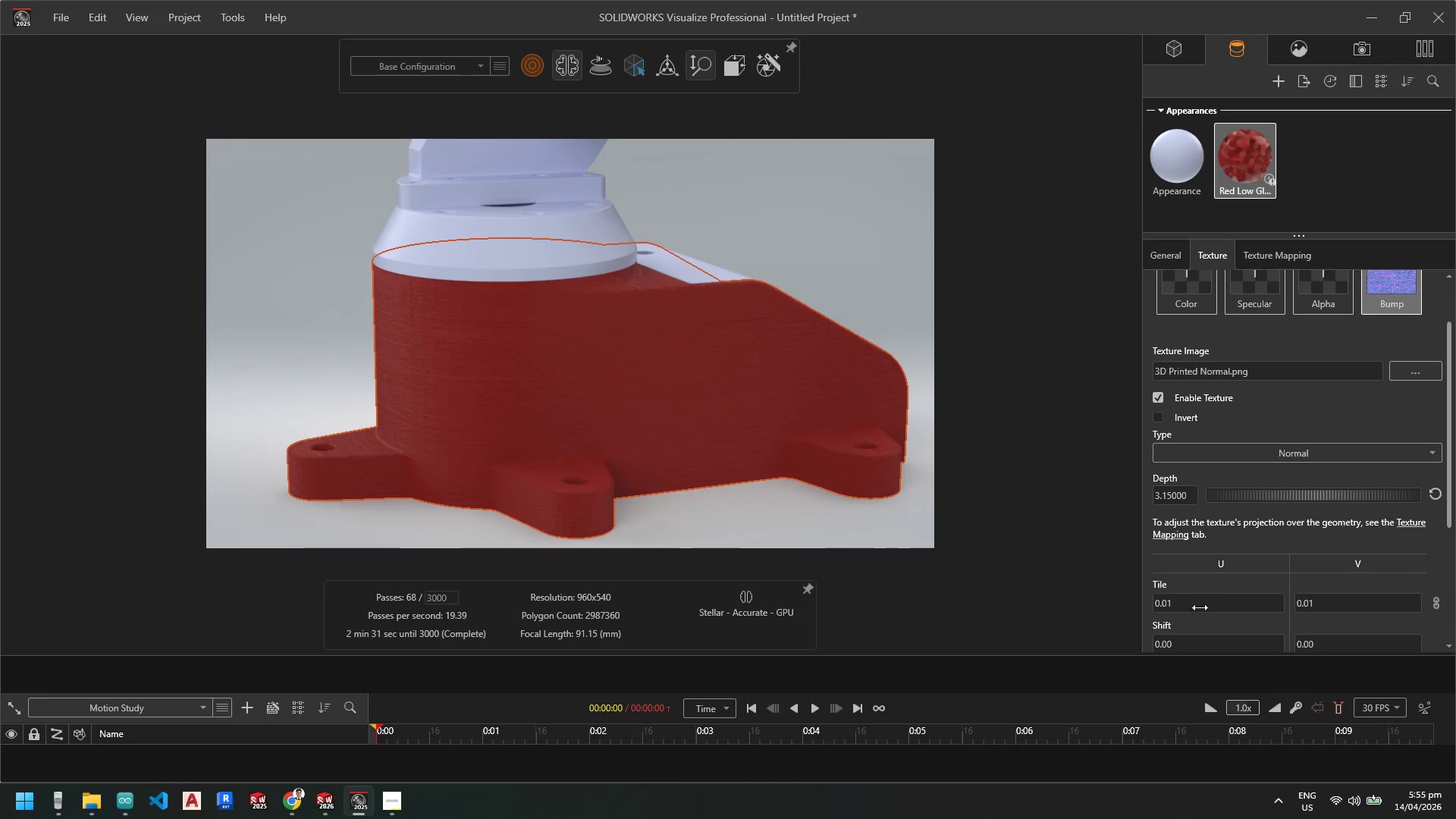 
left_click([1200, 604])
 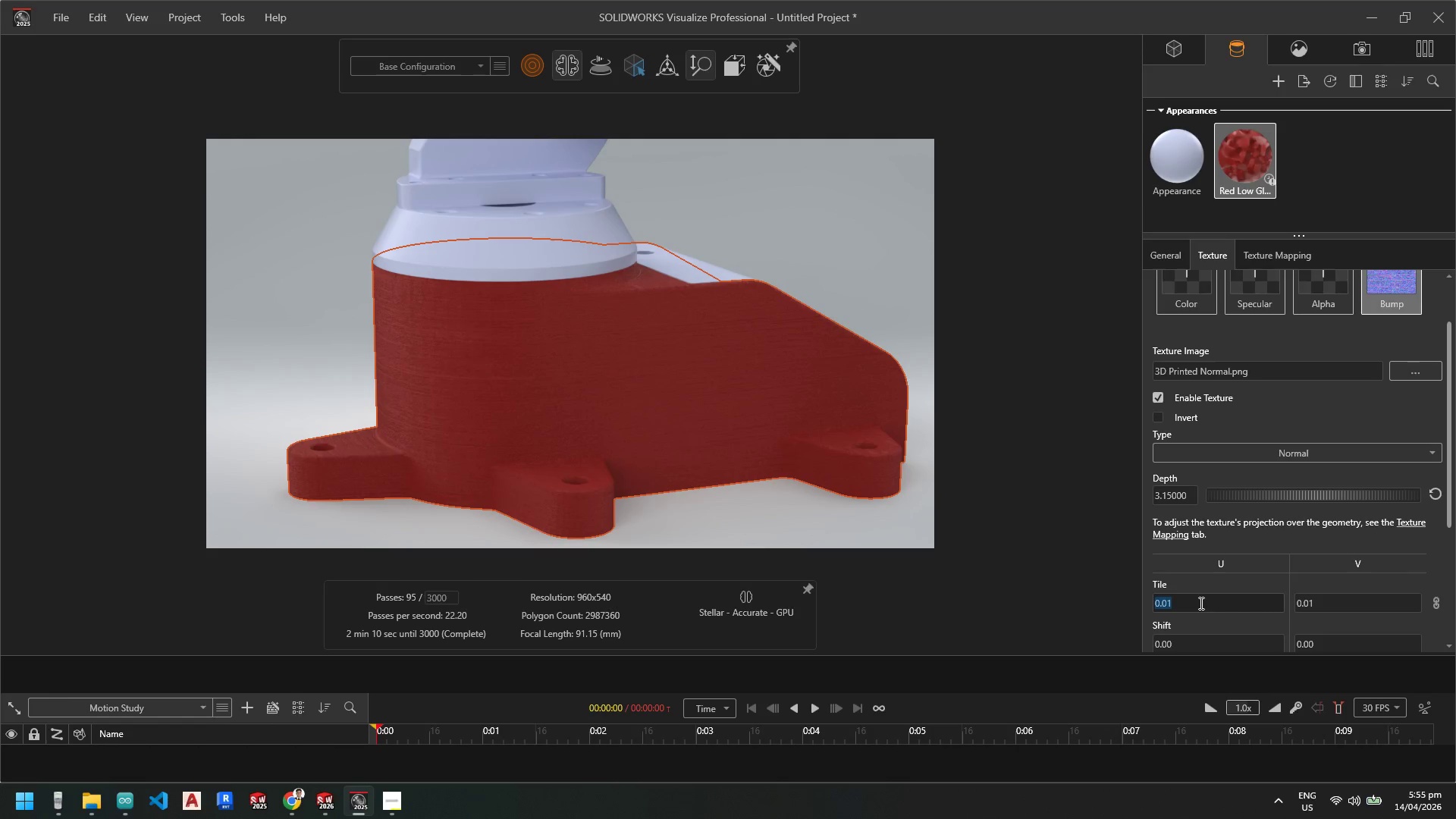 
key(Numpad0)
 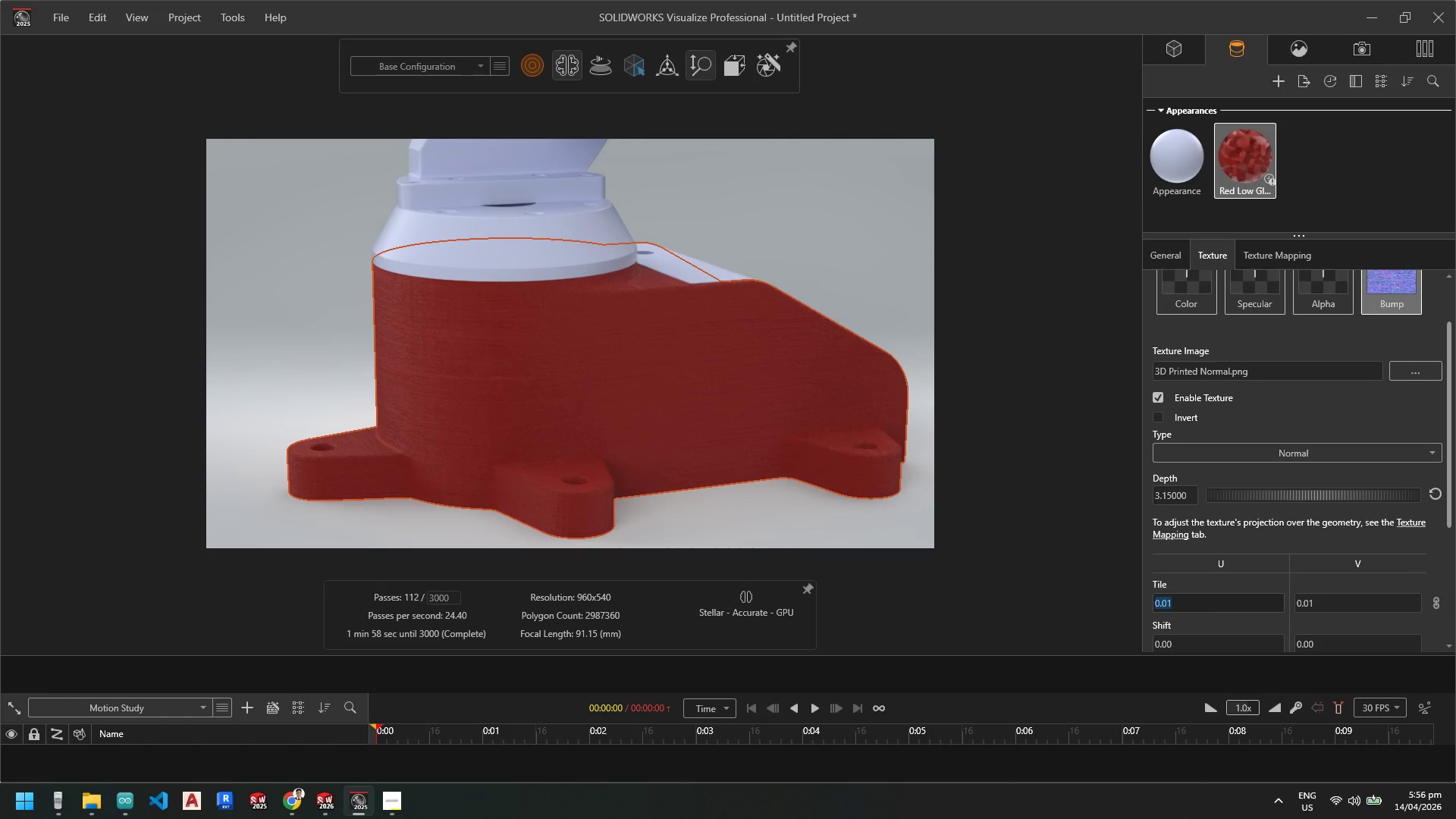 
key(NumpadDecimal)
 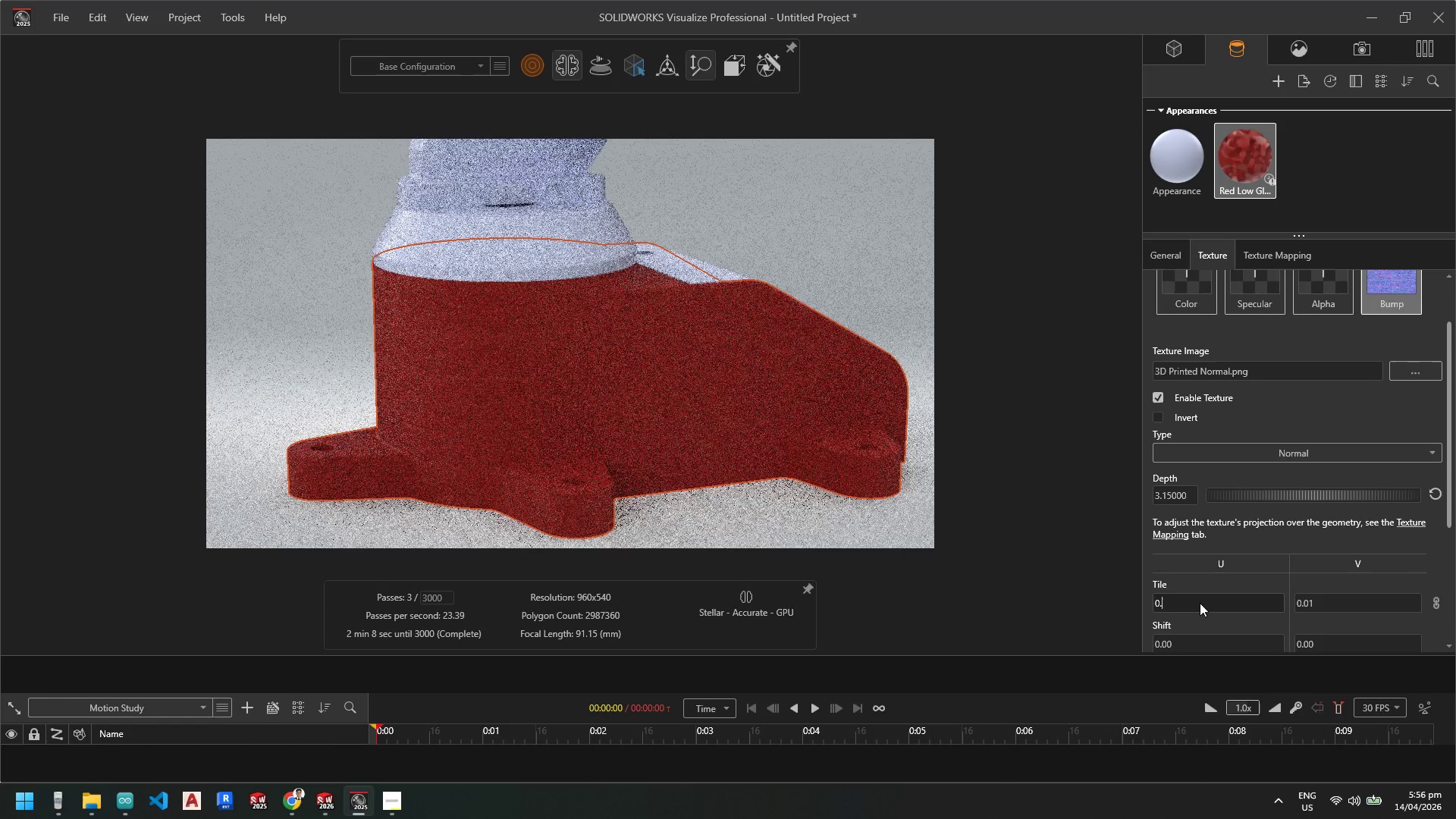 
key(Numpad0)
 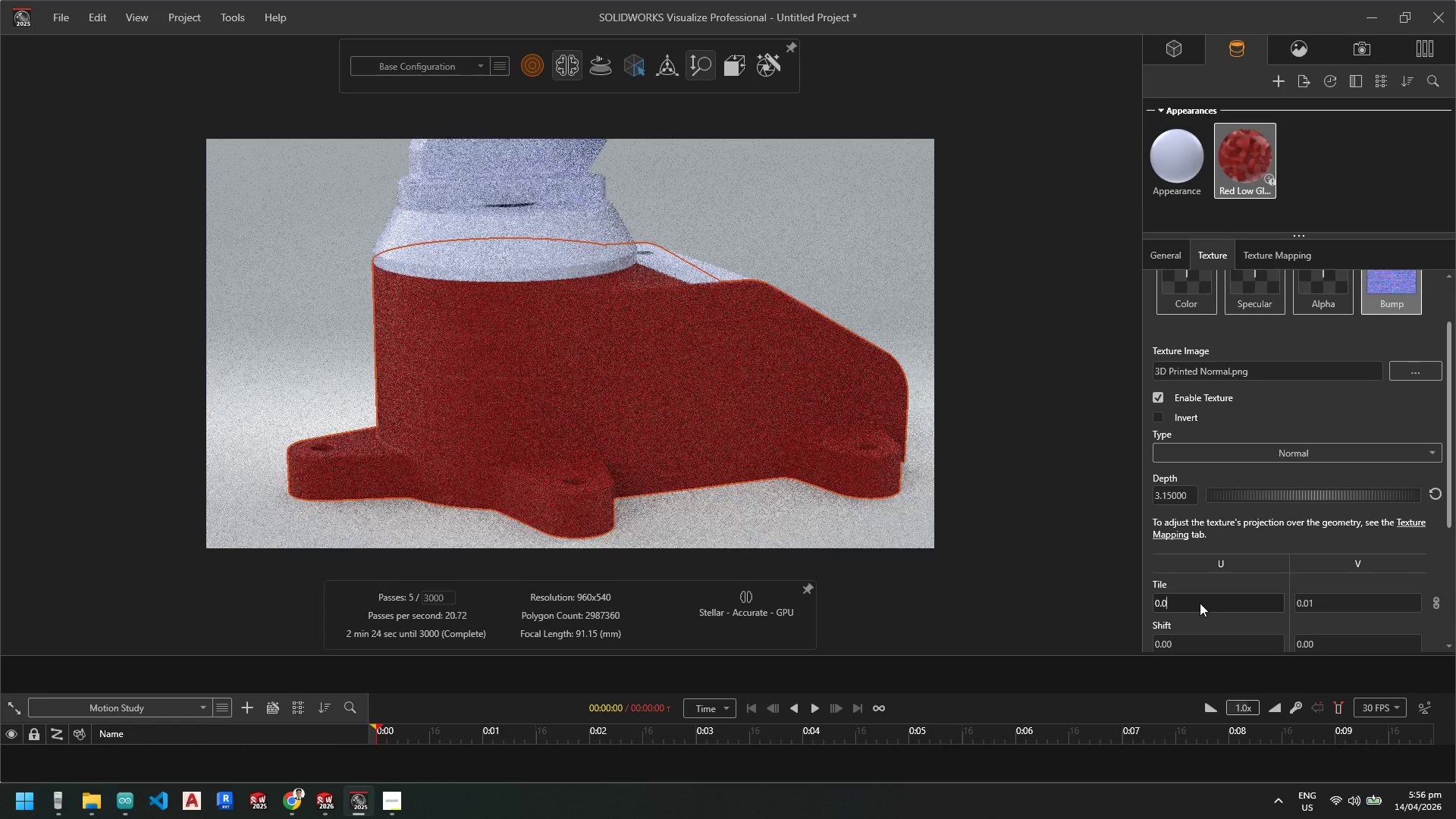 
key(Numpad5)
 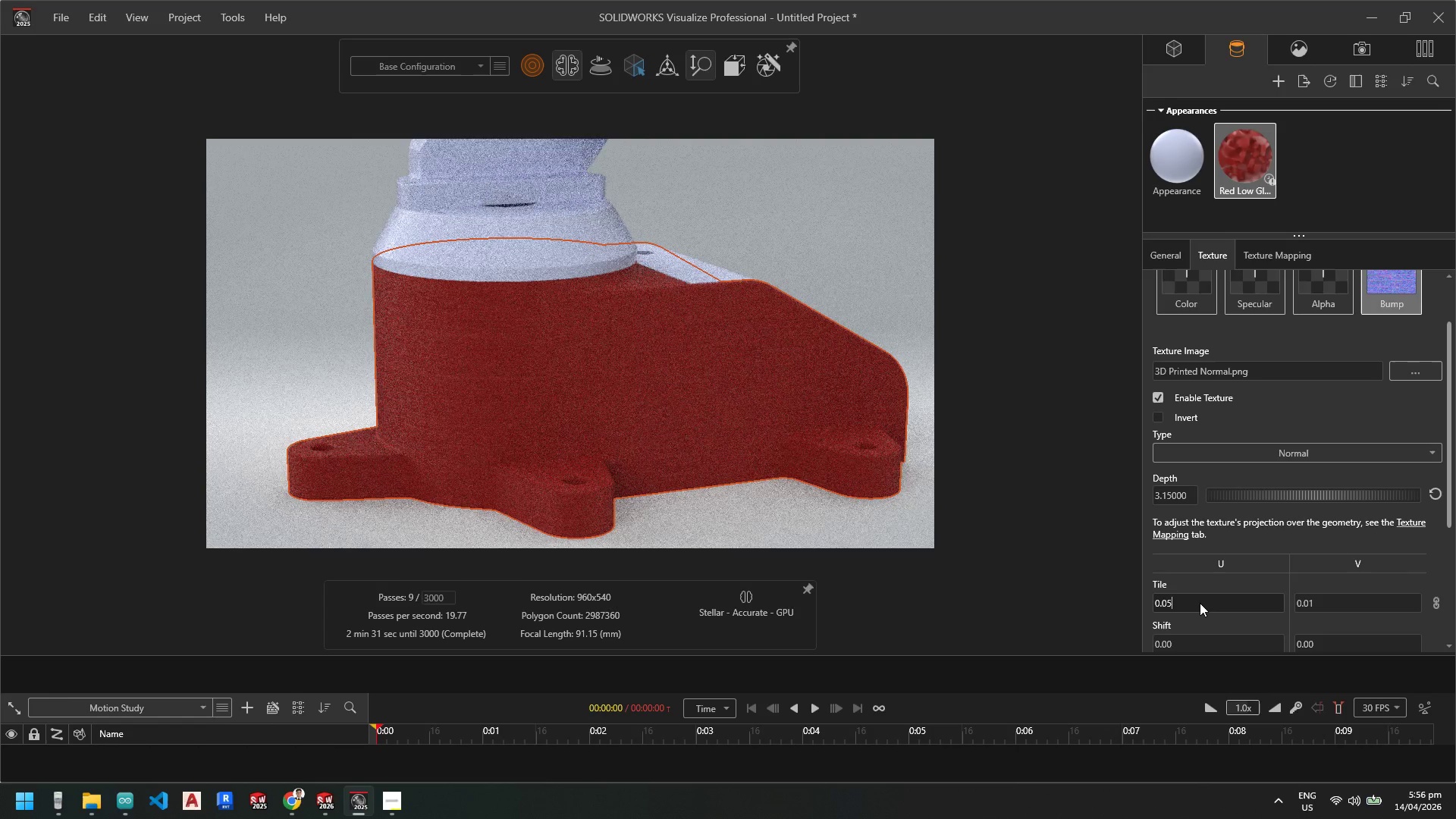 
key(NumpadEnter)
 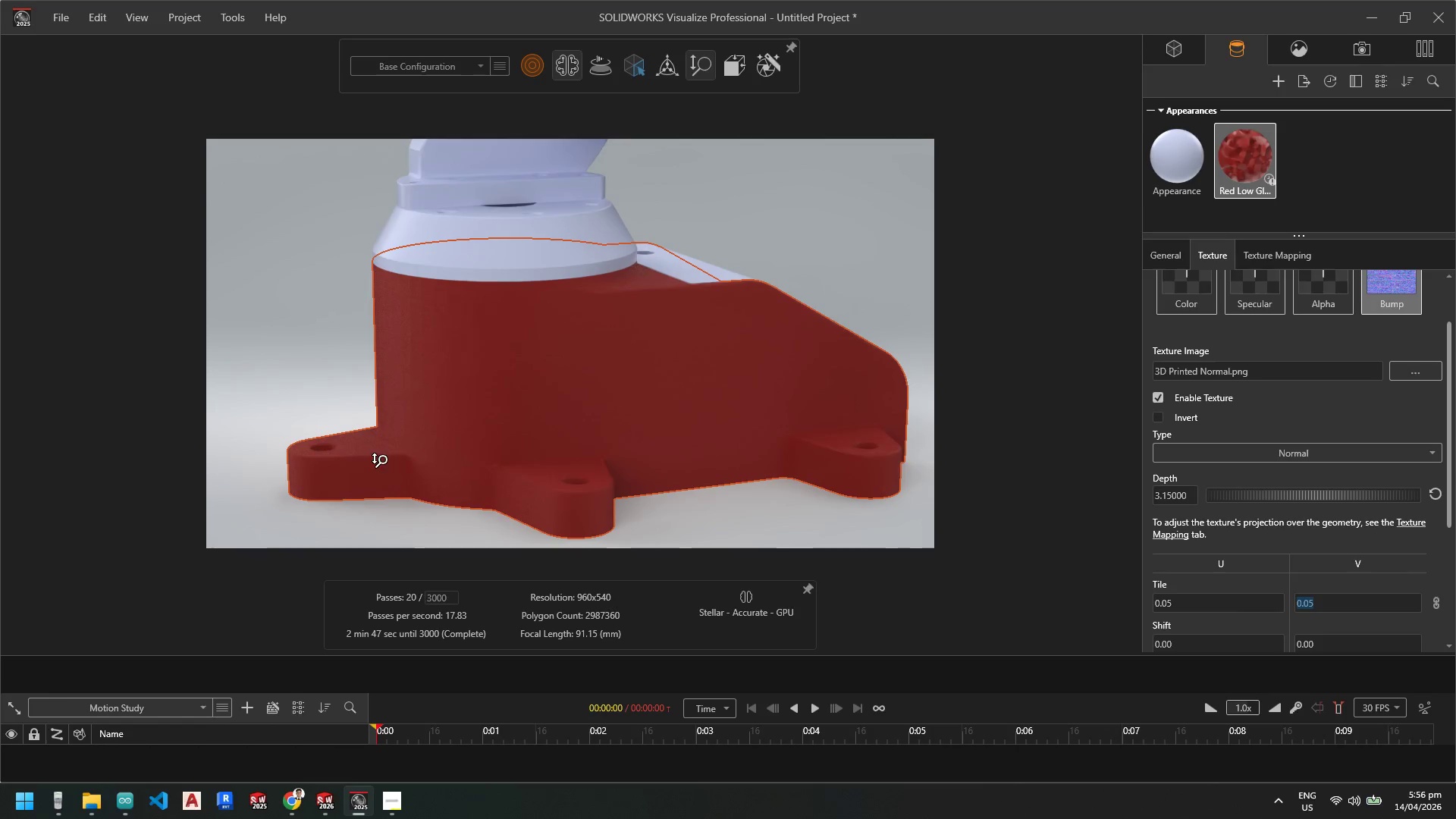 
scroll: coordinate [426, 324], scroll_direction: down, amount: 11.0
 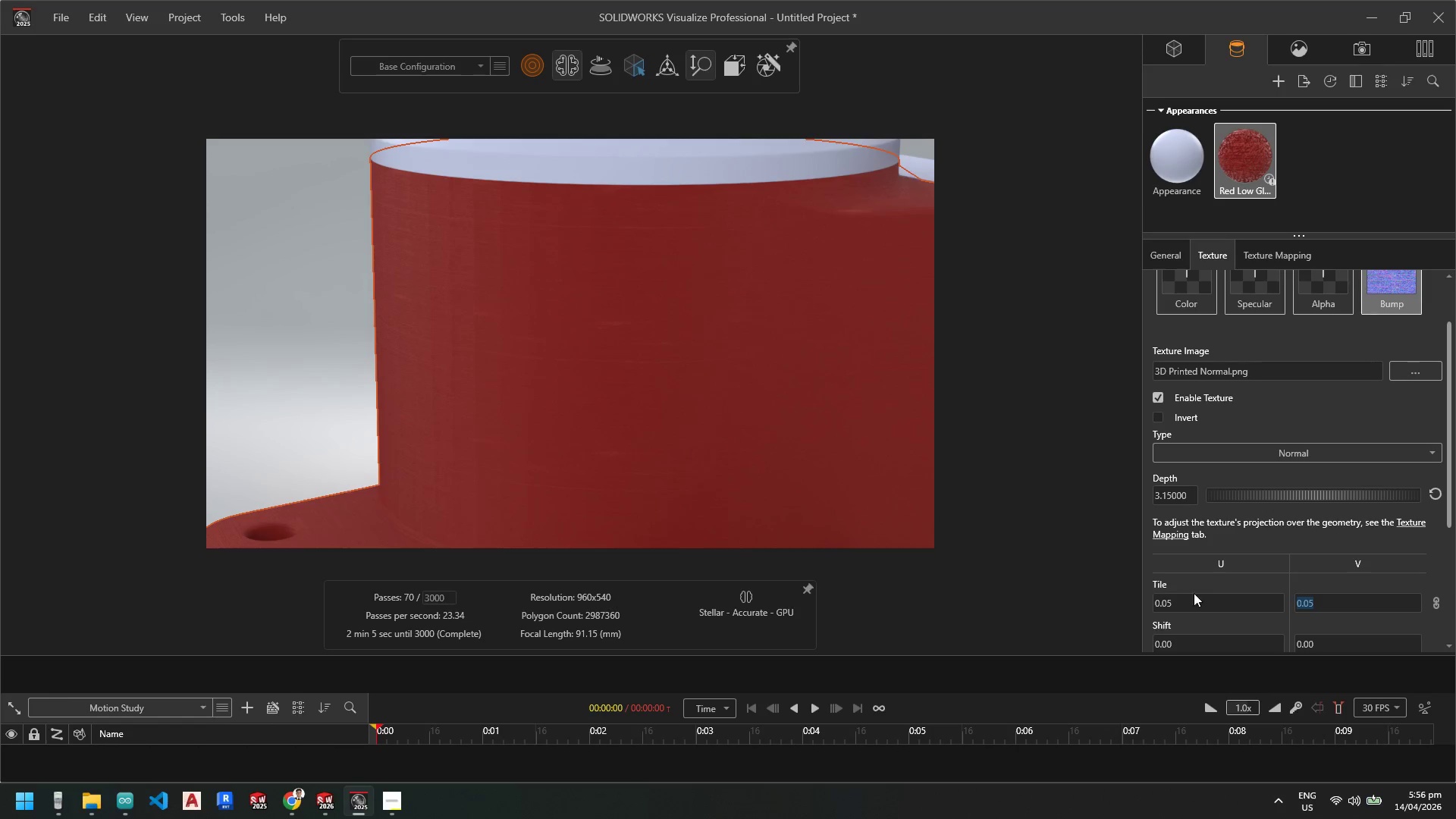 
left_click([1248, 419])
 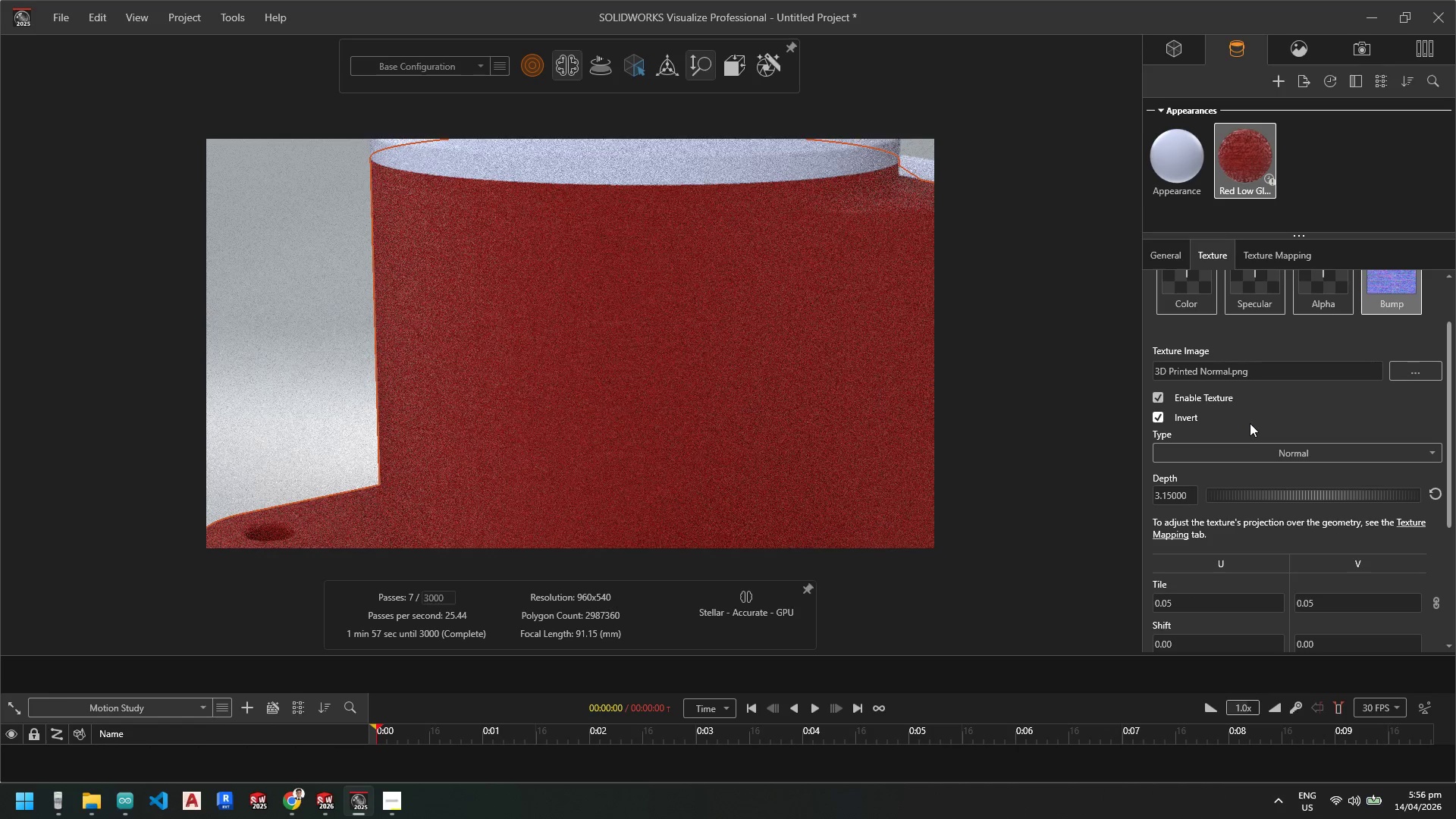 
left_click([1249, 423])
 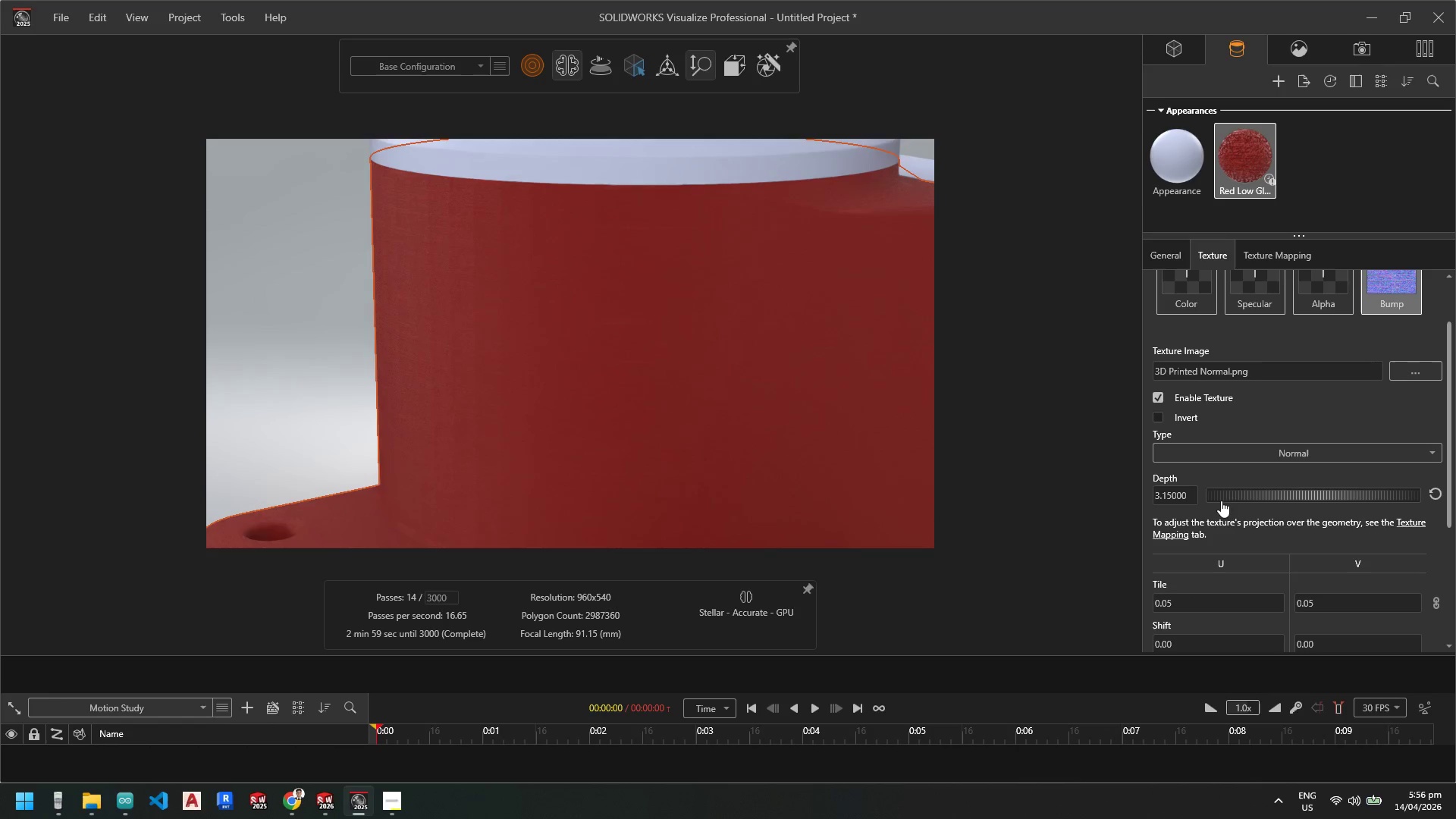 
left_click_drag(start_coordinate=[1221, 496], to_coordinate=[1373, 494])
 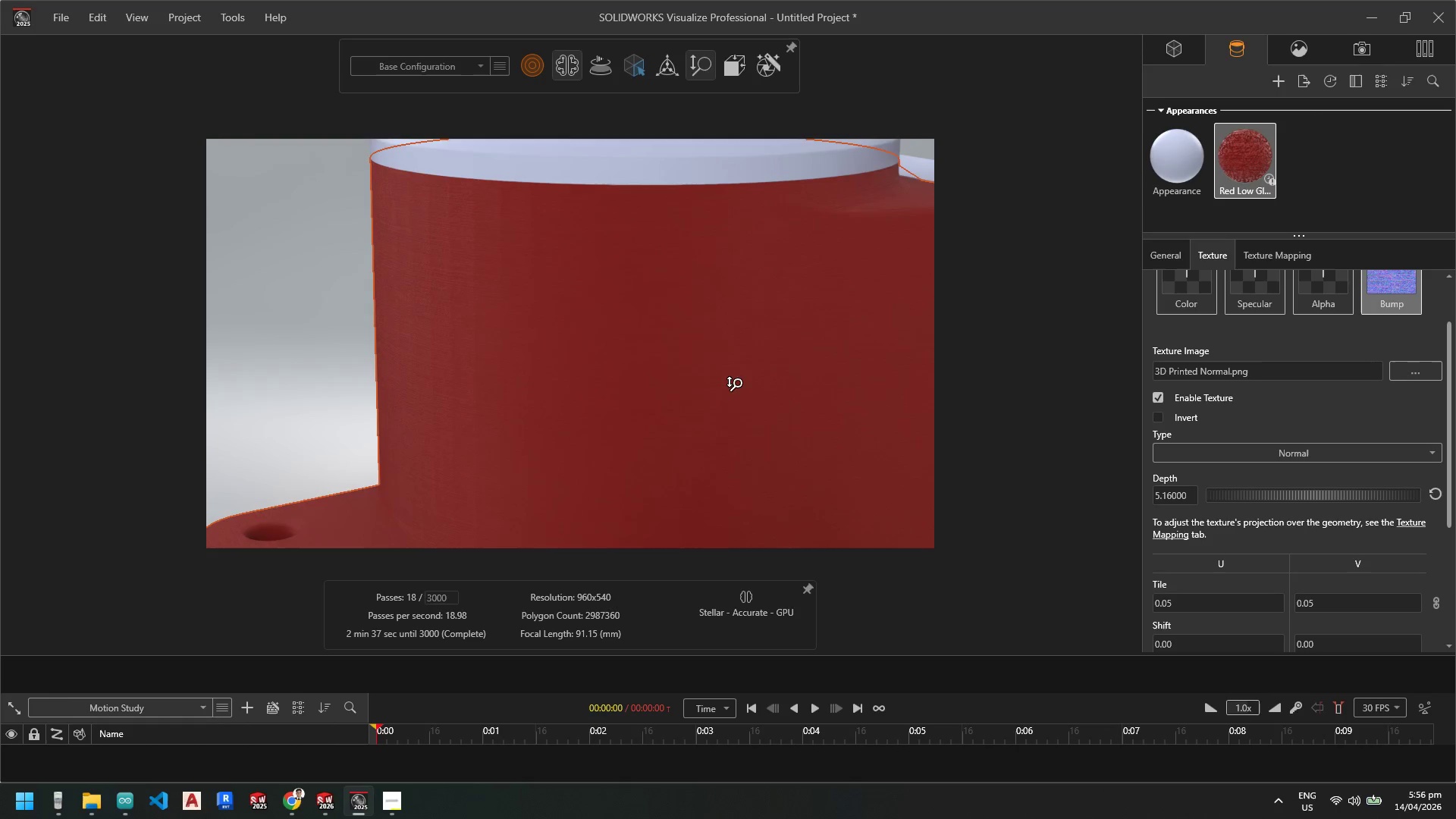 
scroll: coordinate [721, 397], scroll_direction: down, amount: 4.0
 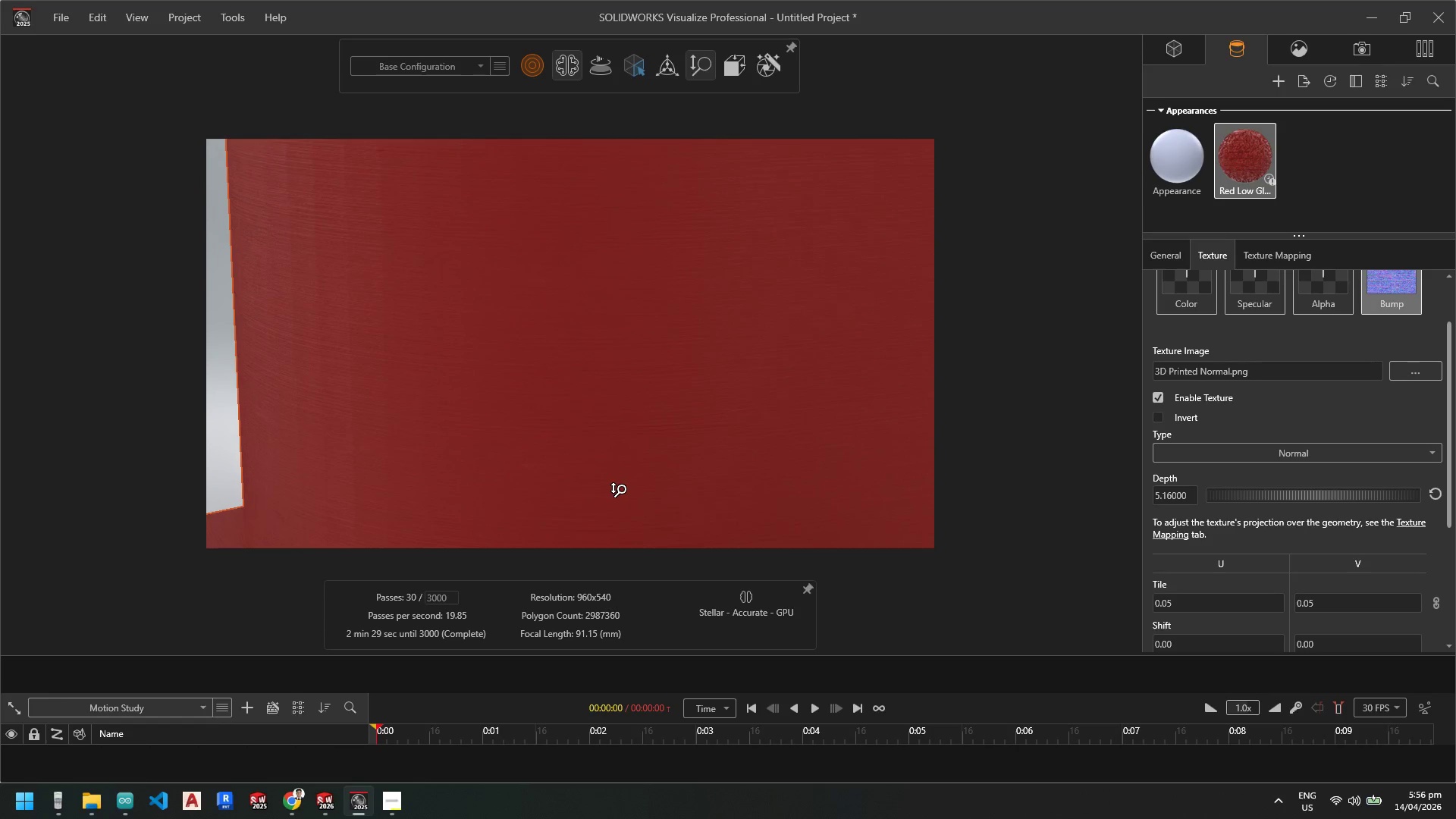 
left_click([1197, 602])
 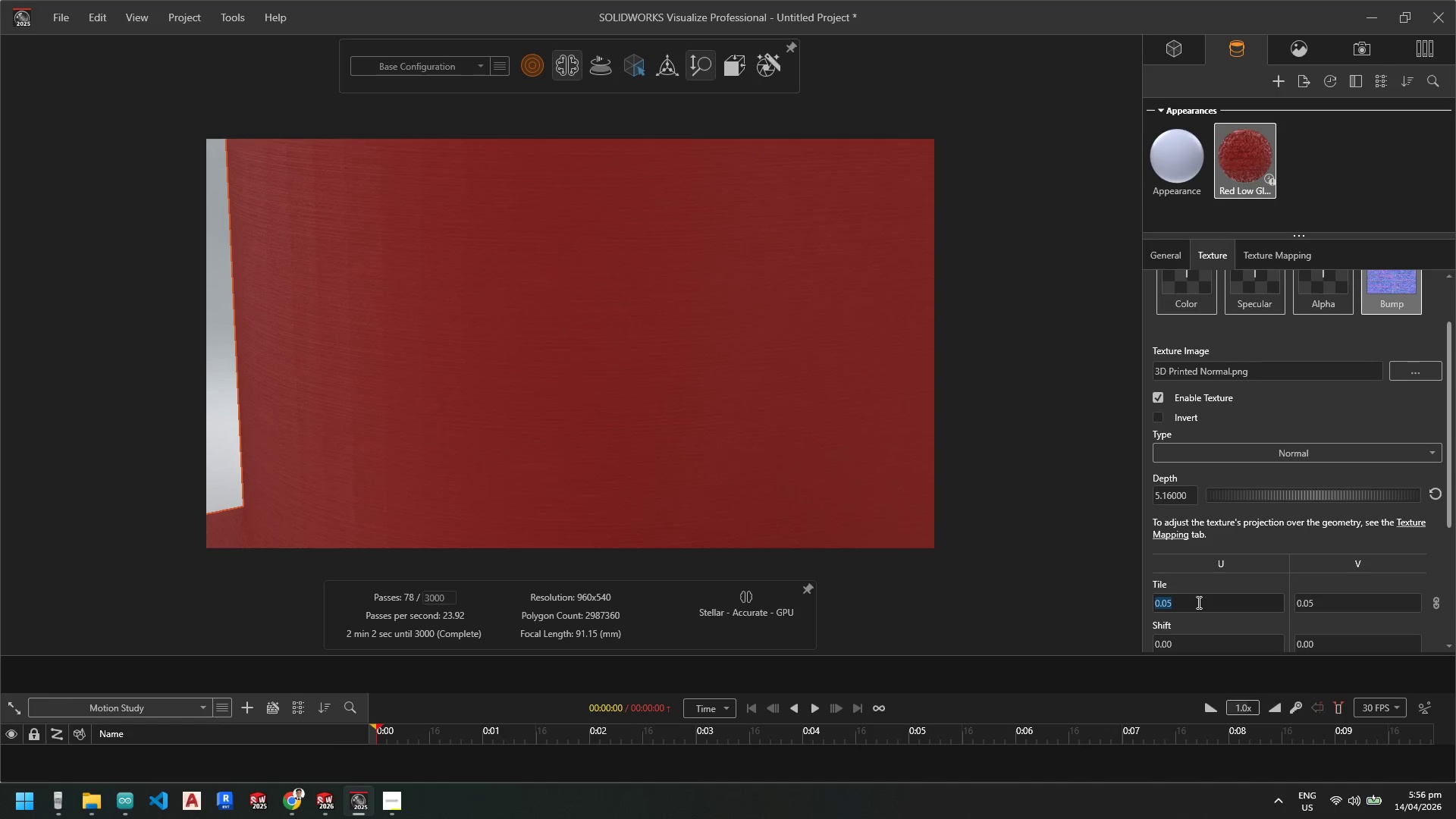 
key(Numpad0)
 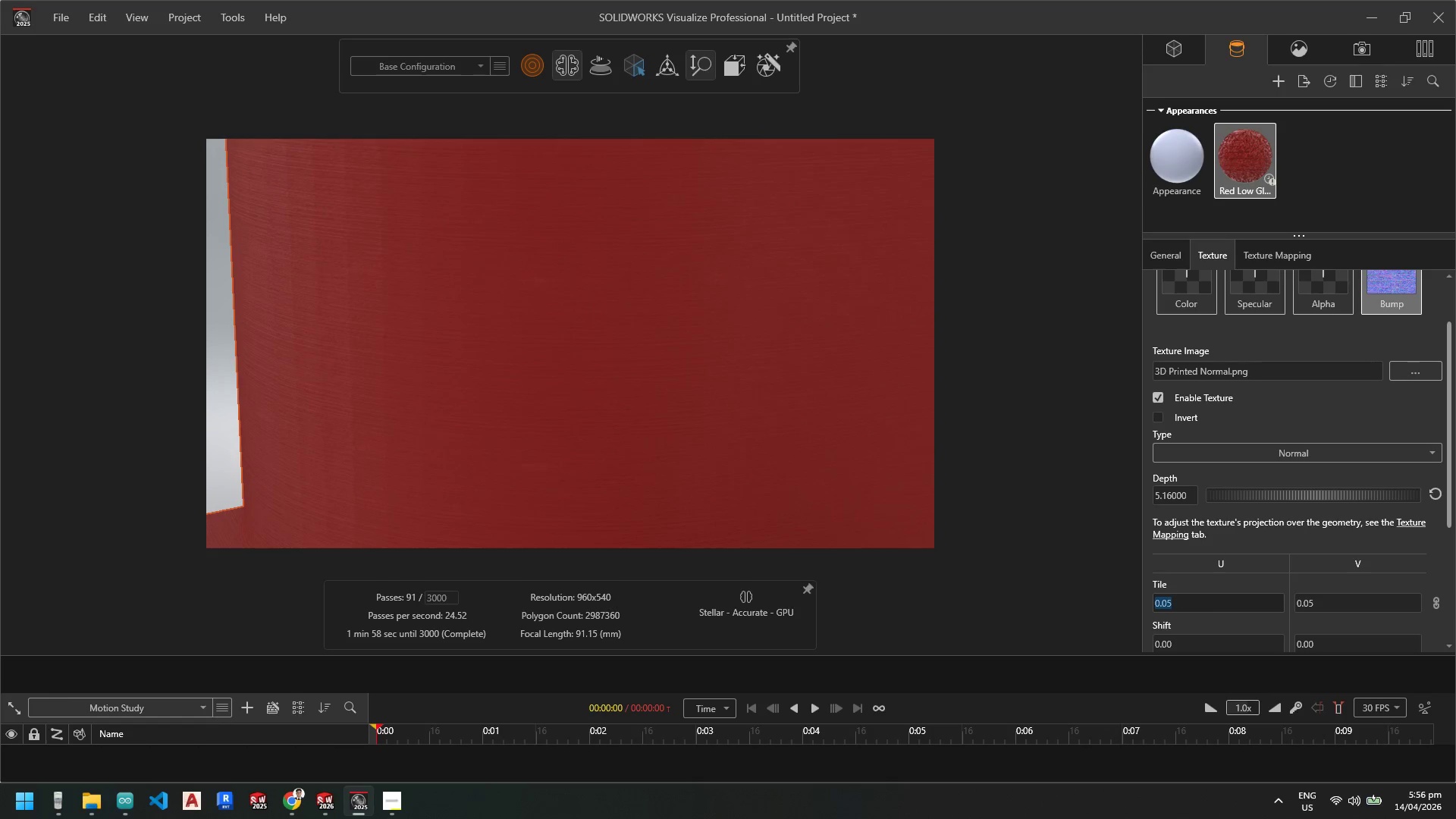 
key(NumpadDecimal)
 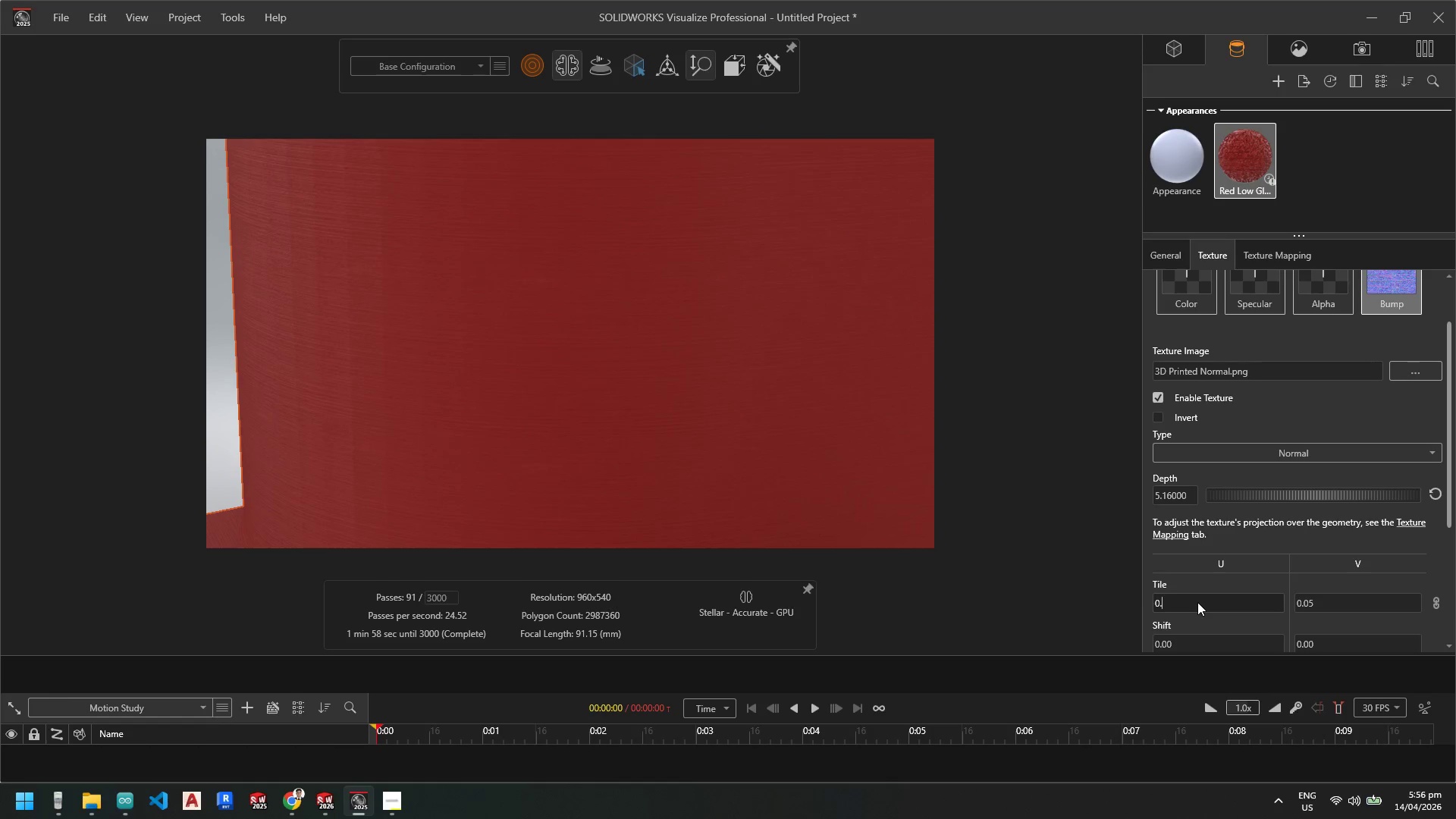 
key(Numpad0)
 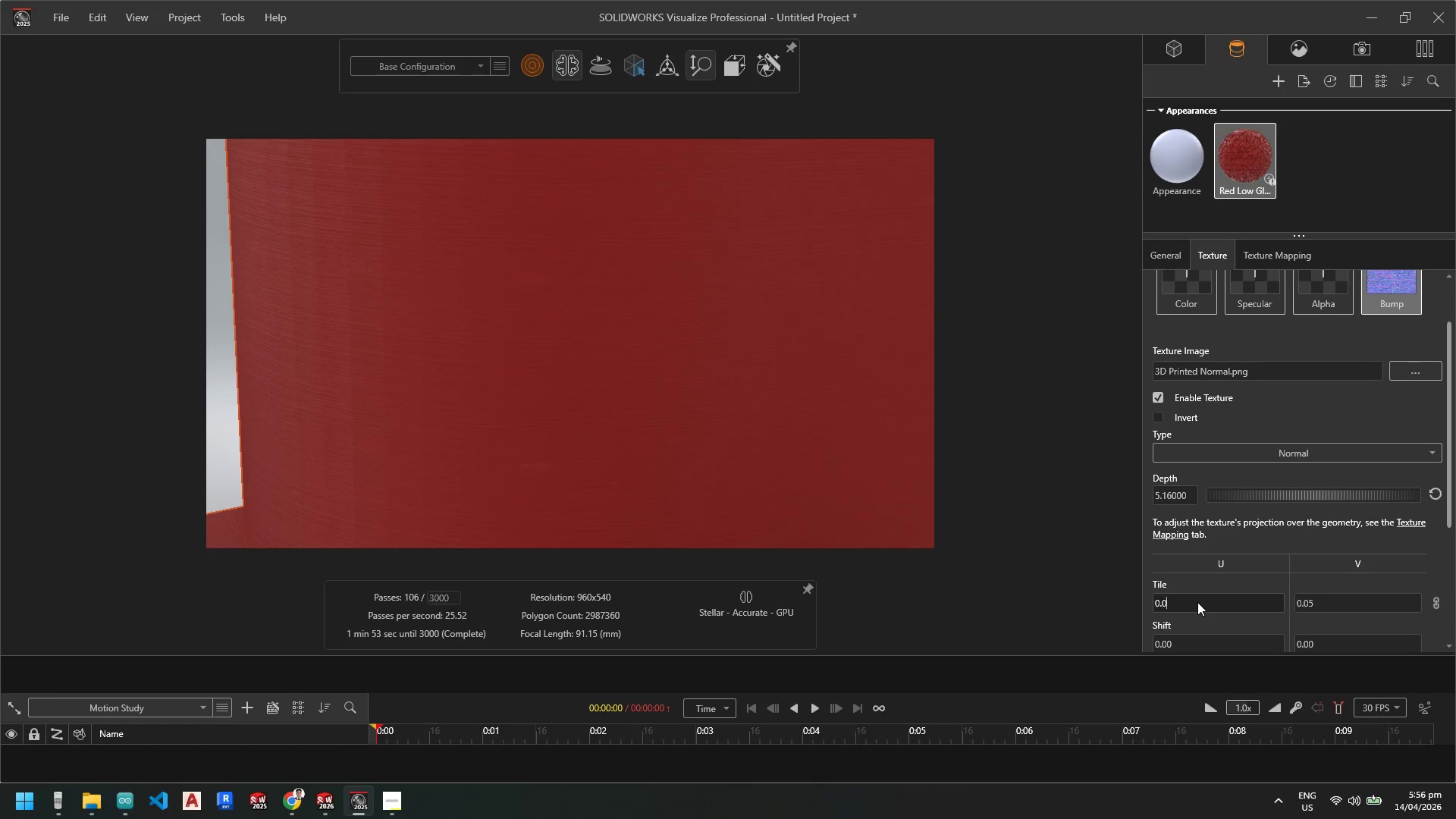 
key(Numpad0)
 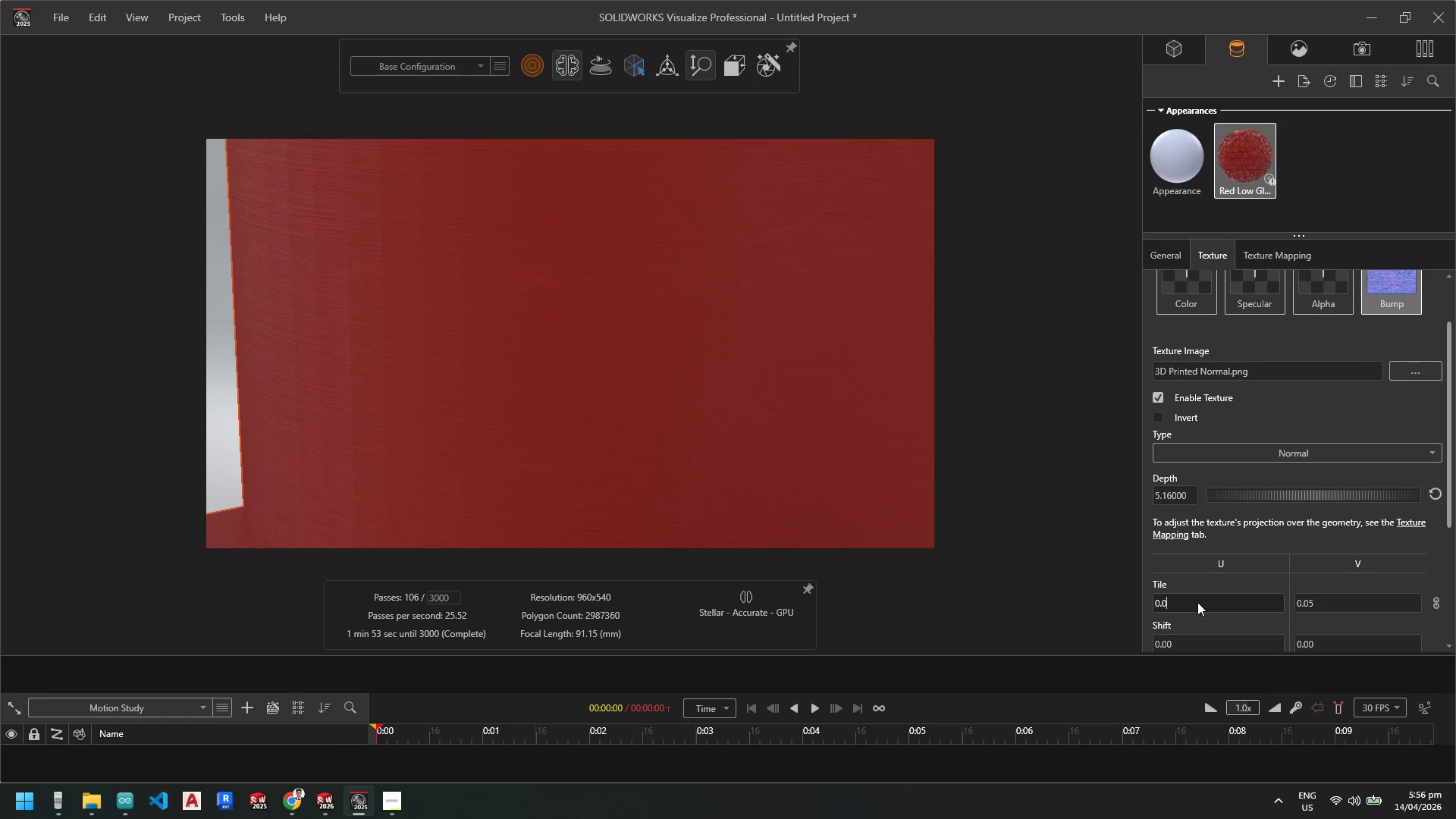 
key(Numpad5)
 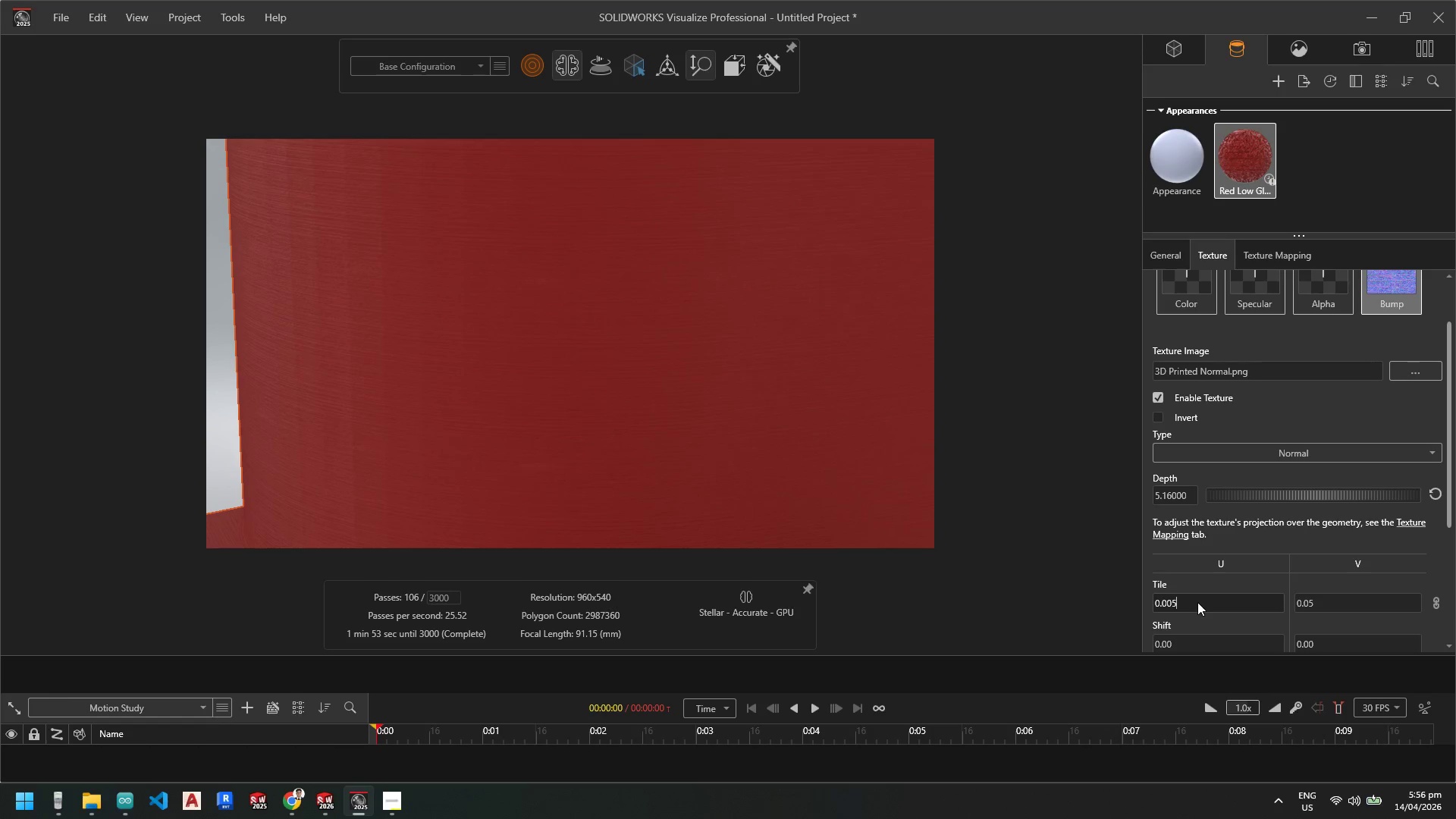 
key(NumpadDecimal)
 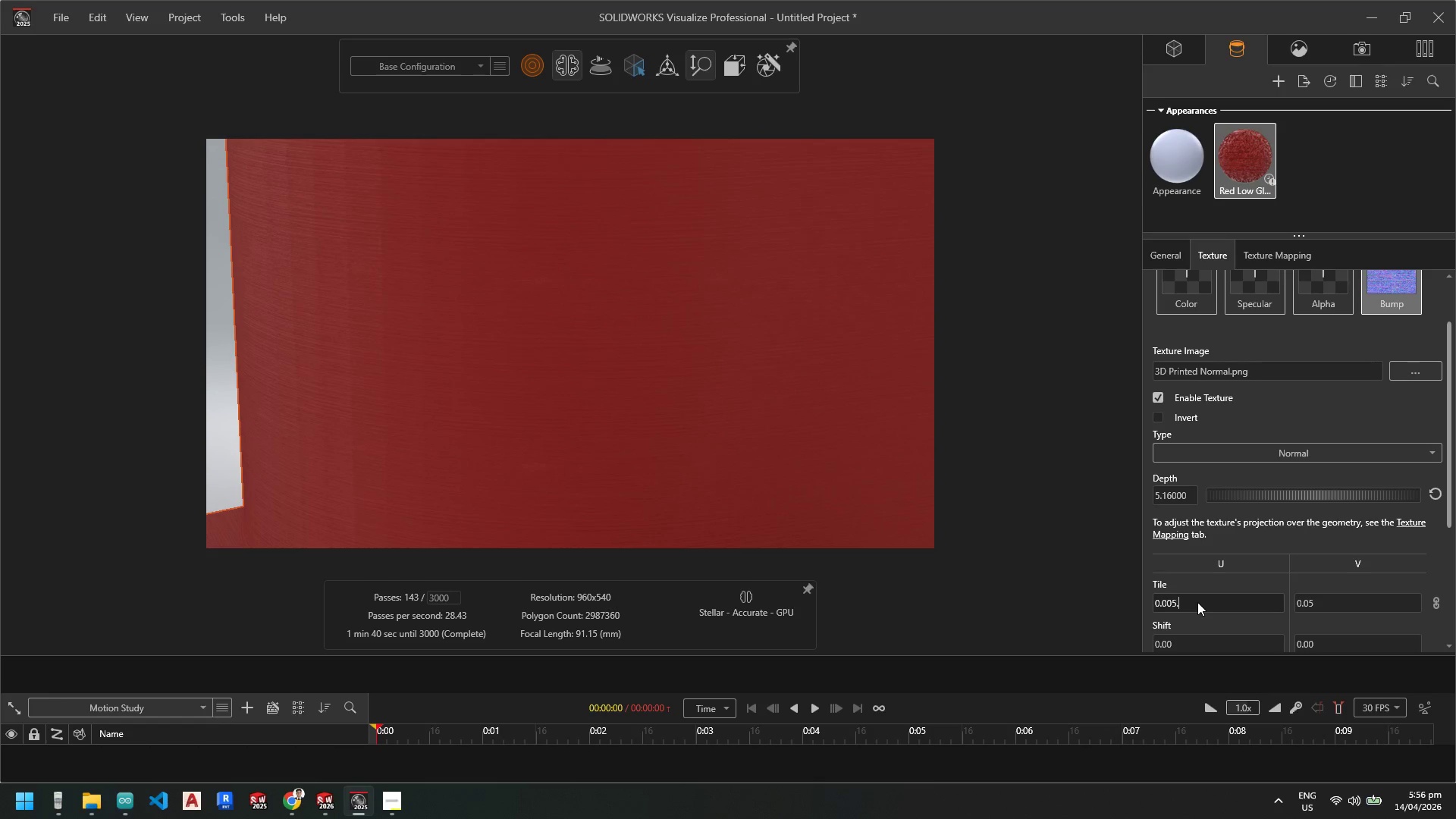 
key(Backspace)
 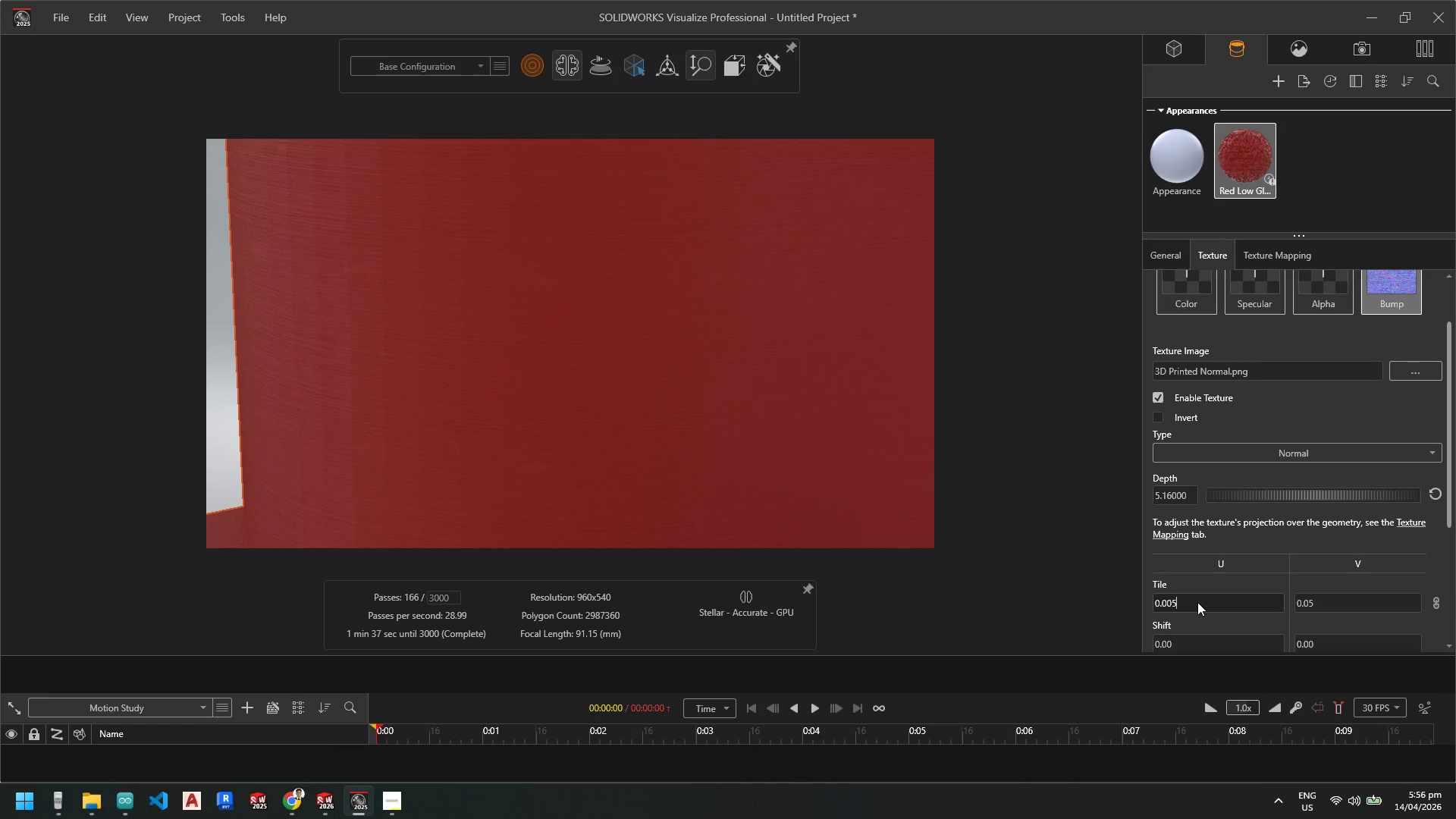 
key(NumpadEnter)
 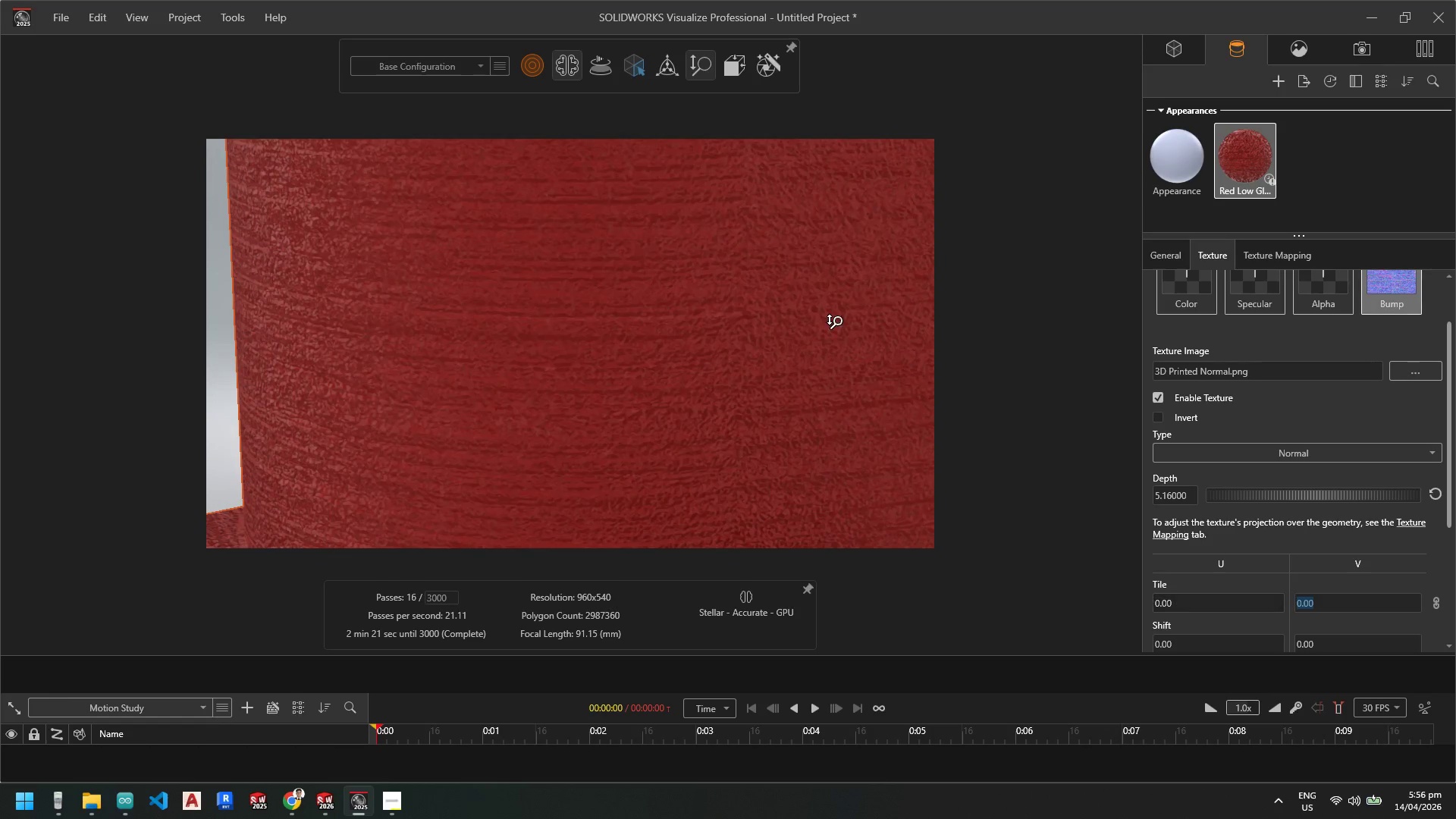 
scroll: coordinate [771, 322], scroll_direction: up, amount: 11.0
 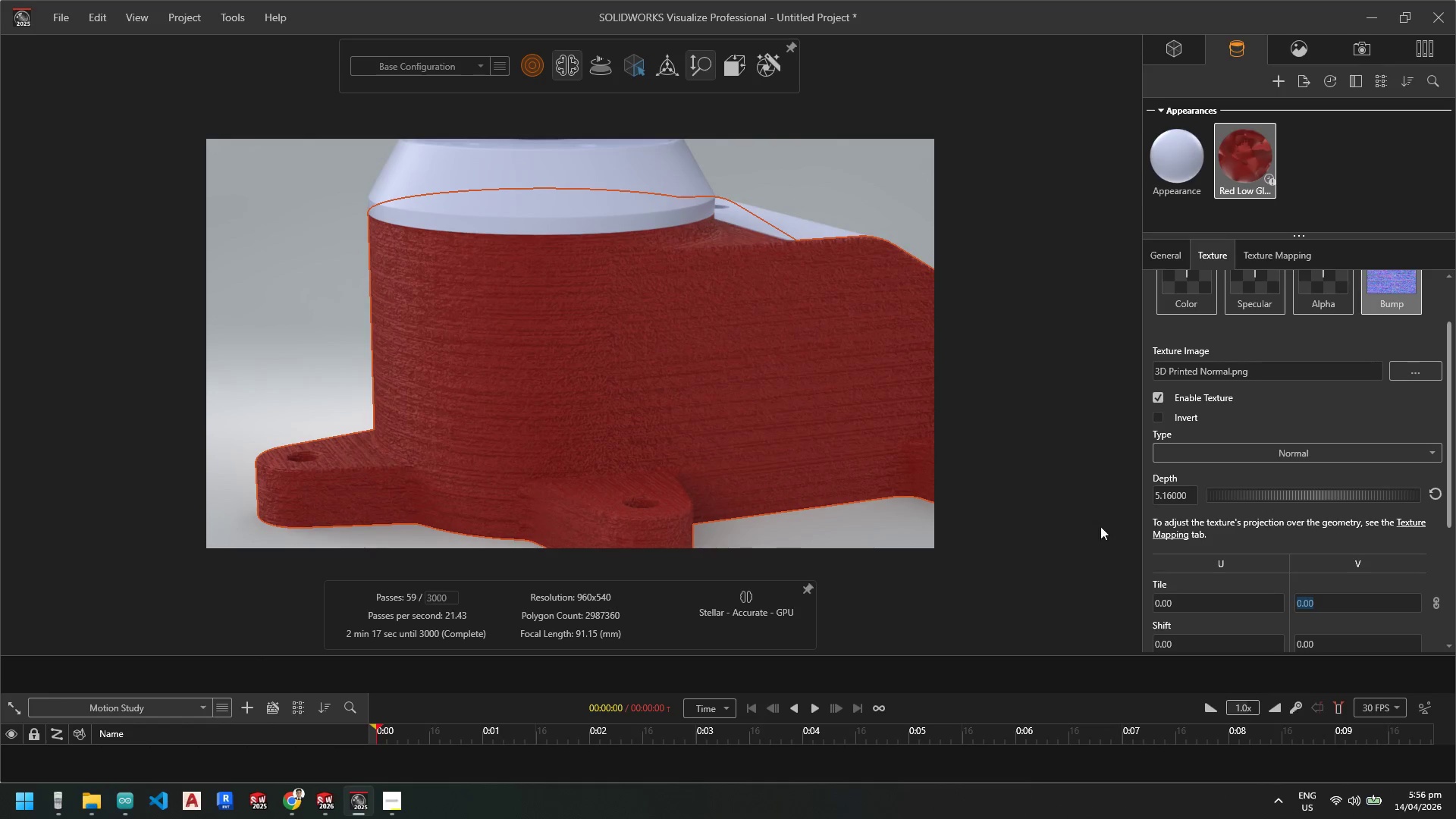 
left_click([1197, 600])
 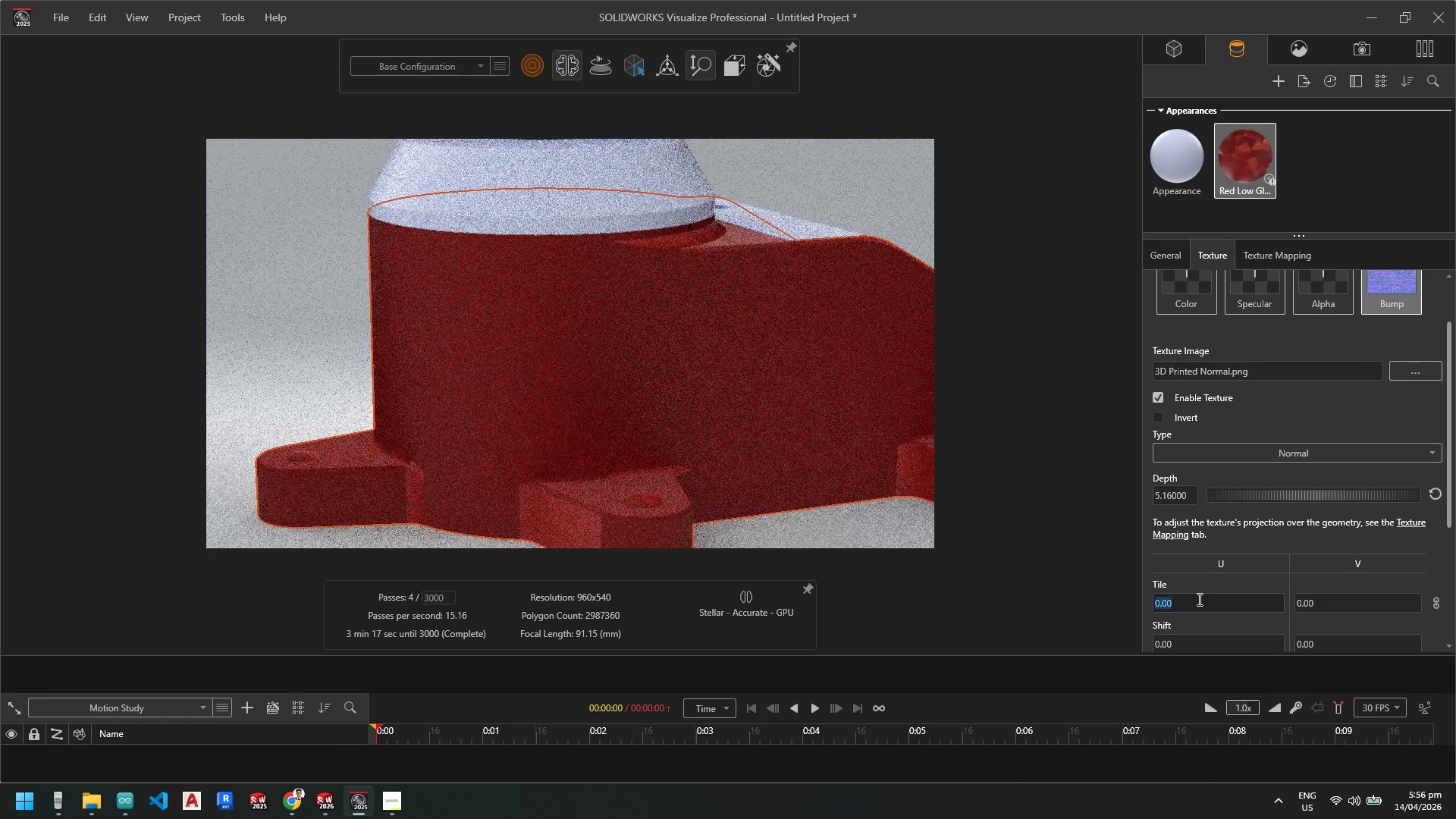 
key(Numpad0)
 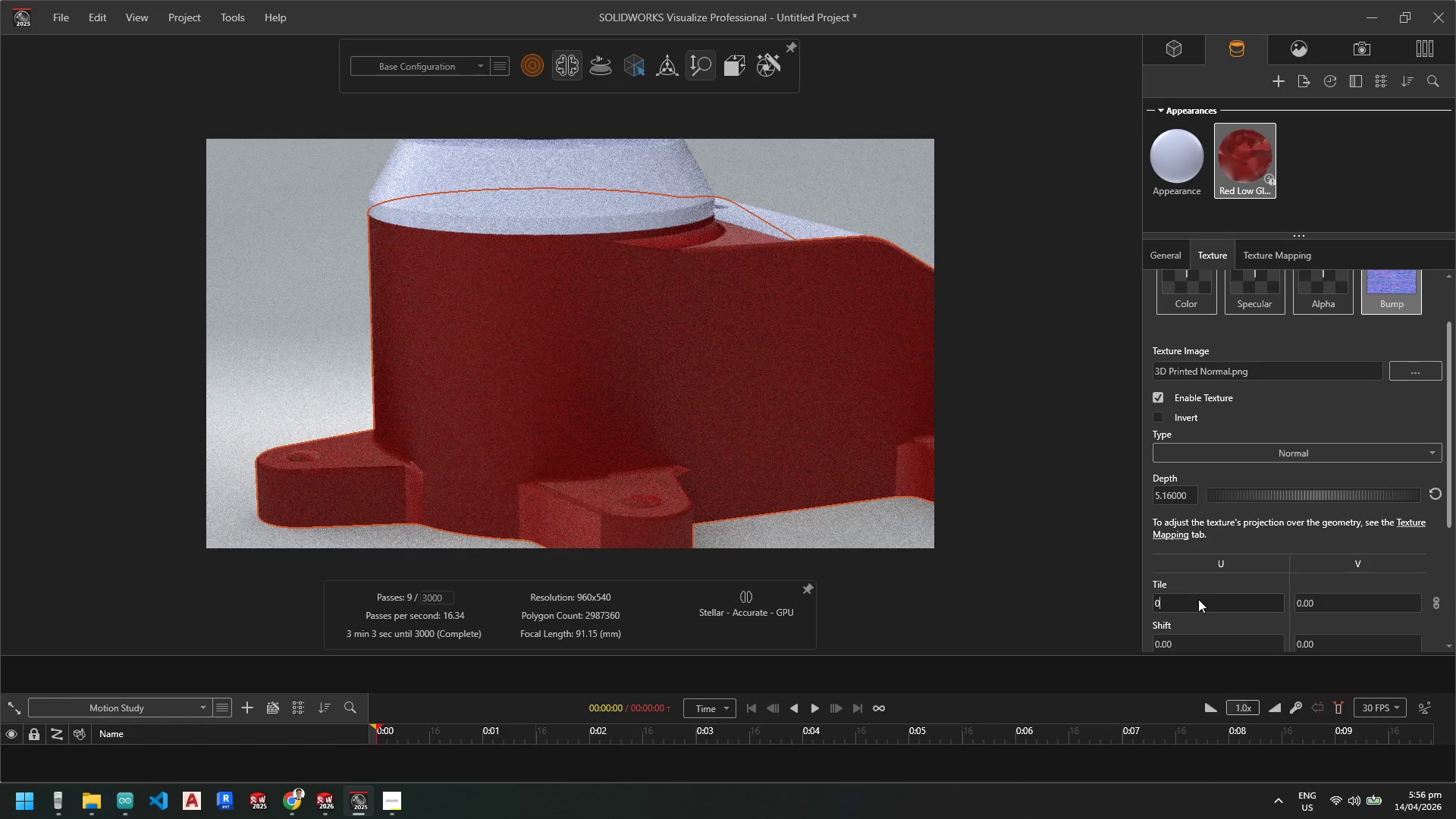 
key(NumpadDecimal)
 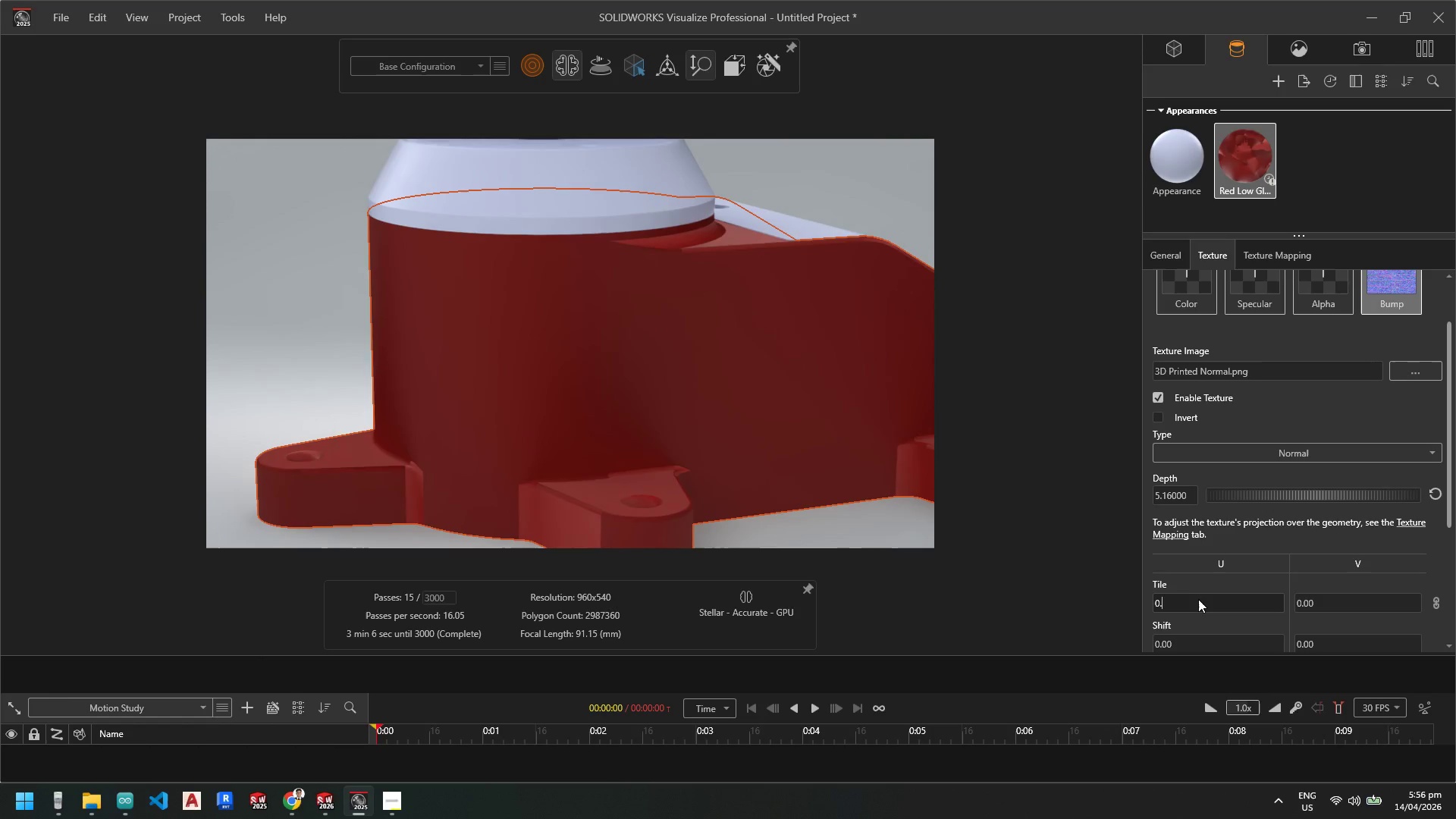 
key(Numpad0)
 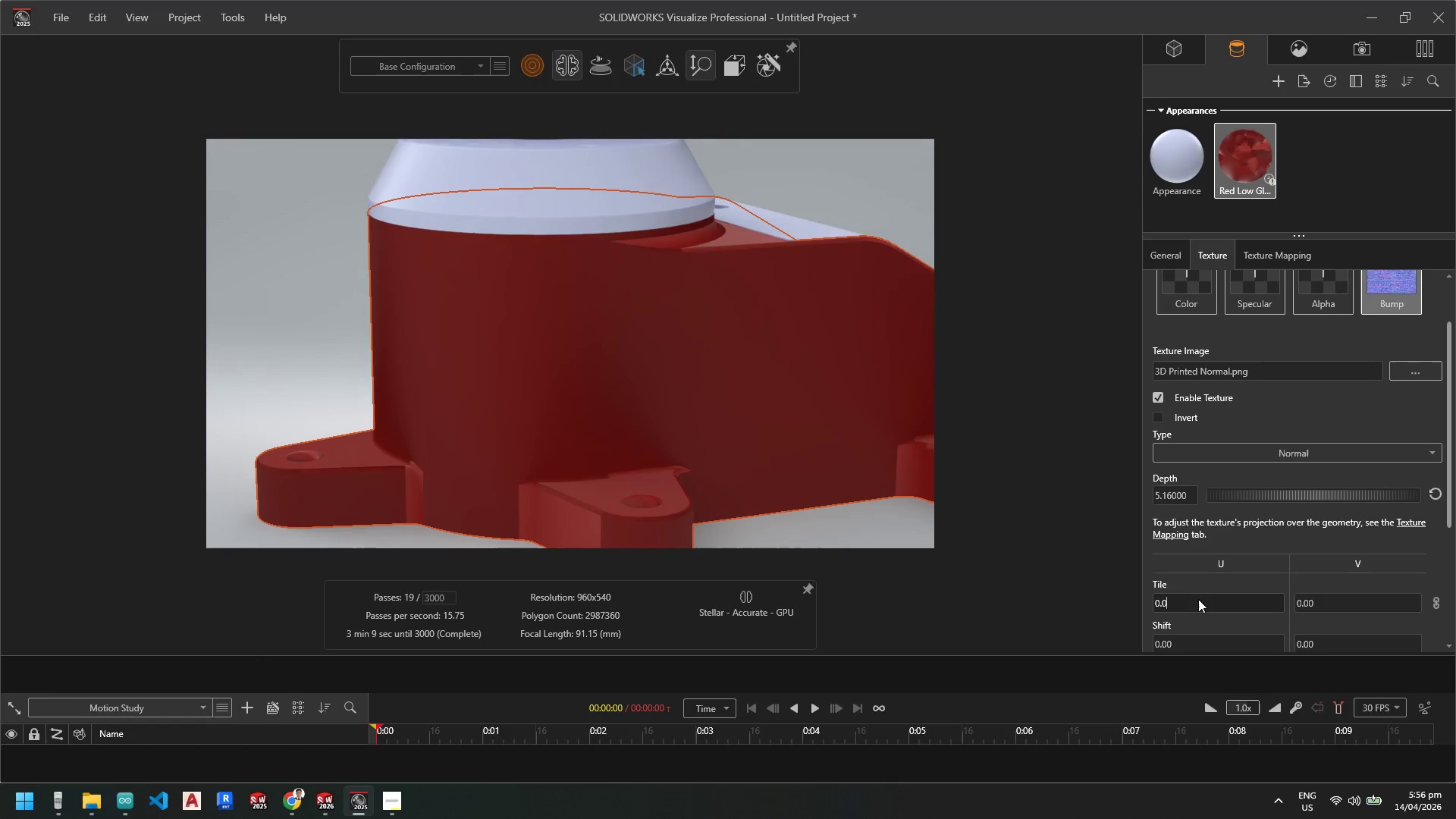 
key(Numpad0)
 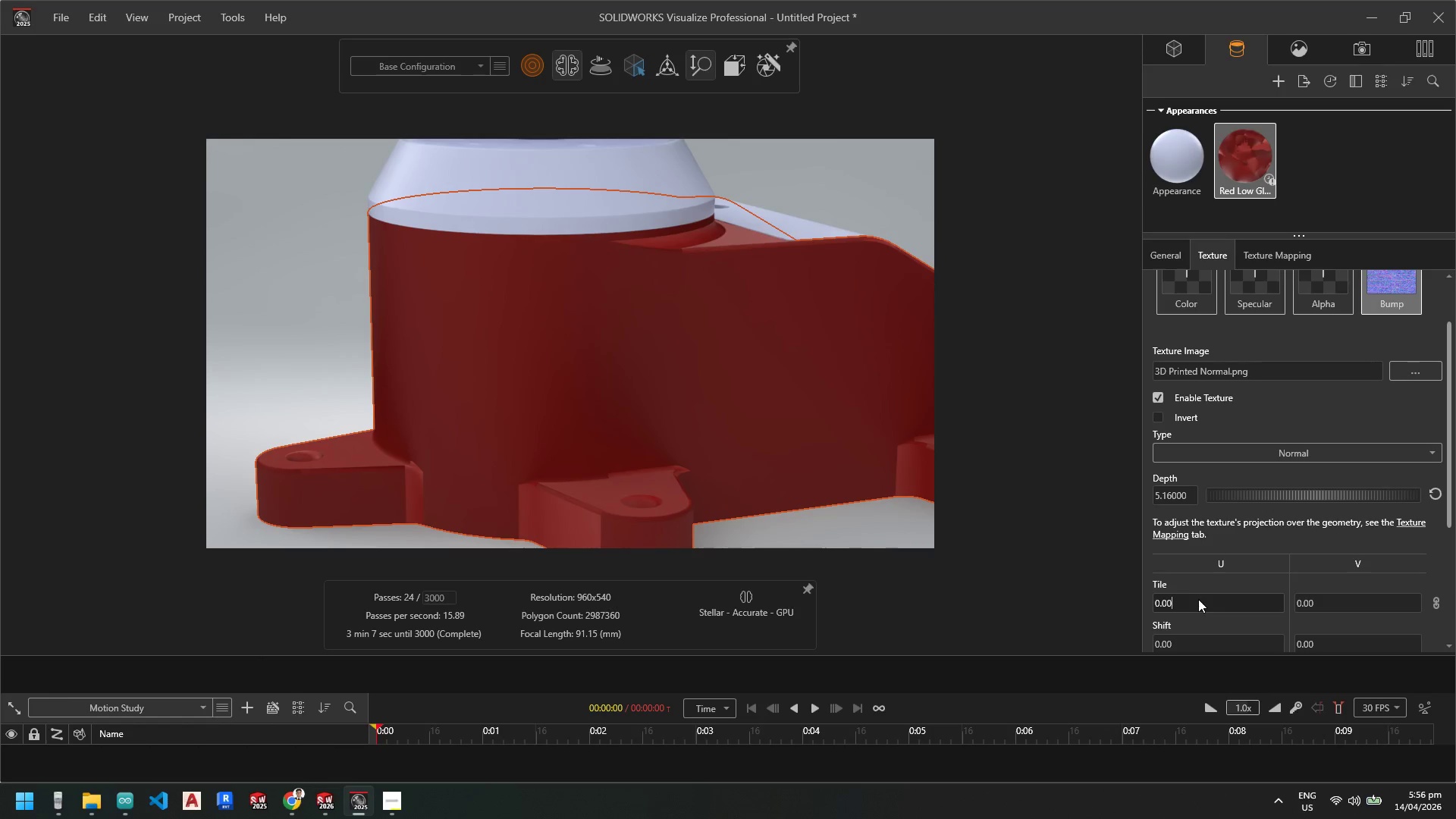 
key(Numpad2)
 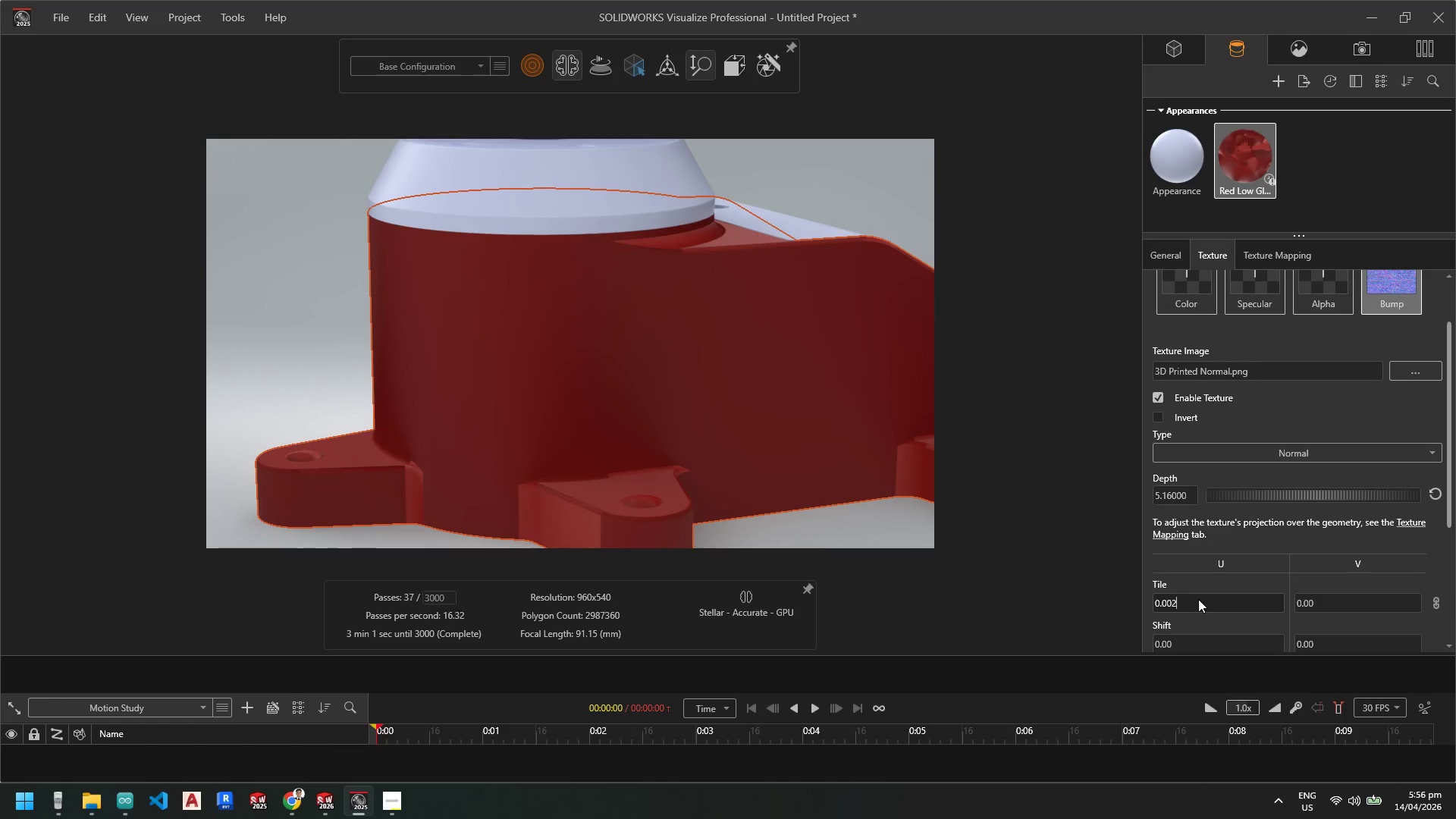 
key(Backspace)
 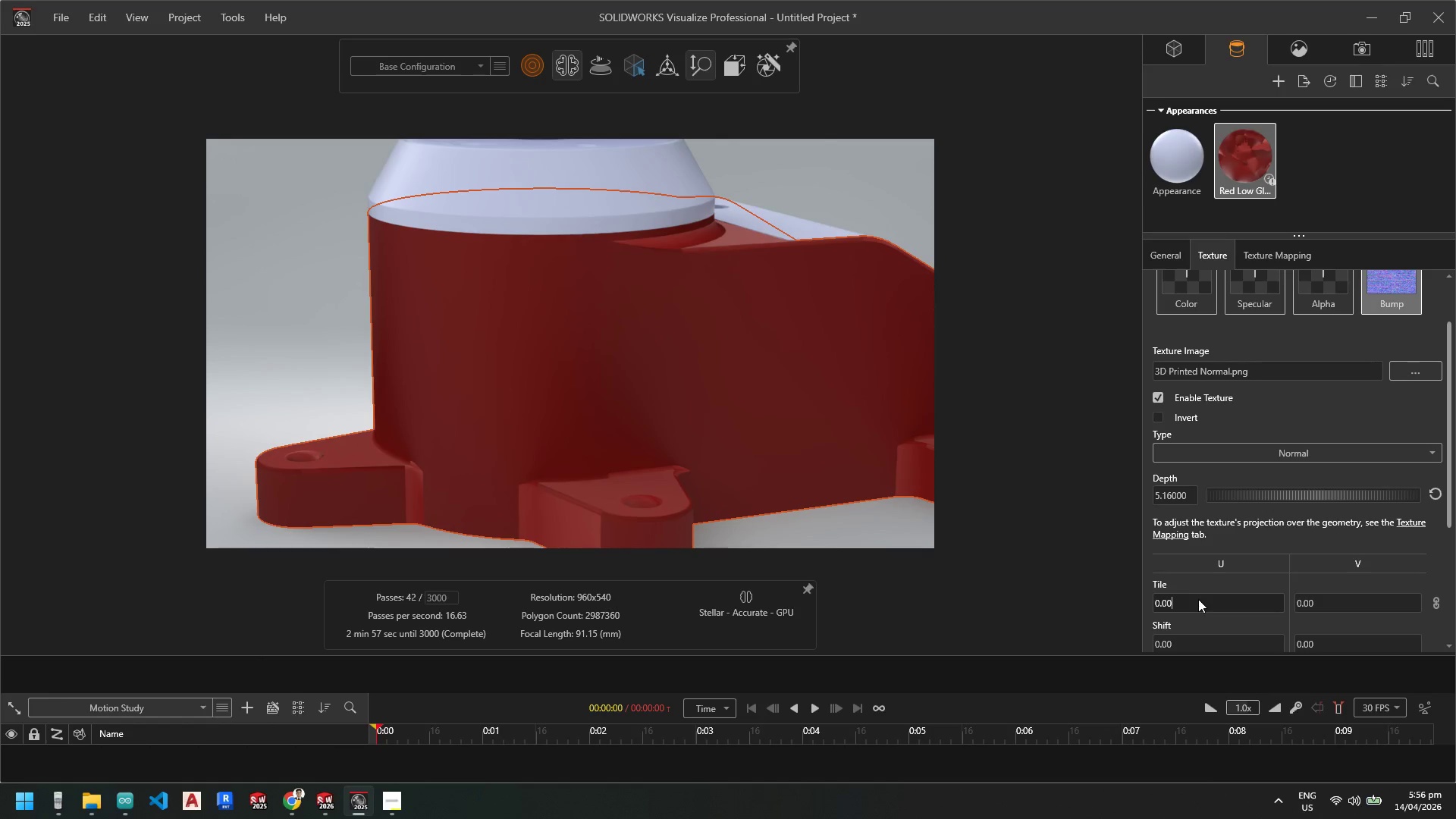 
key(Backspace)
 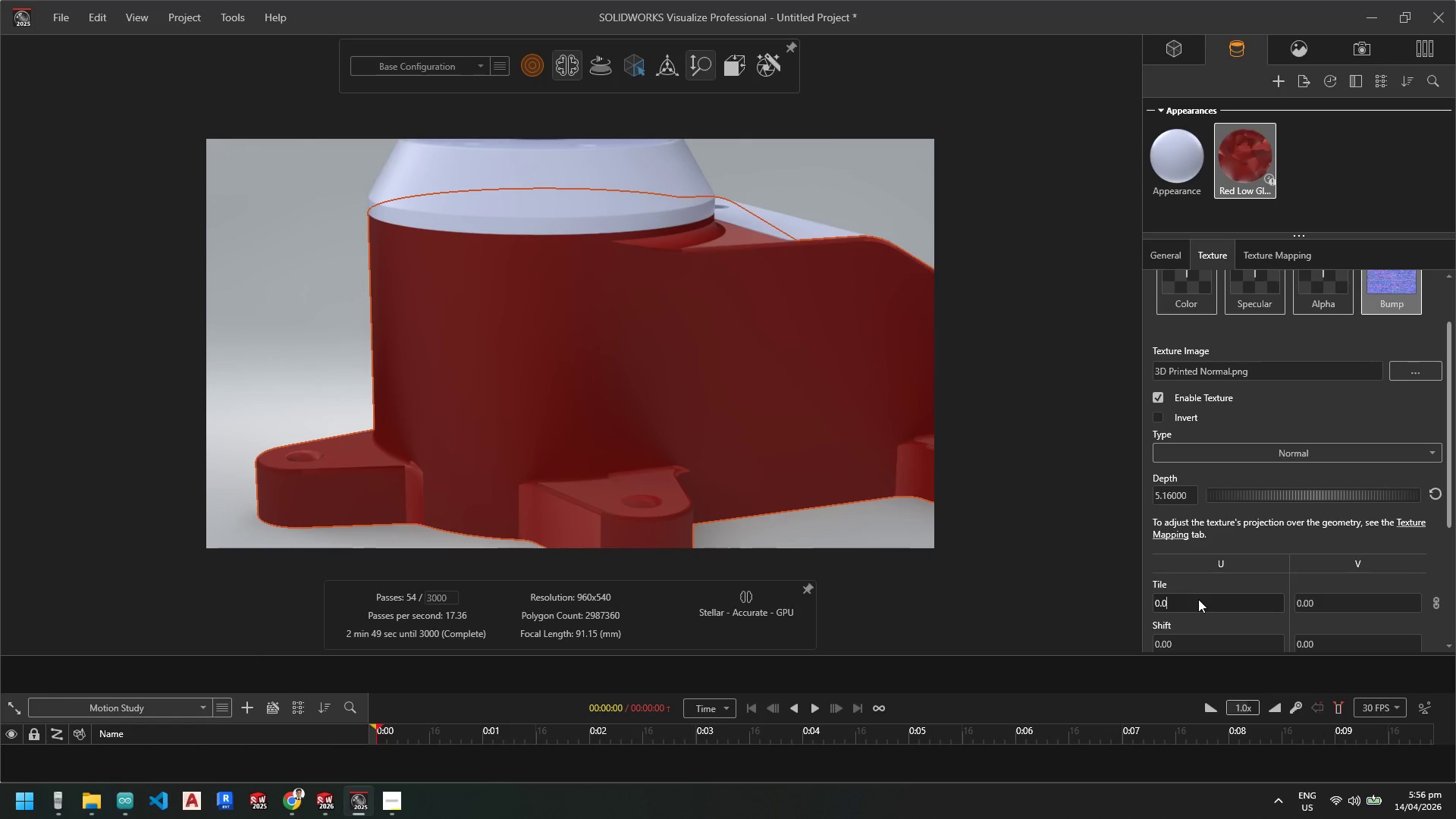 
key(Numpad2)
 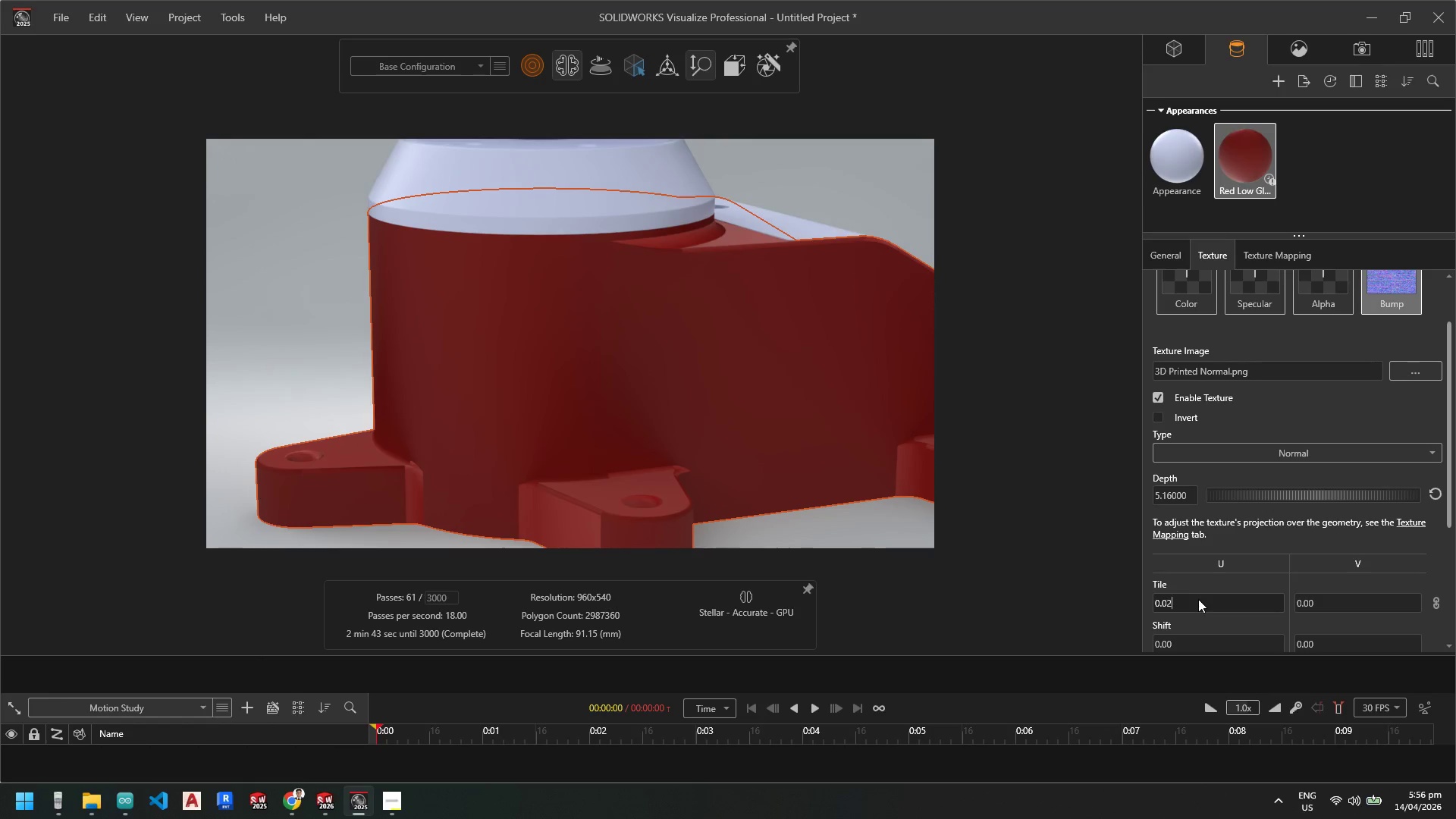 
key(NumpadEnter)
 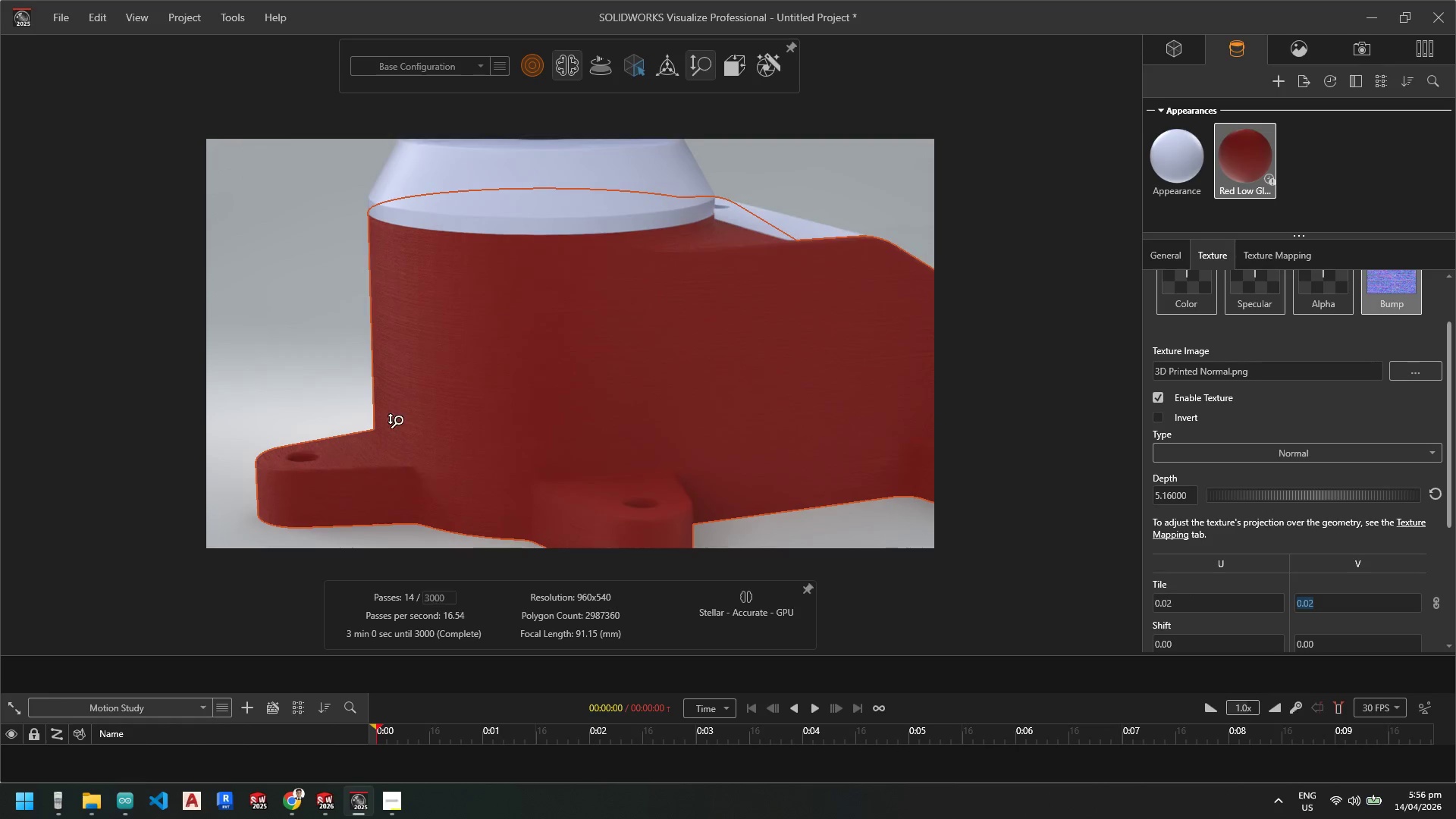 
scroll: coordinate [397, 443], scroll_direction: down, amount: 12.0
 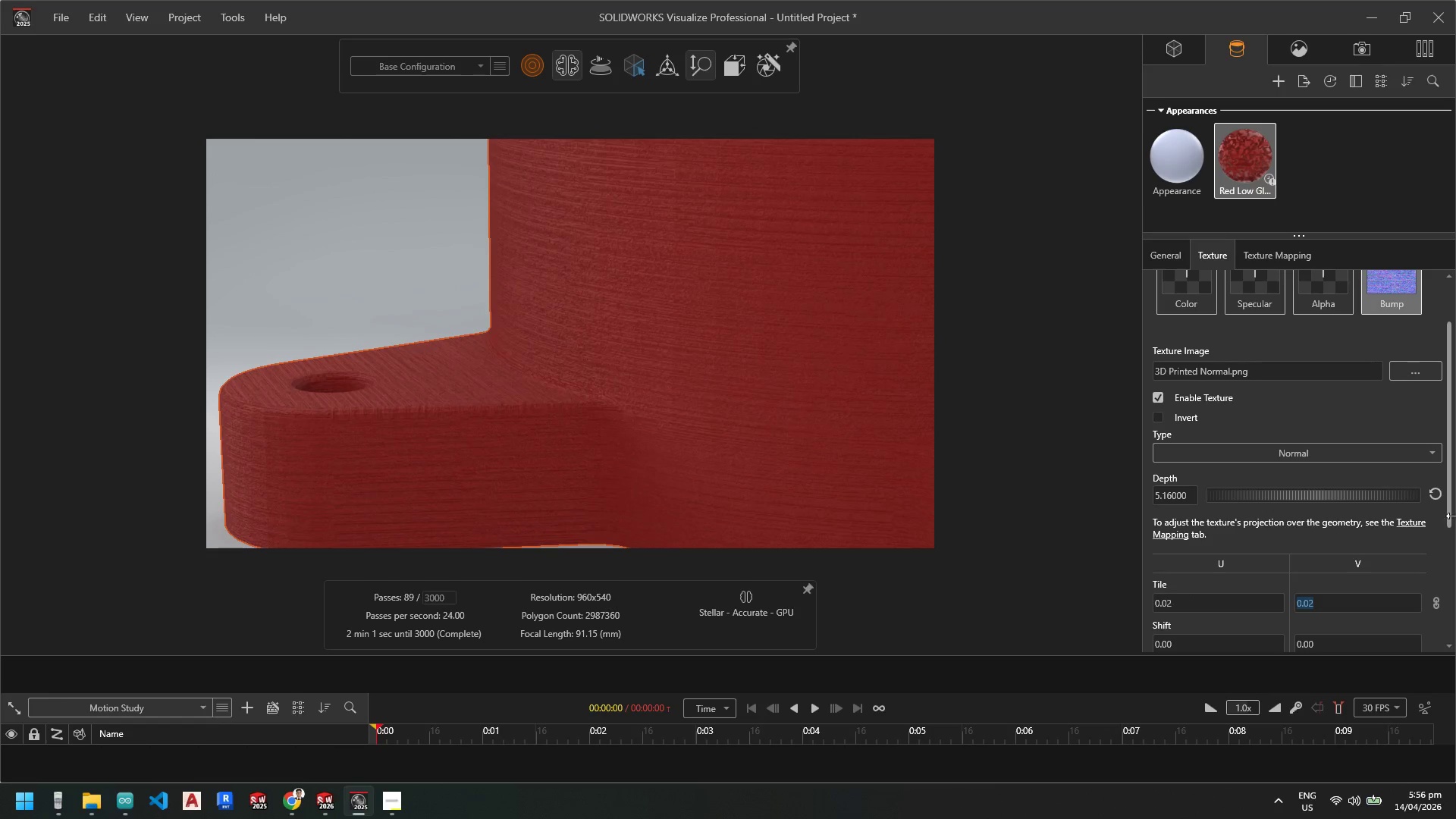 
wait(5.37)
 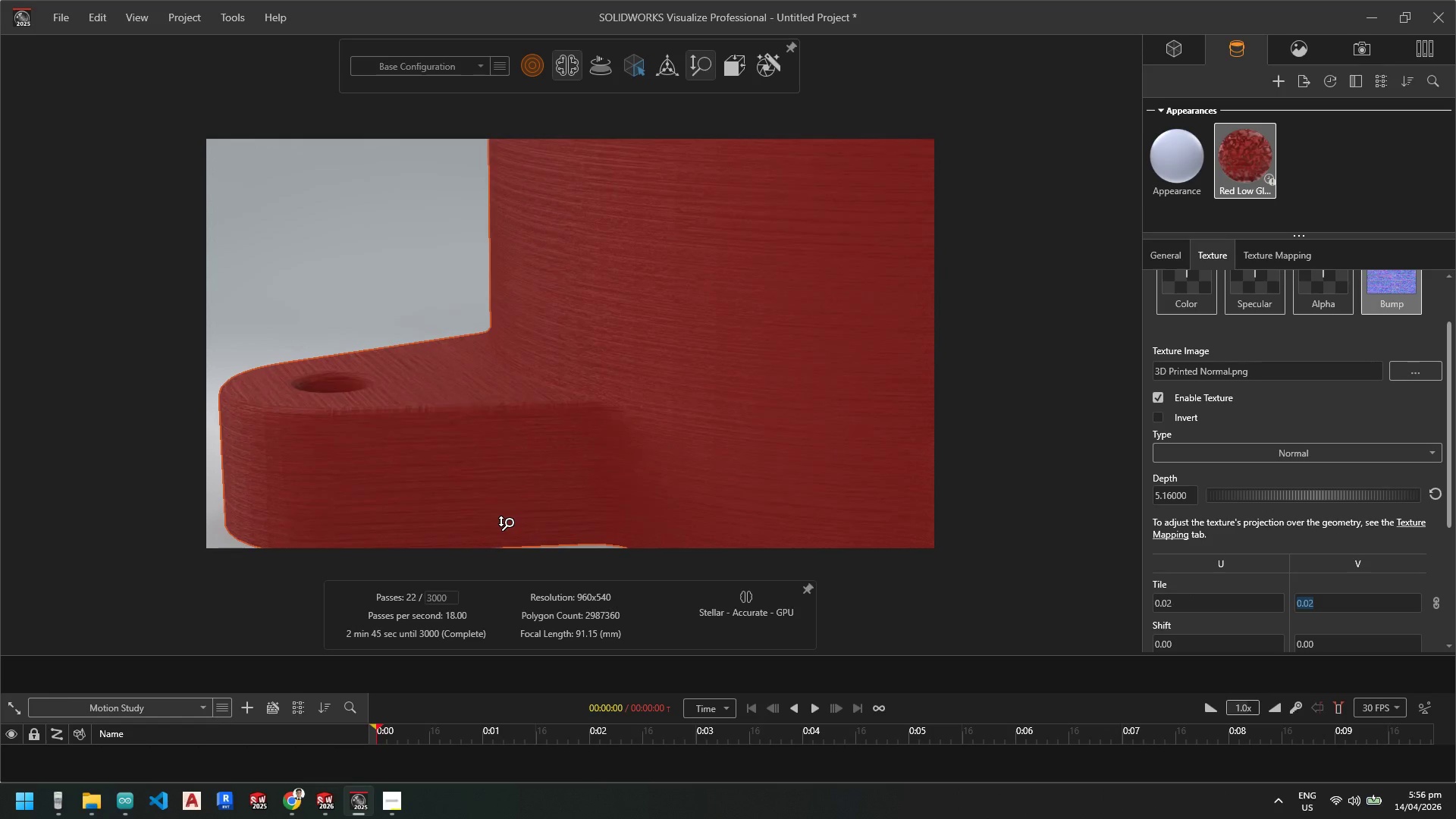 
left_click_drag(start_coordinate=[1447, 506], to_coordinate=[1446, 533])
 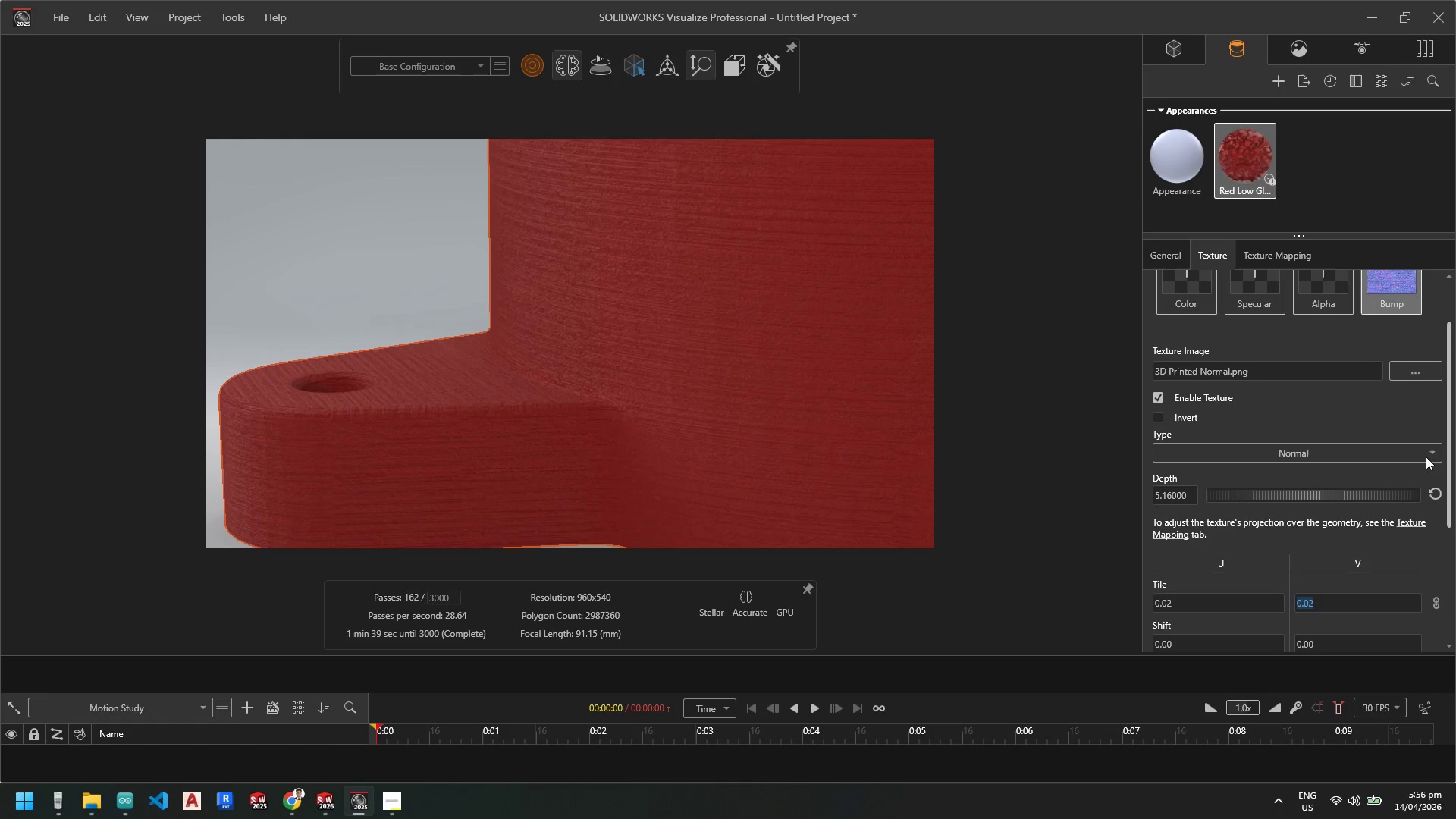 
left_click([1411, 444])
 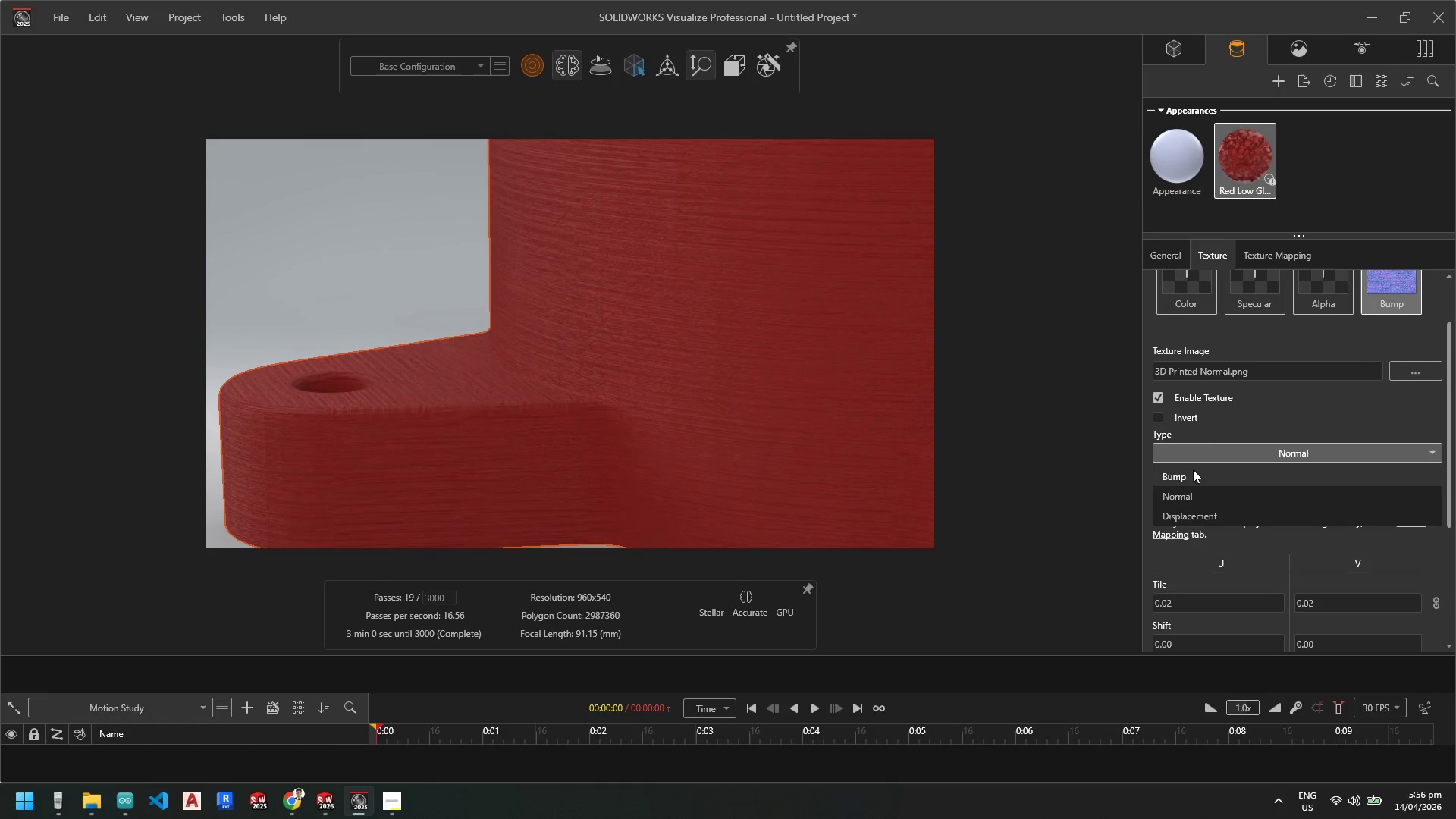 
left_click([1177, 473])
 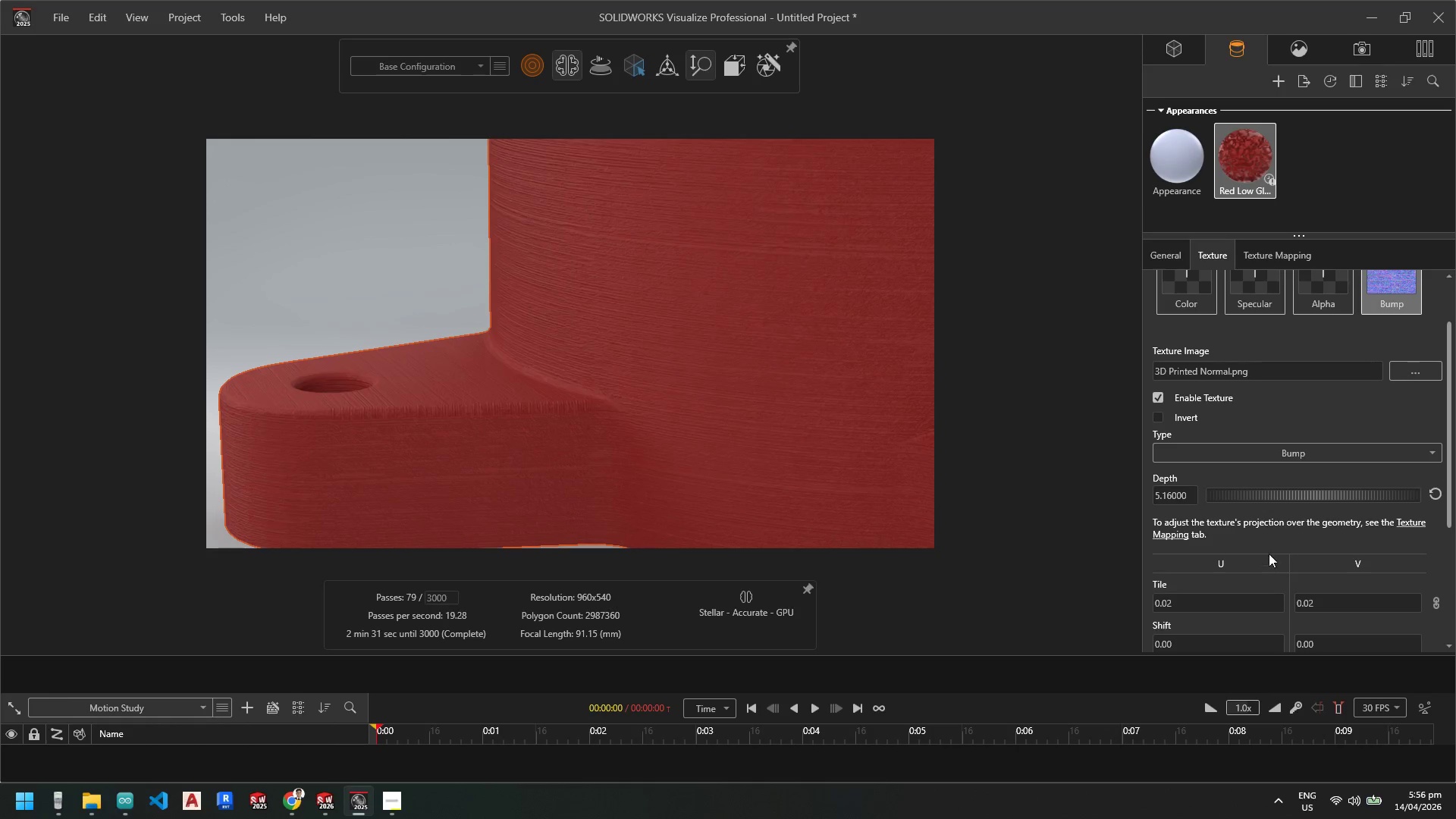 
wait(6.59)
 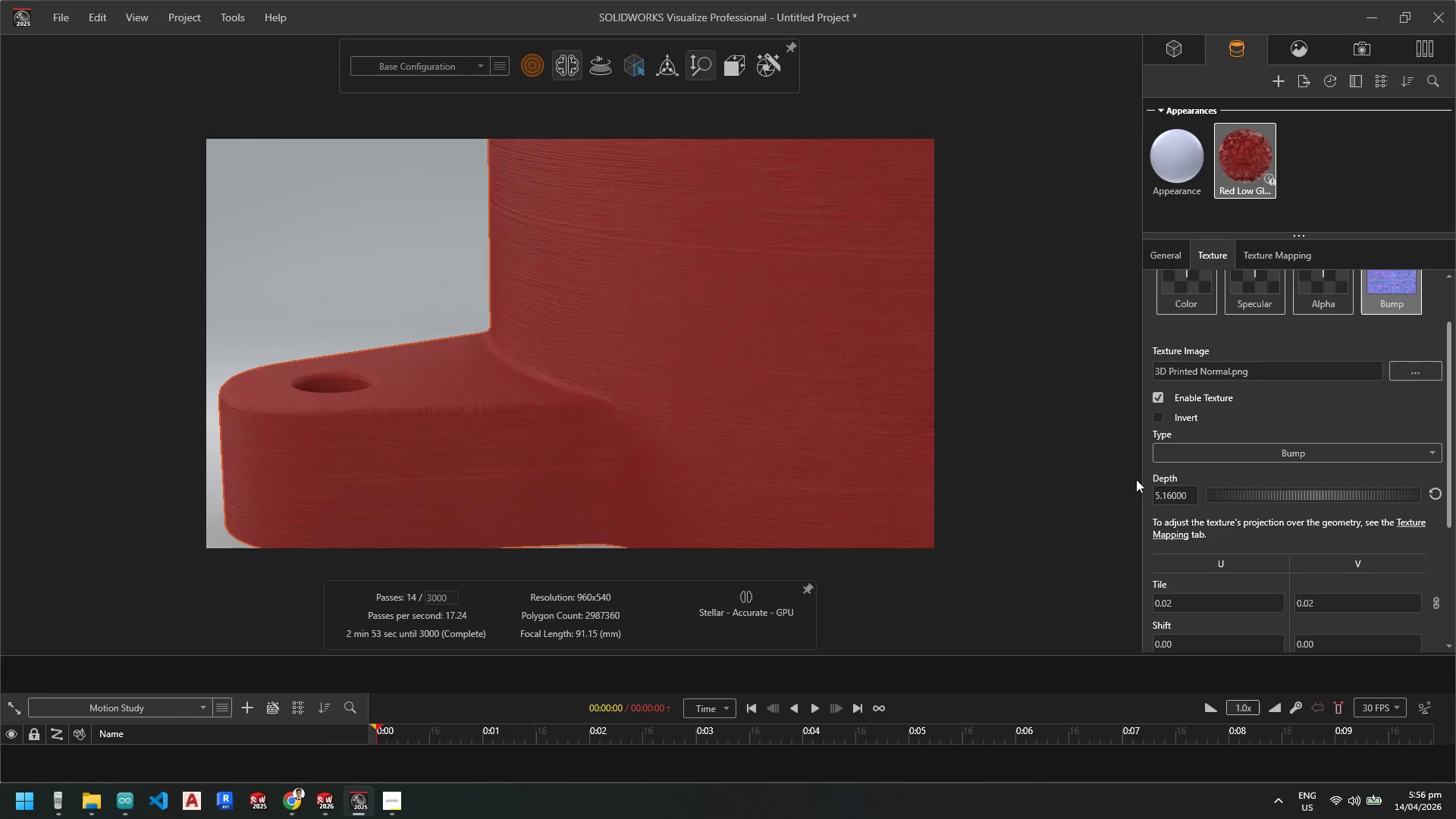 
left_click([1241, 450])
 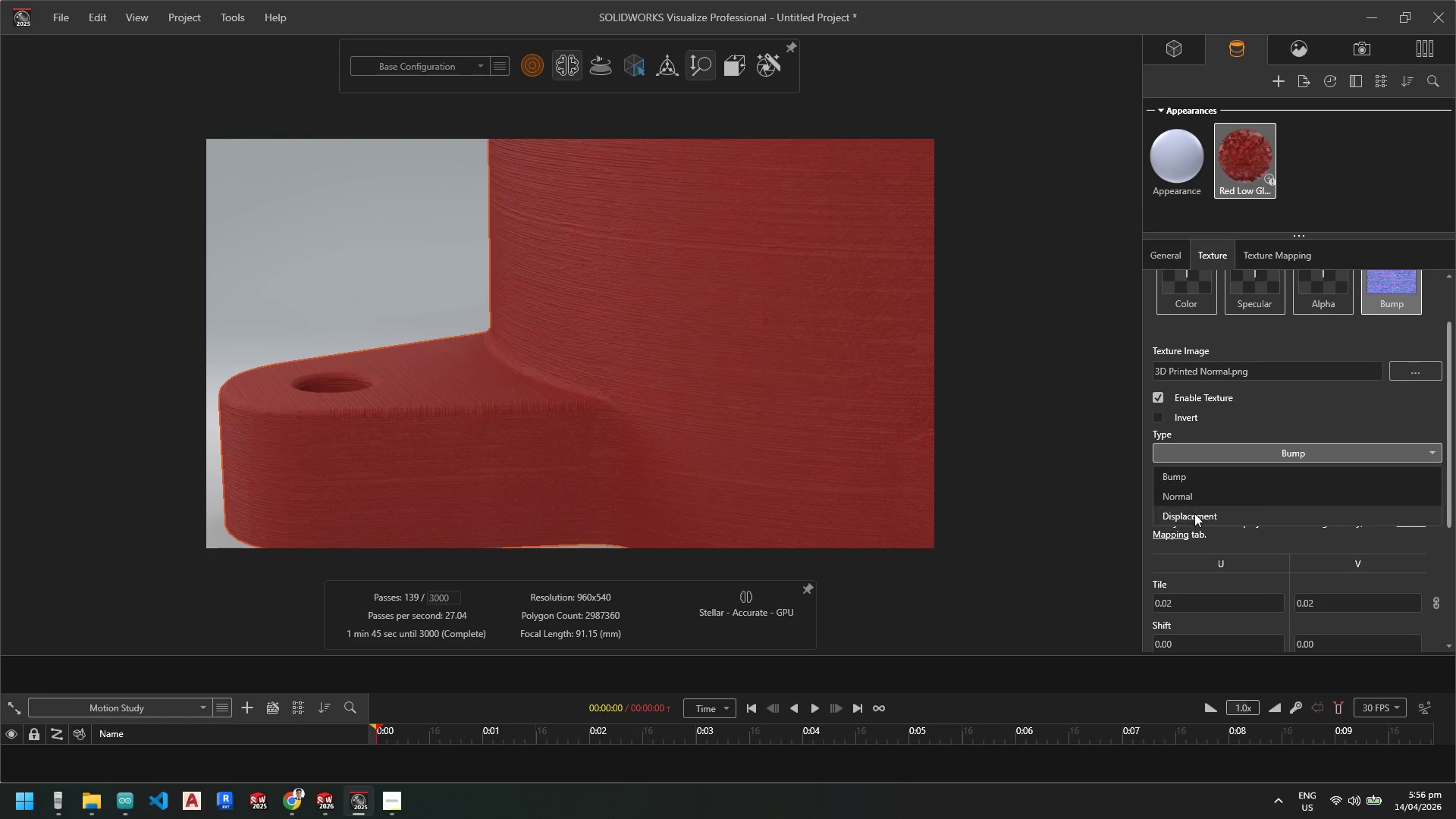 
left_click([1194, 514])
 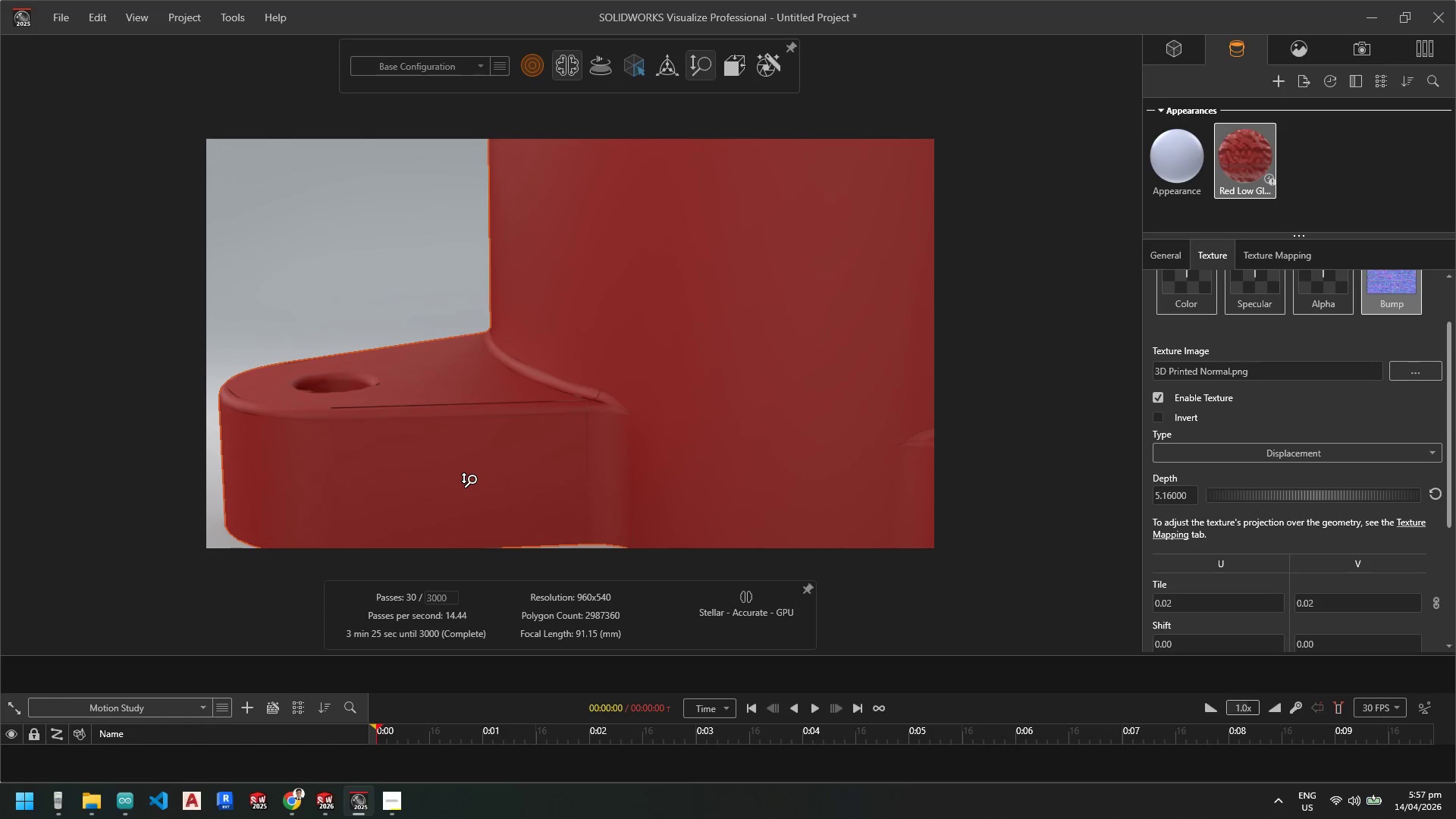 
scroll: coordinate [494, 433], scroll_direction: down, amount: 4.0
 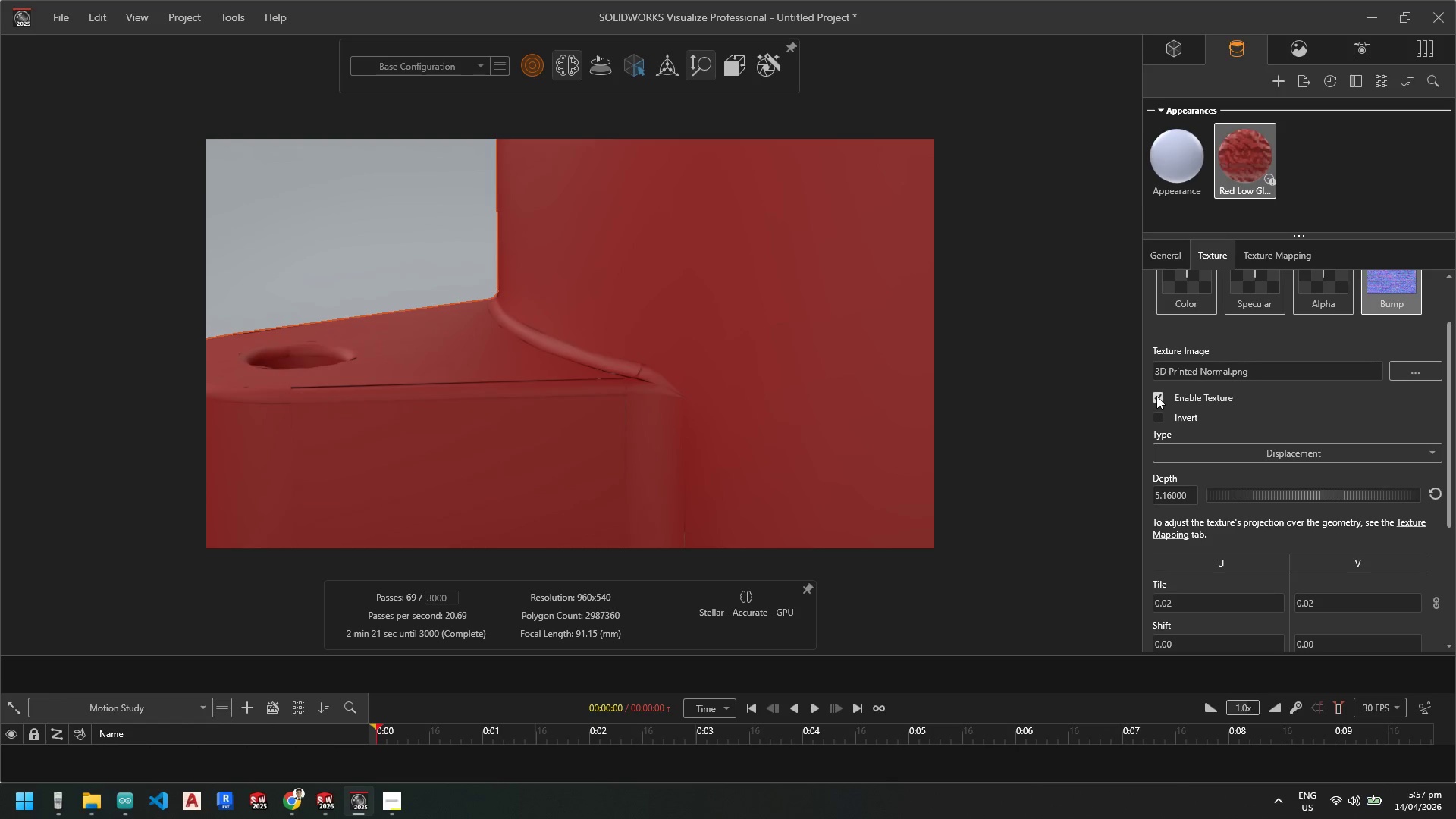 
wait(5.45)
 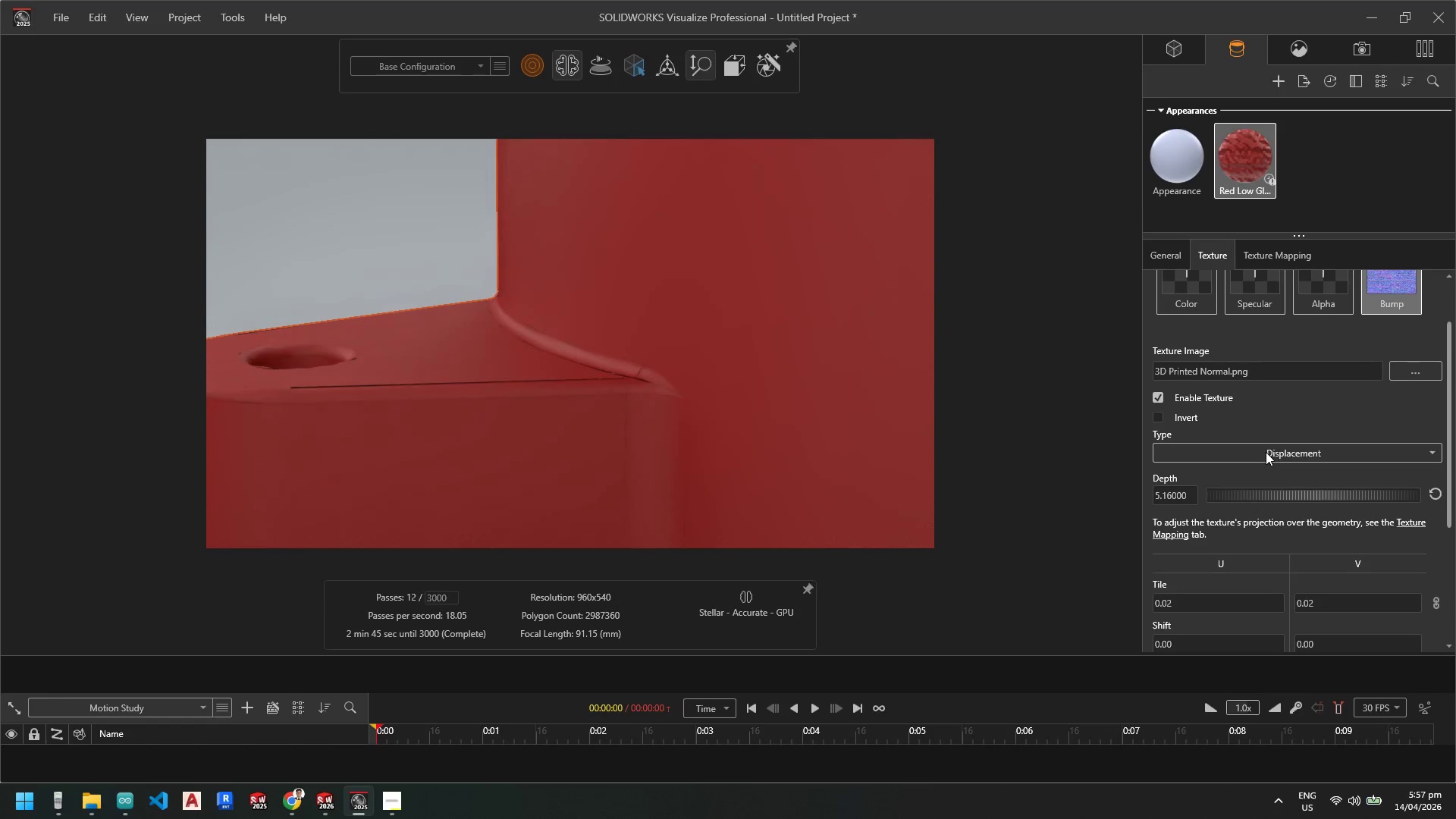 
left_click([1266, 458])
 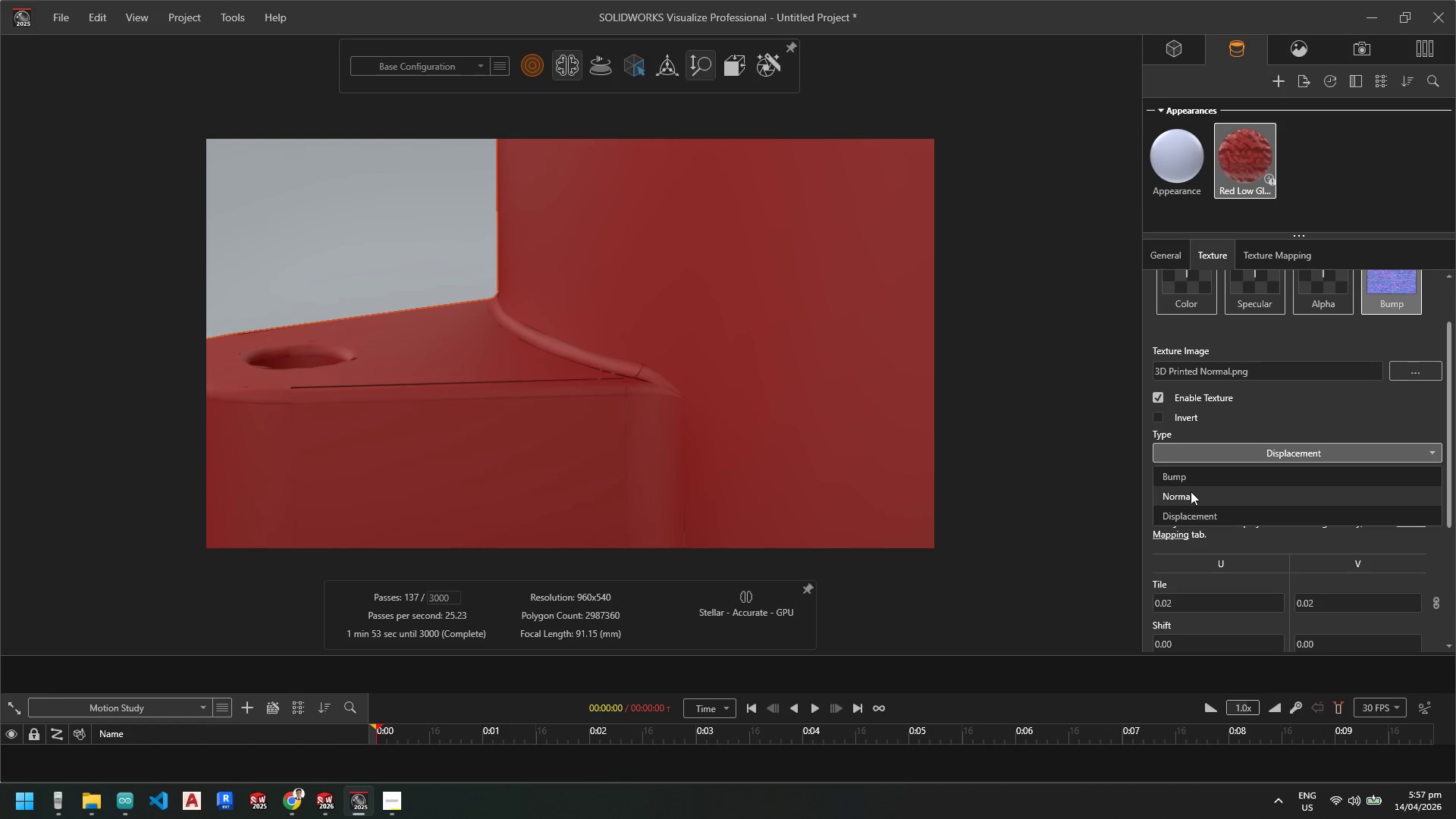 
left_click([1188, 491])
 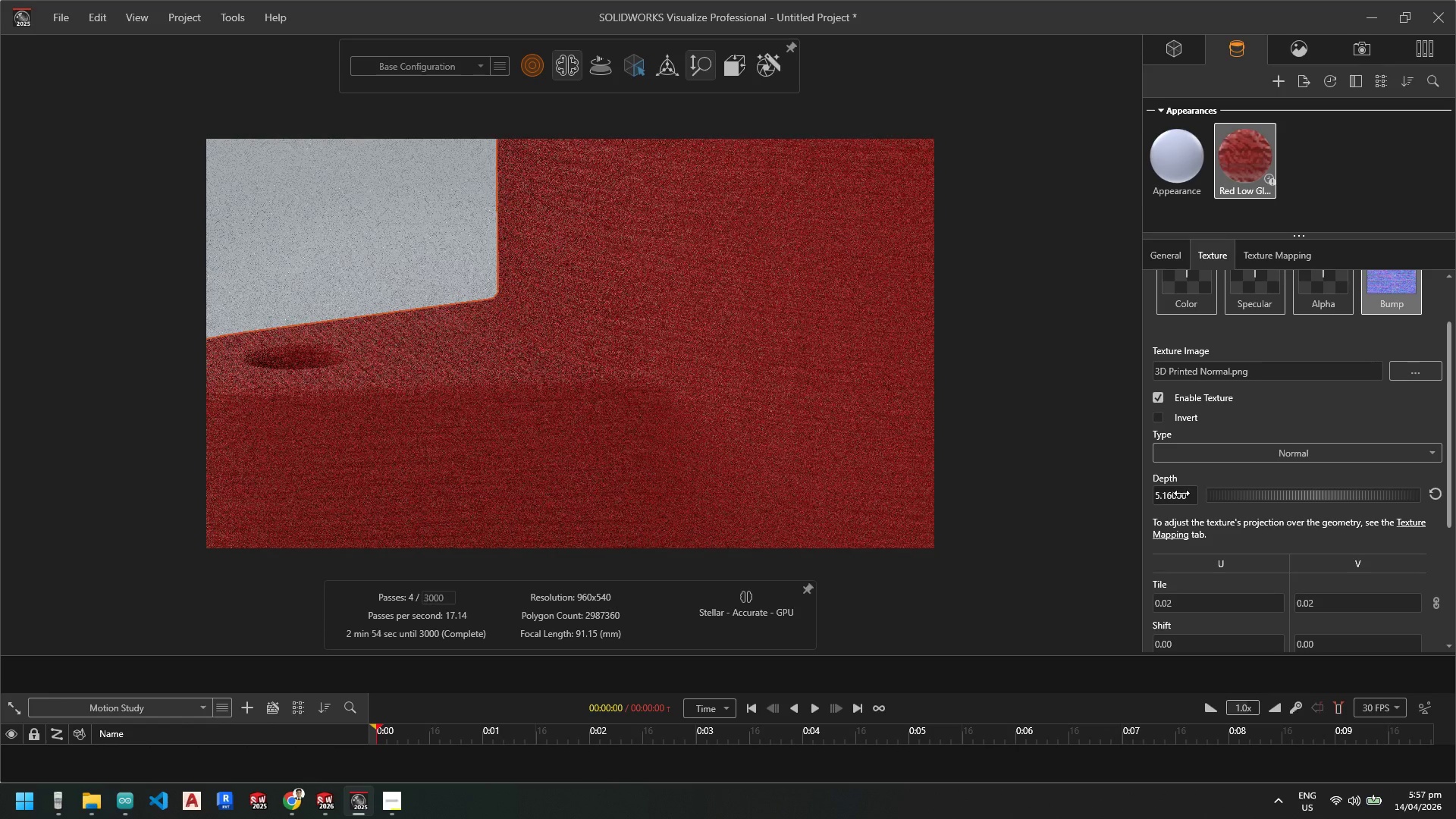 
scroll: coordinate [499, 271], scroll_direction: down, amount: 90.0
 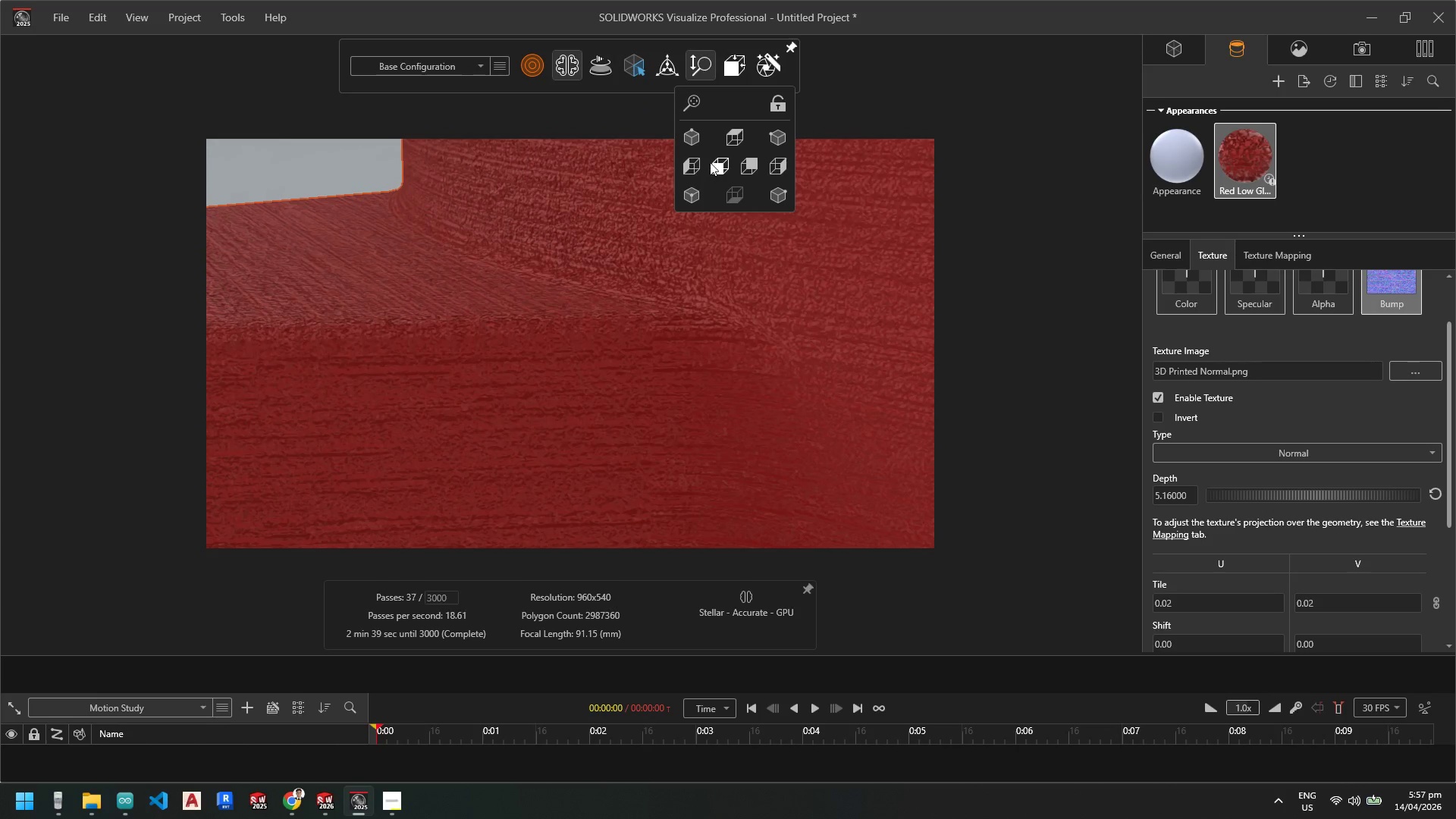 
left_click([717, 166])
 